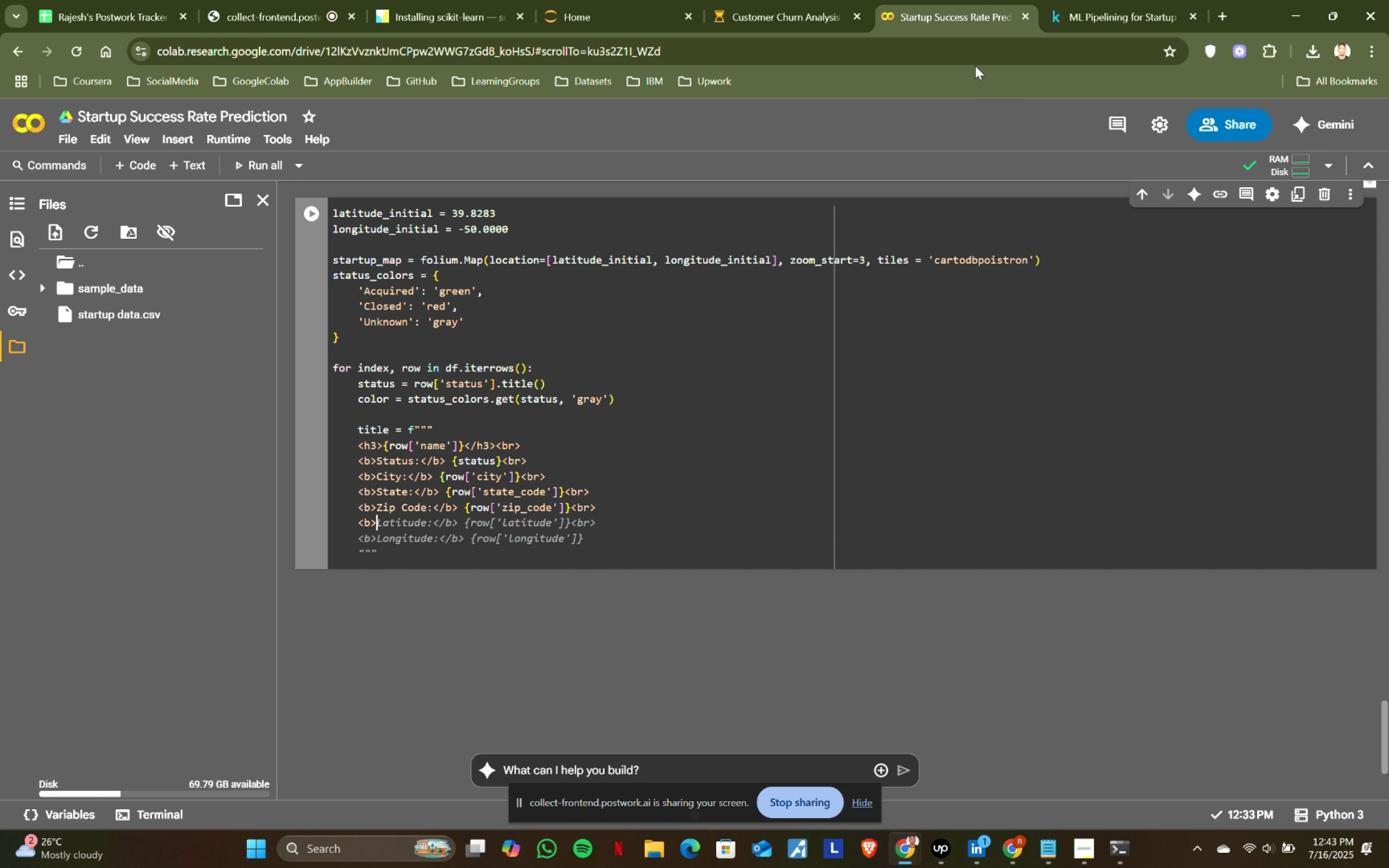 
key(B)
 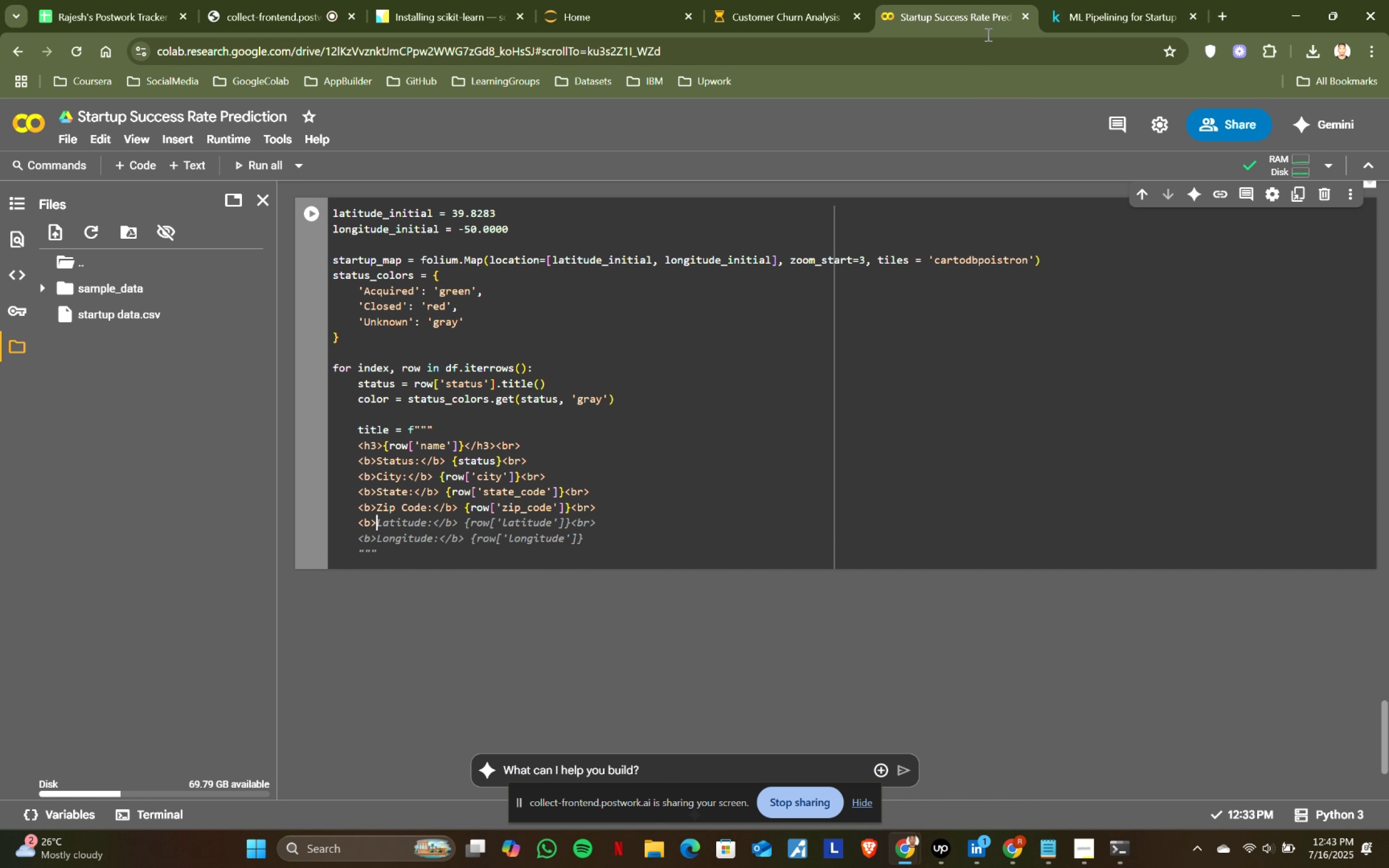 
key(Shift+ShiftRight)
 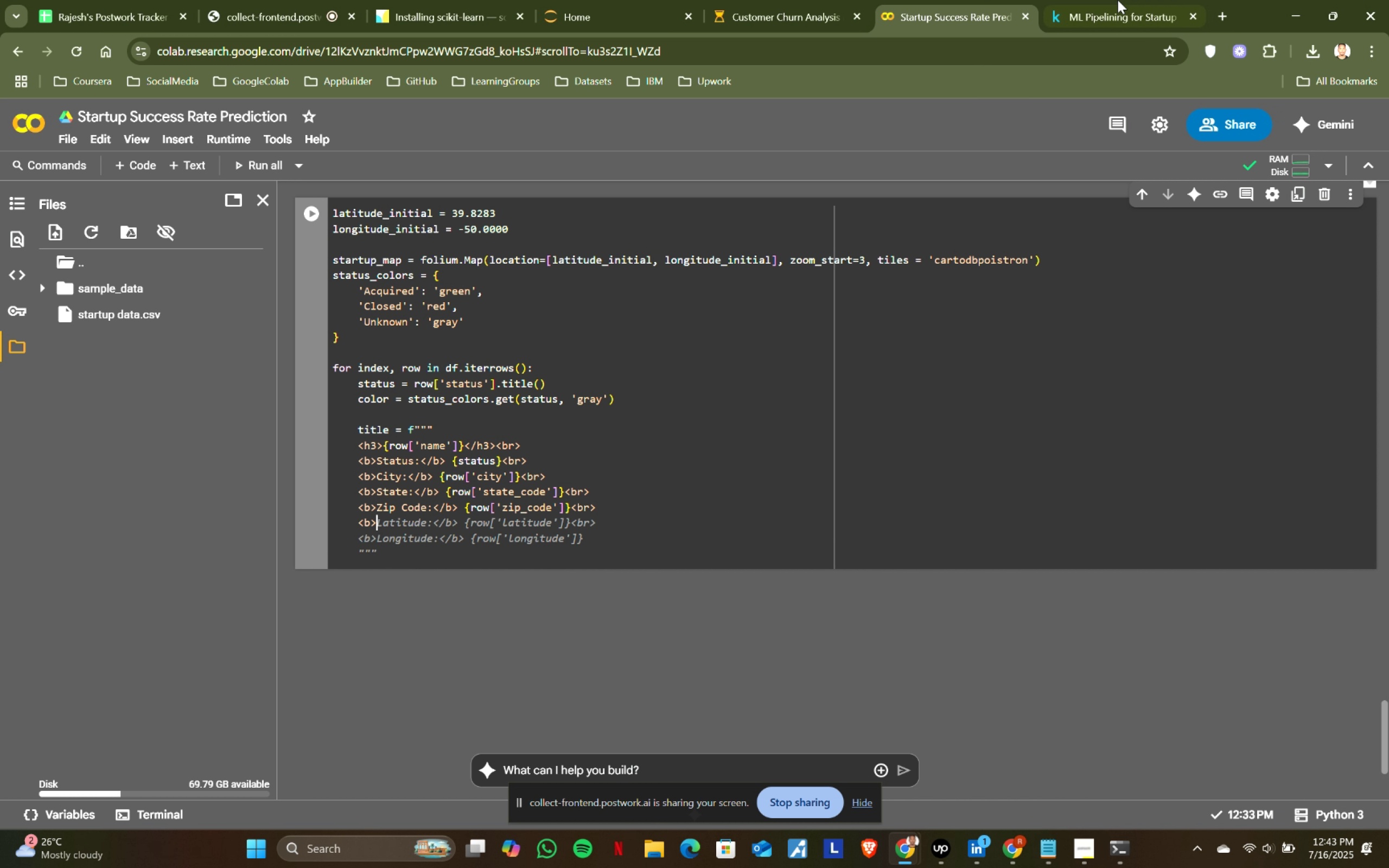 
key(Shift+Period)
 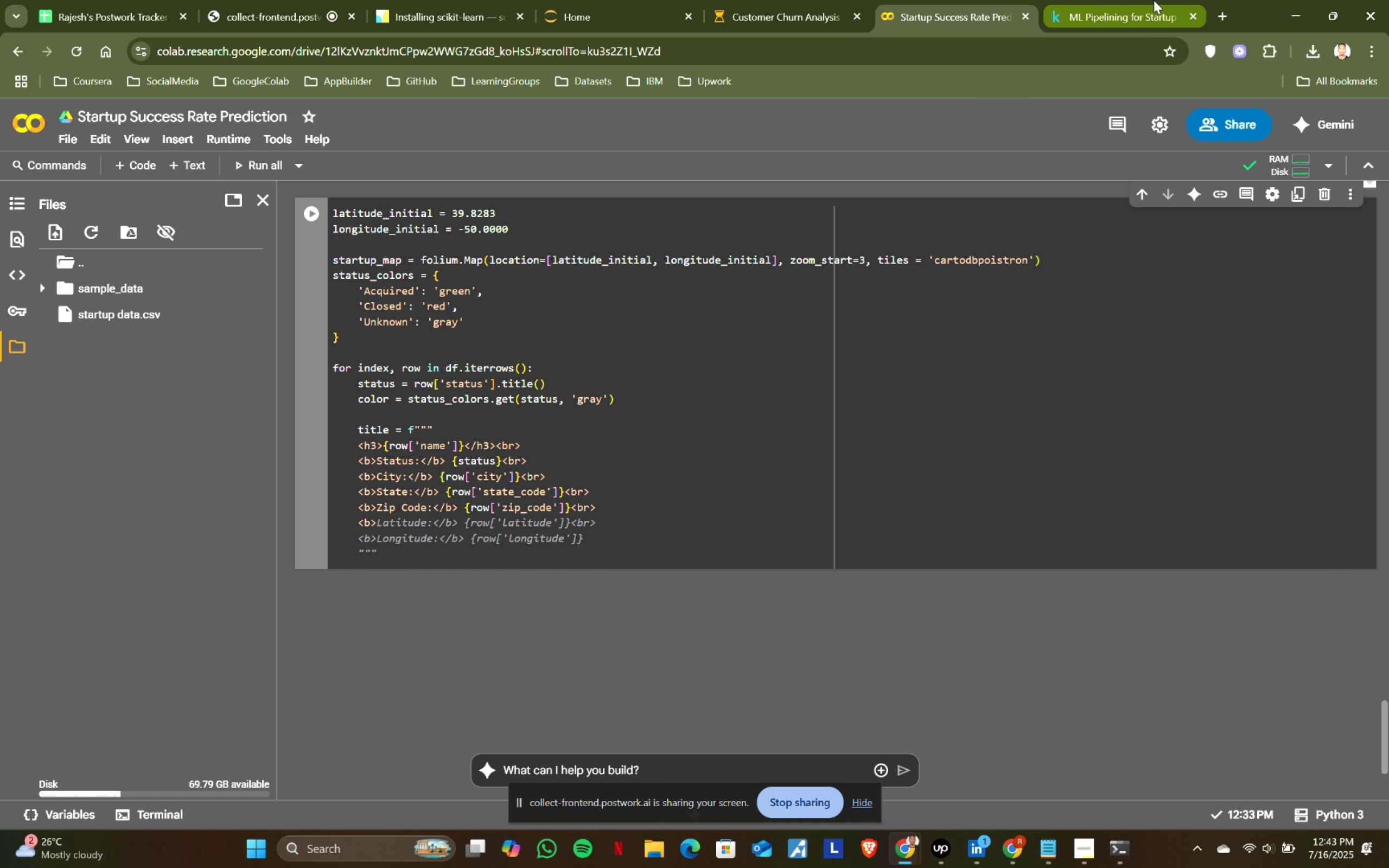 
key(Backspace)
 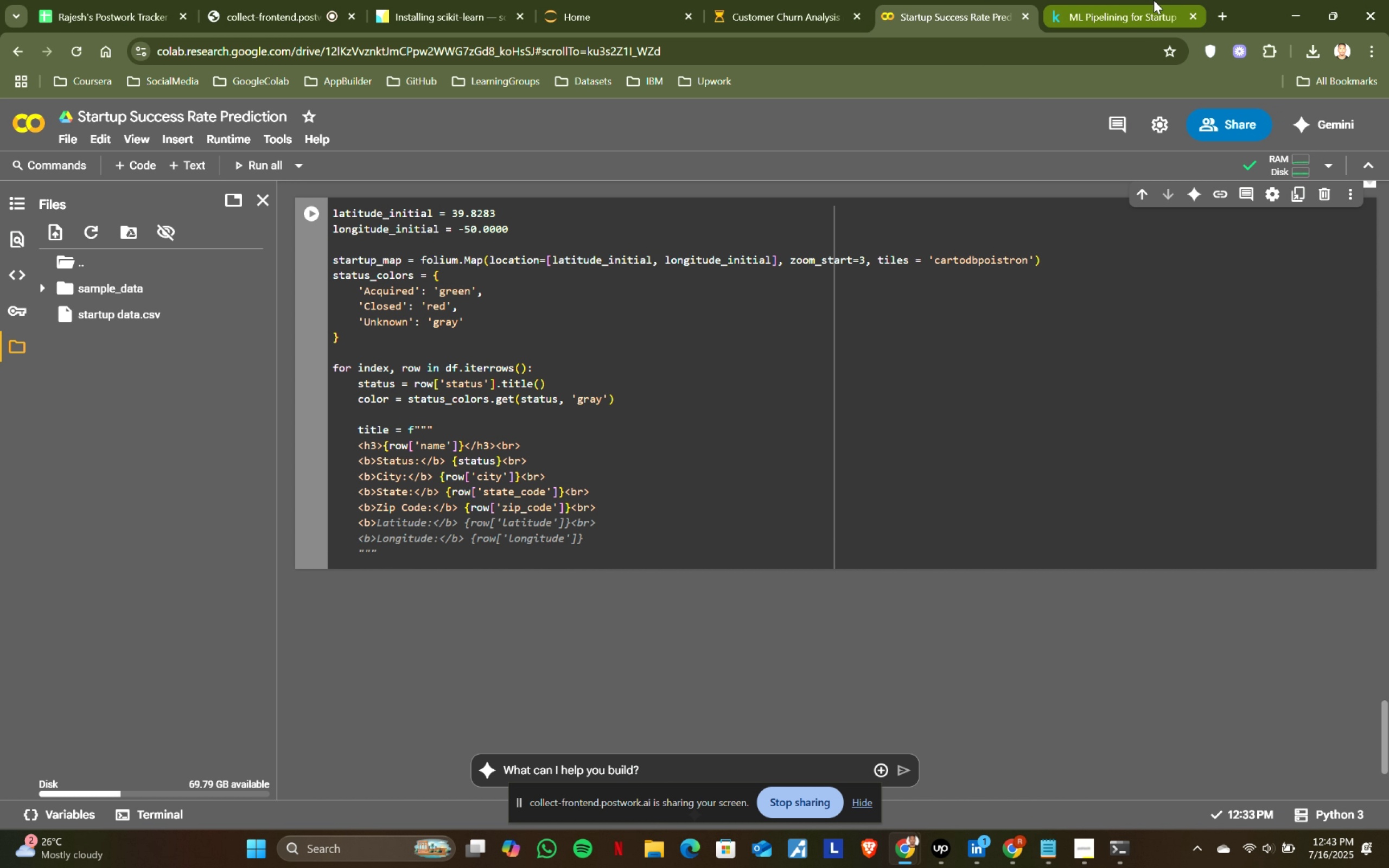 
key(Backspace)
 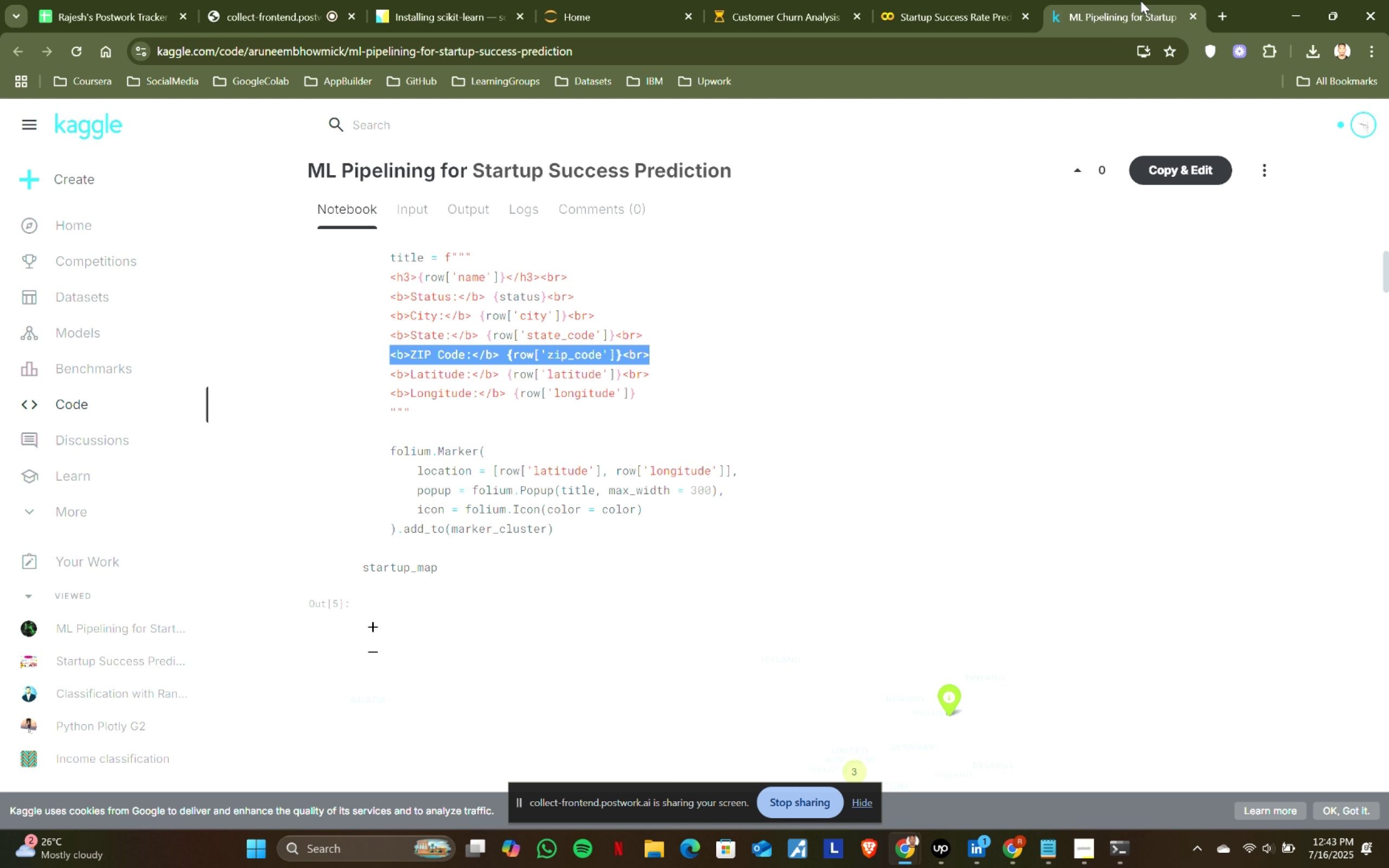 
key(Backspace)
 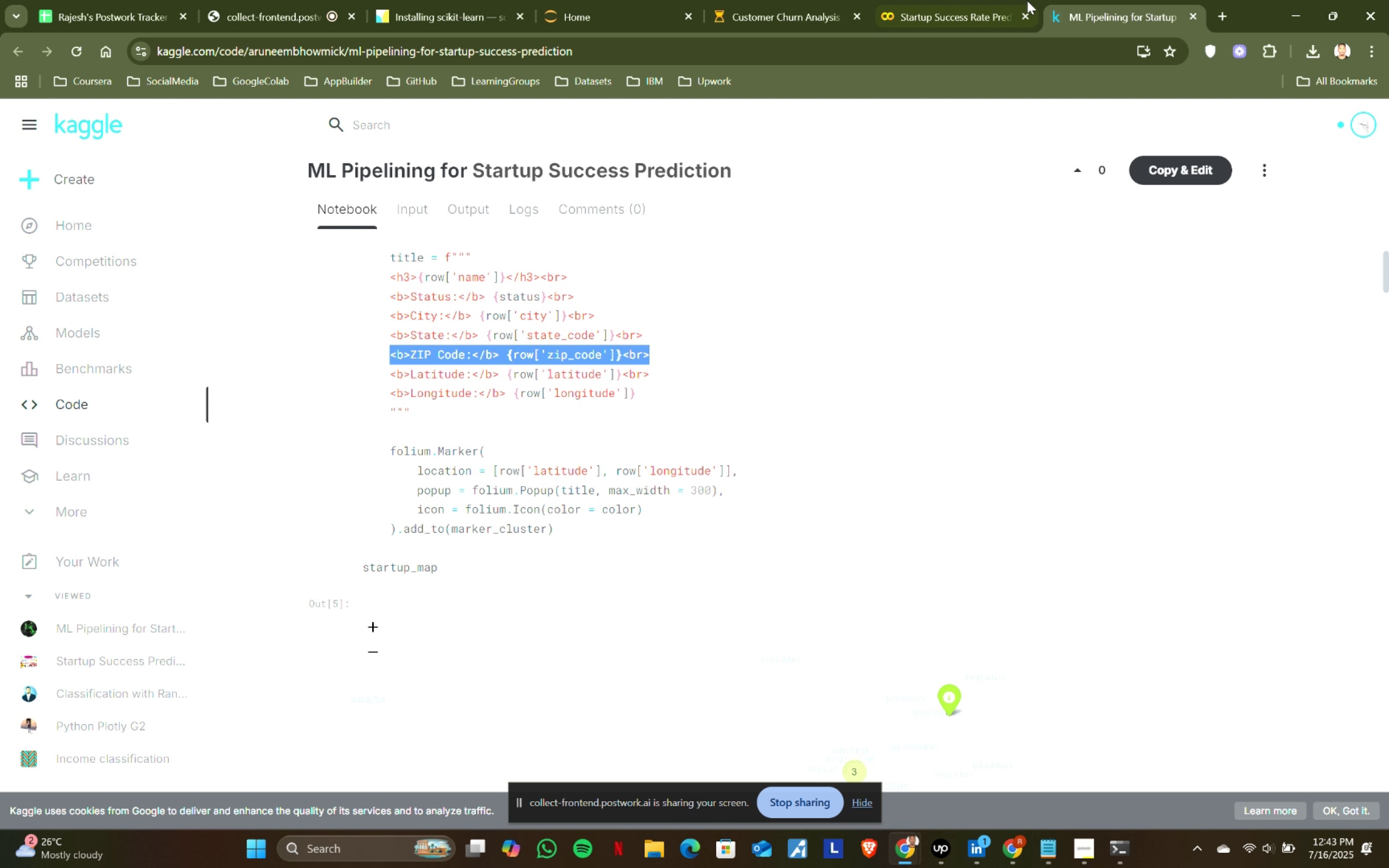 
key(Shift+ShiftRight)
 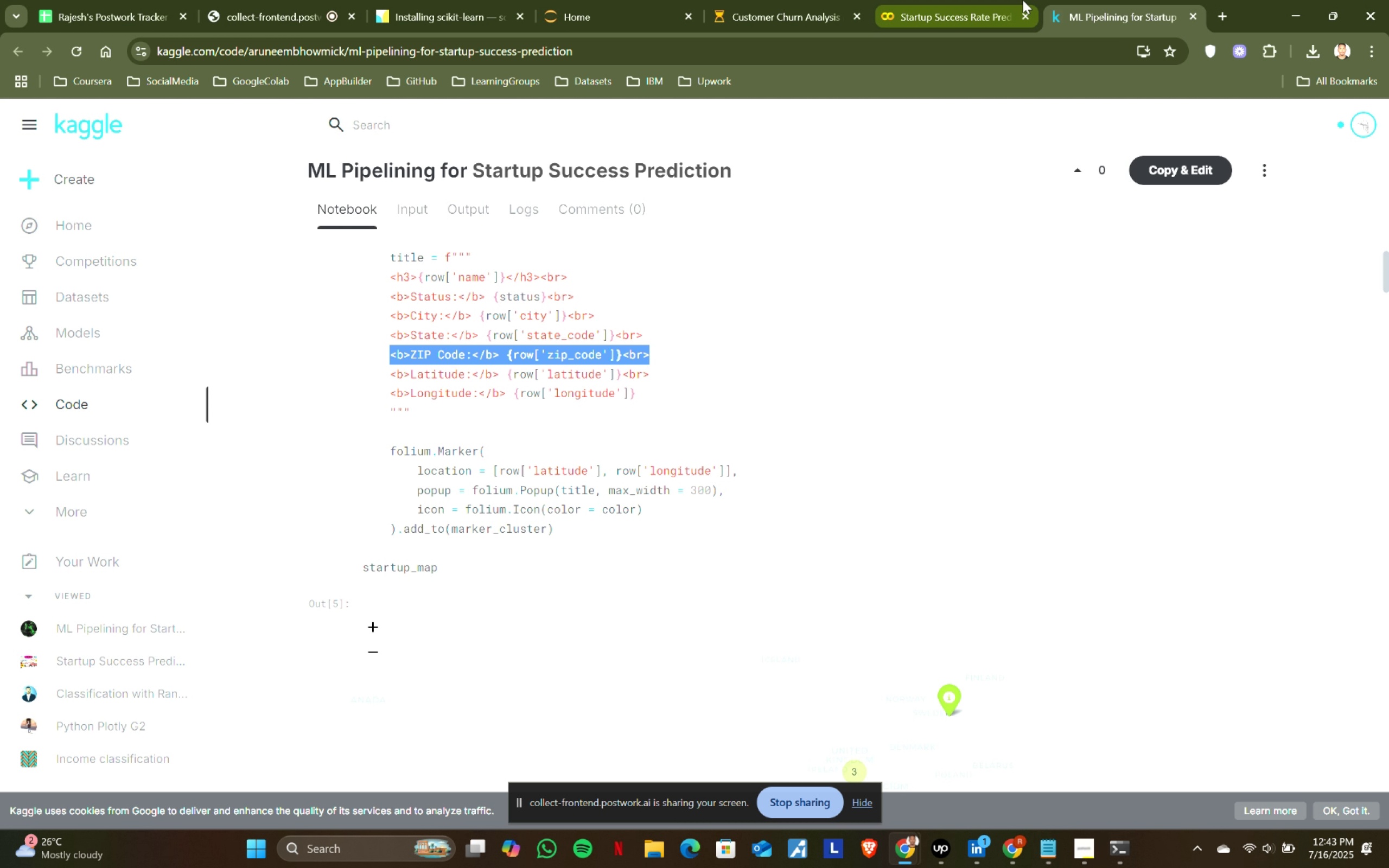 
key(Shift+Comma)
 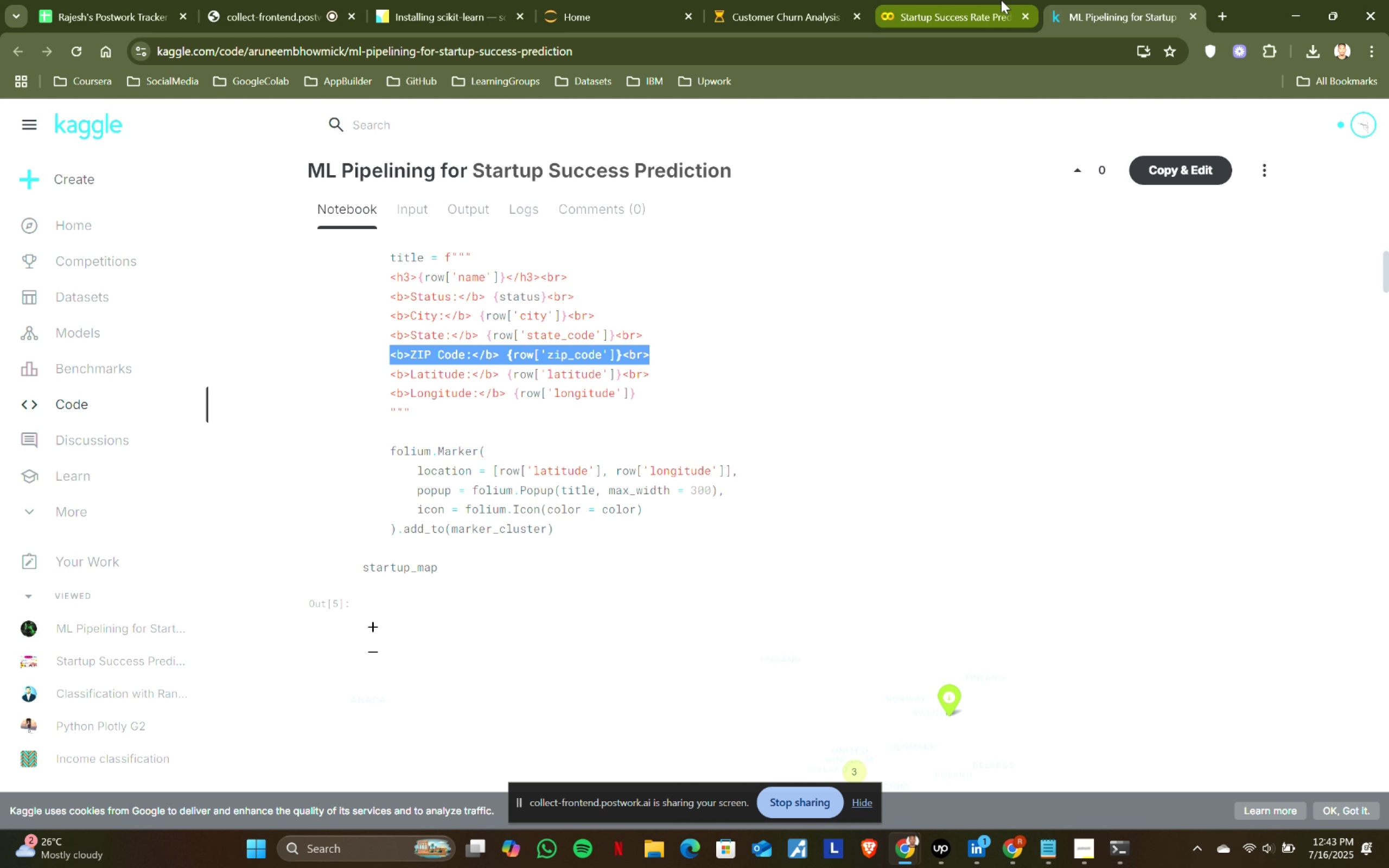 
key(B)
 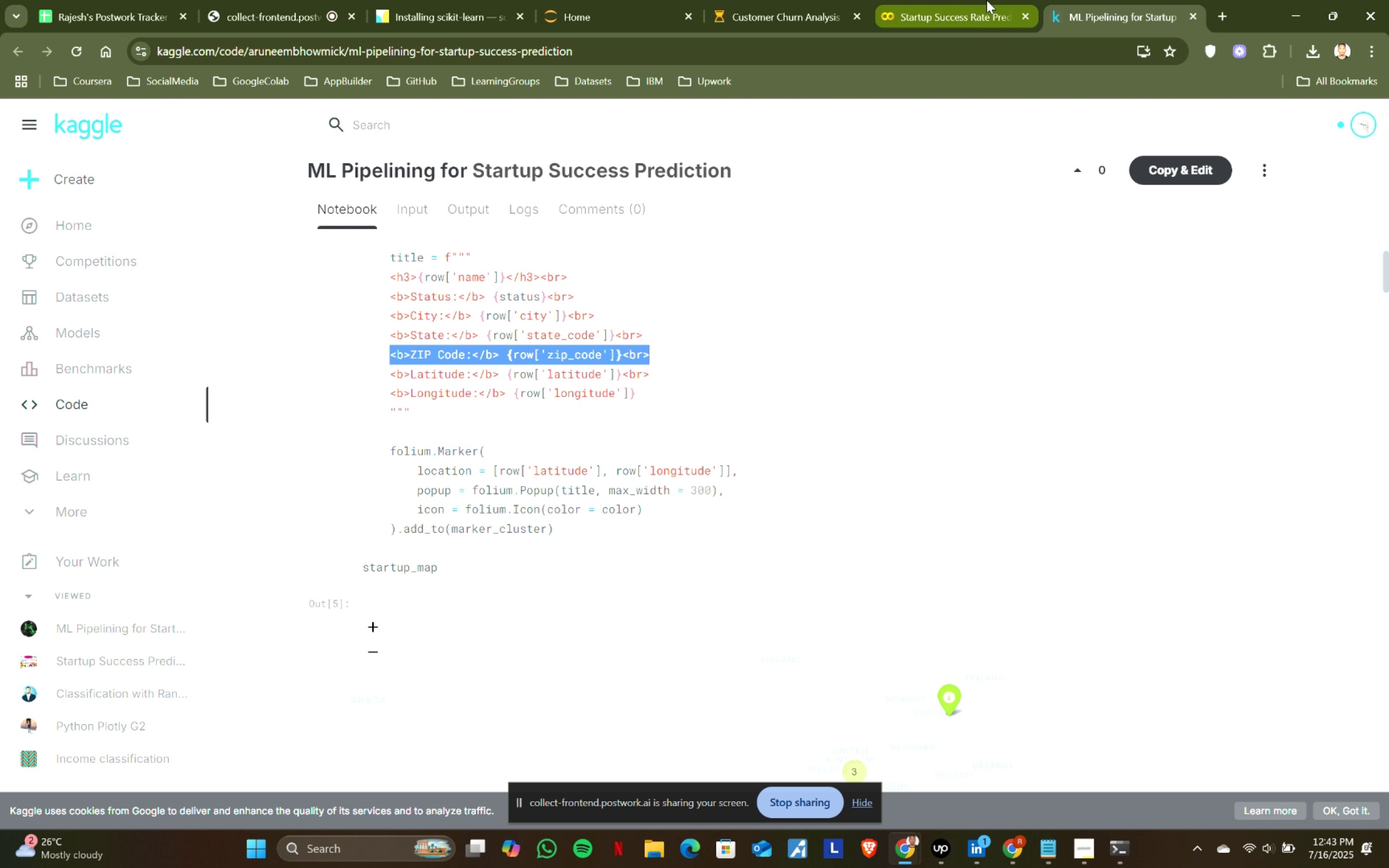 
key(Shift+ShiftRight)
 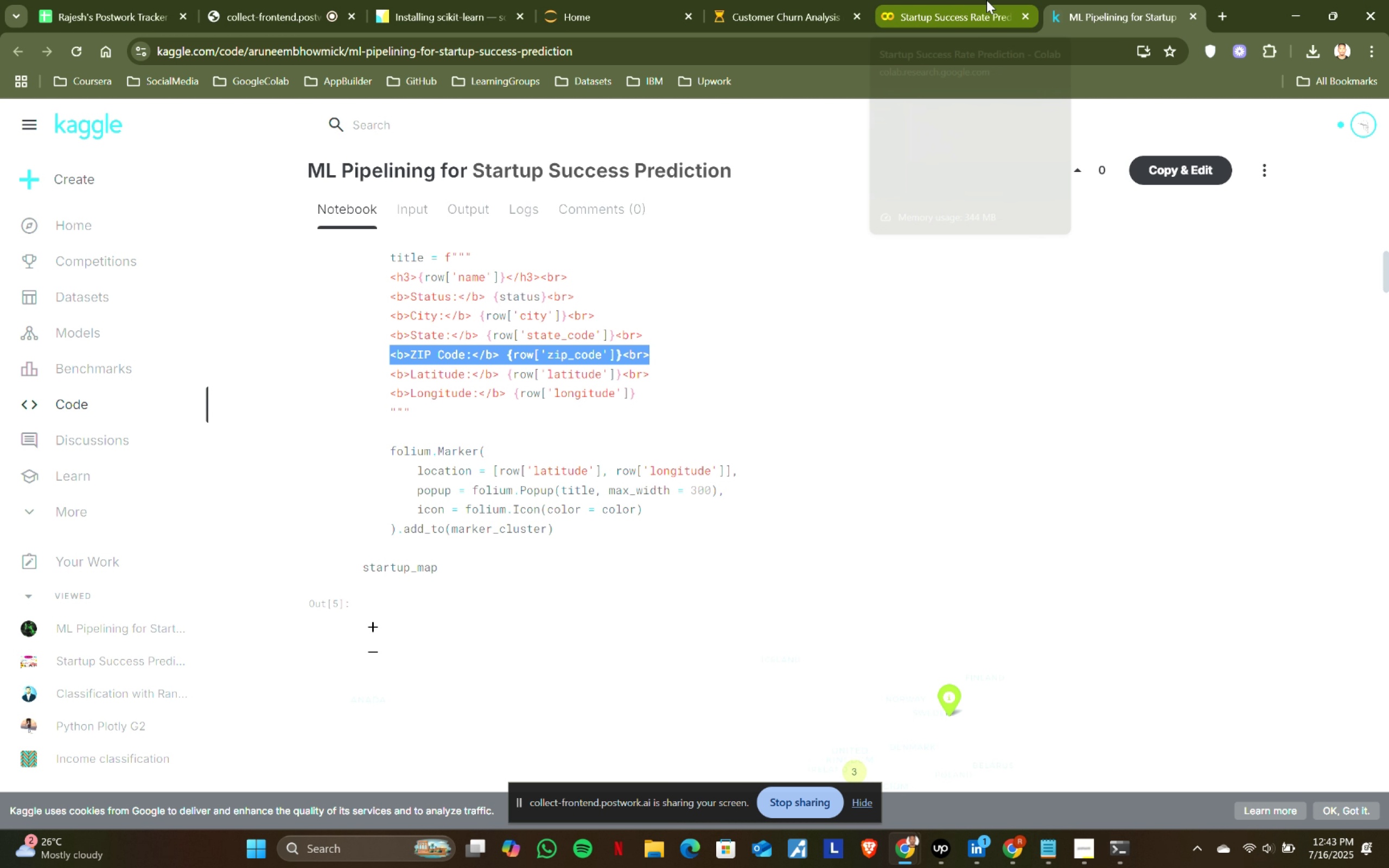 
key(Shift+Period)
 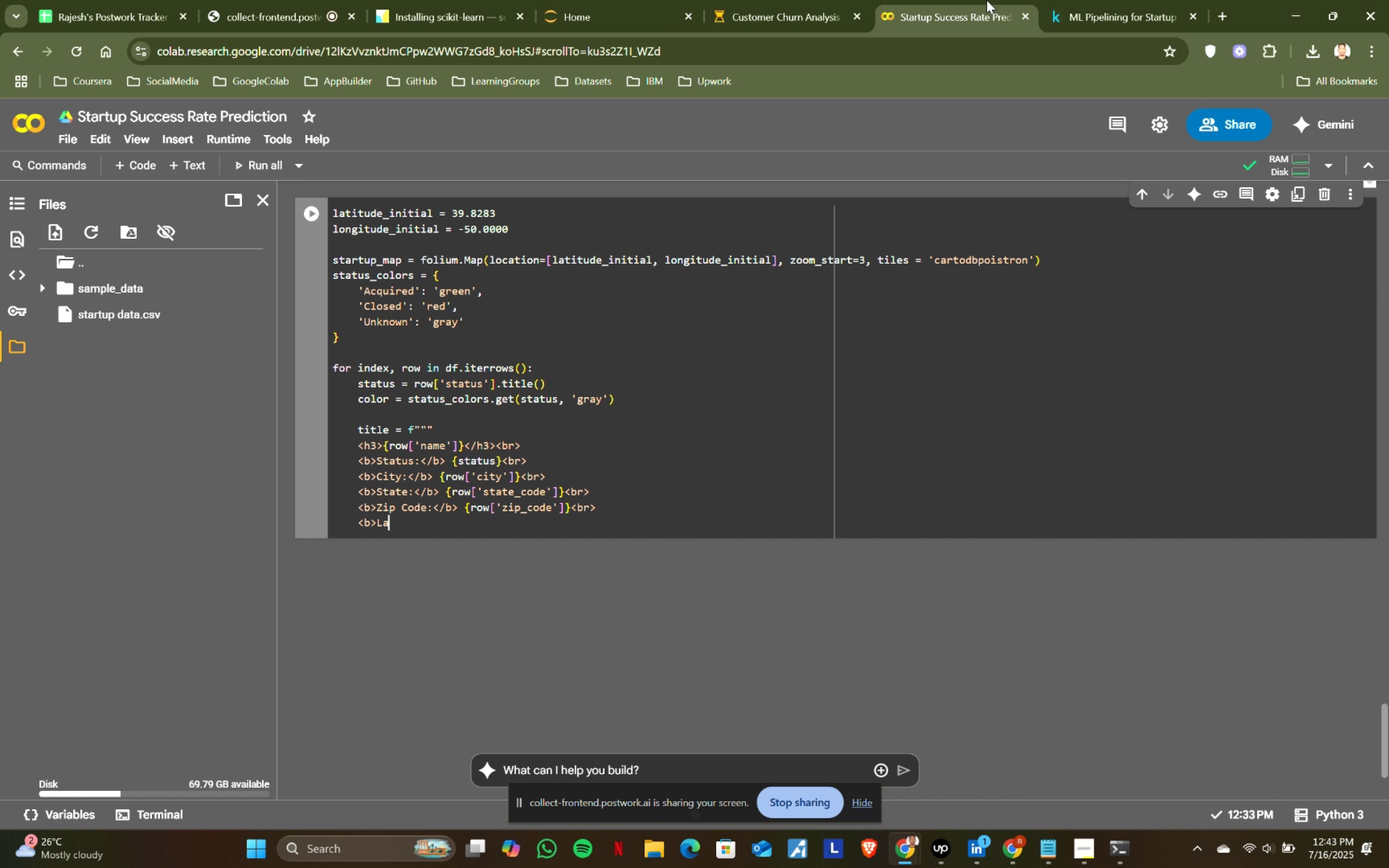 
left_click([1154, 0])
 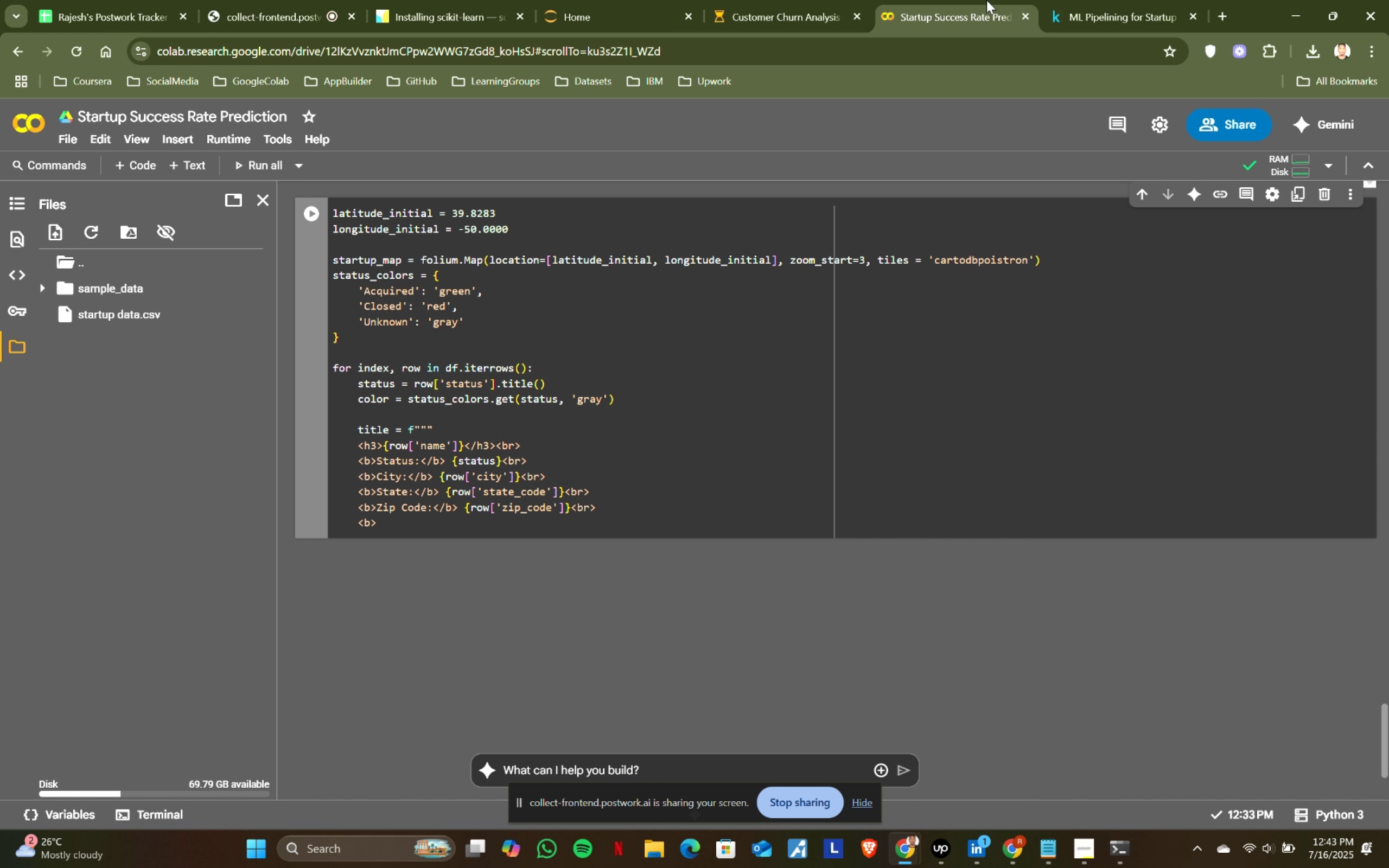 
left_click([986, 0])
 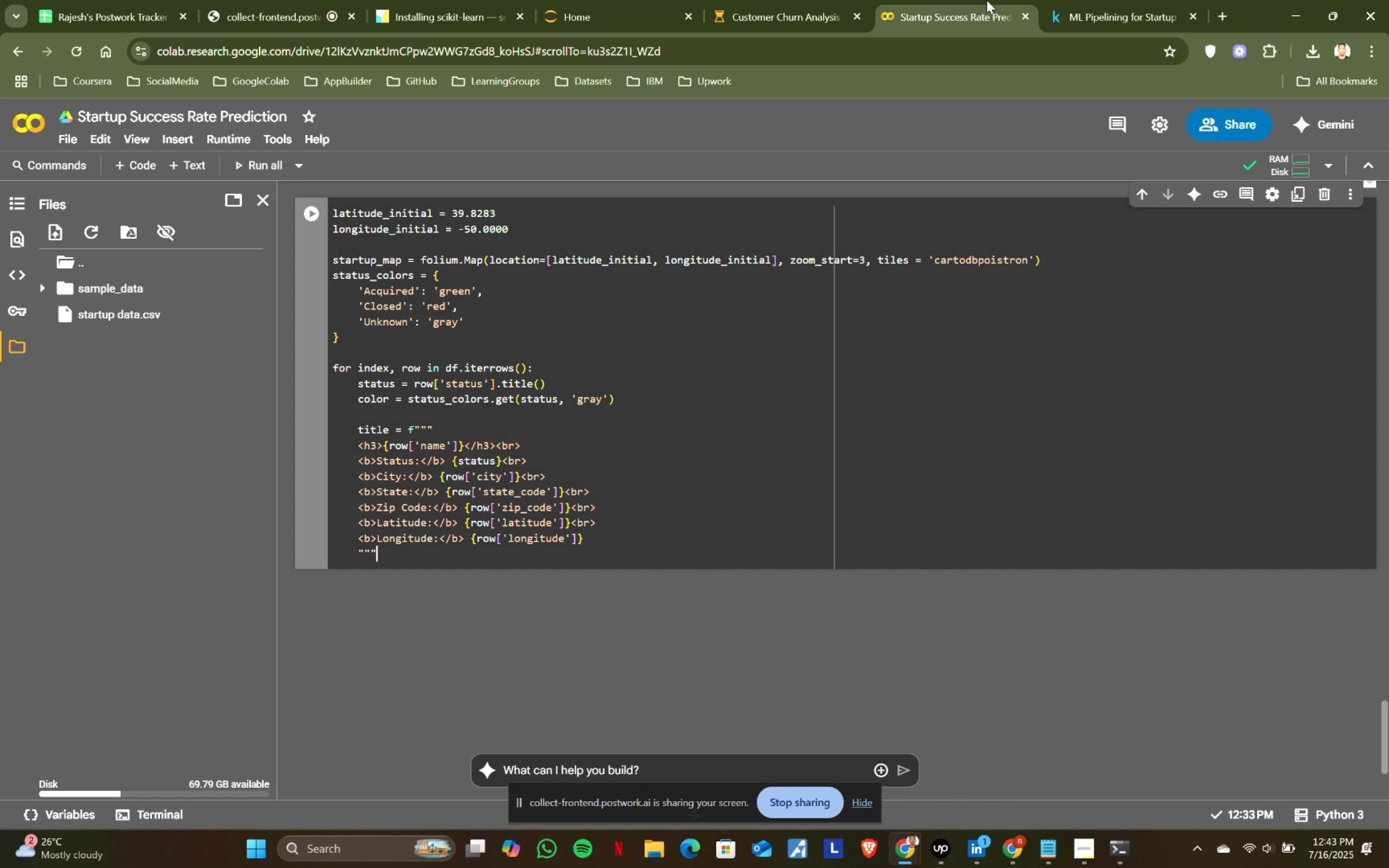 
type(l)
key(Backspace)
type(Latitude:)
key(Tab)
 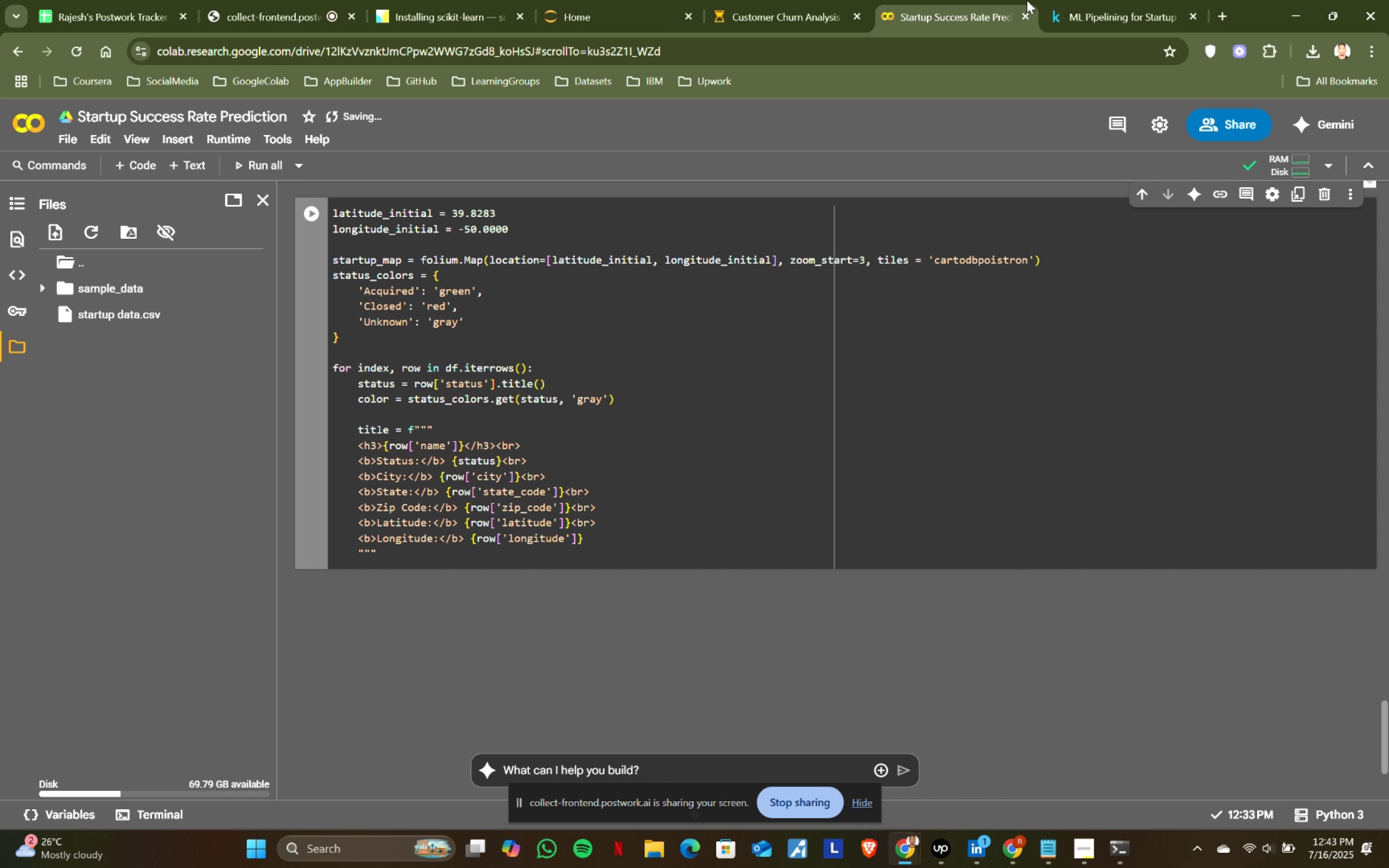 
left_click([1139, 0])
 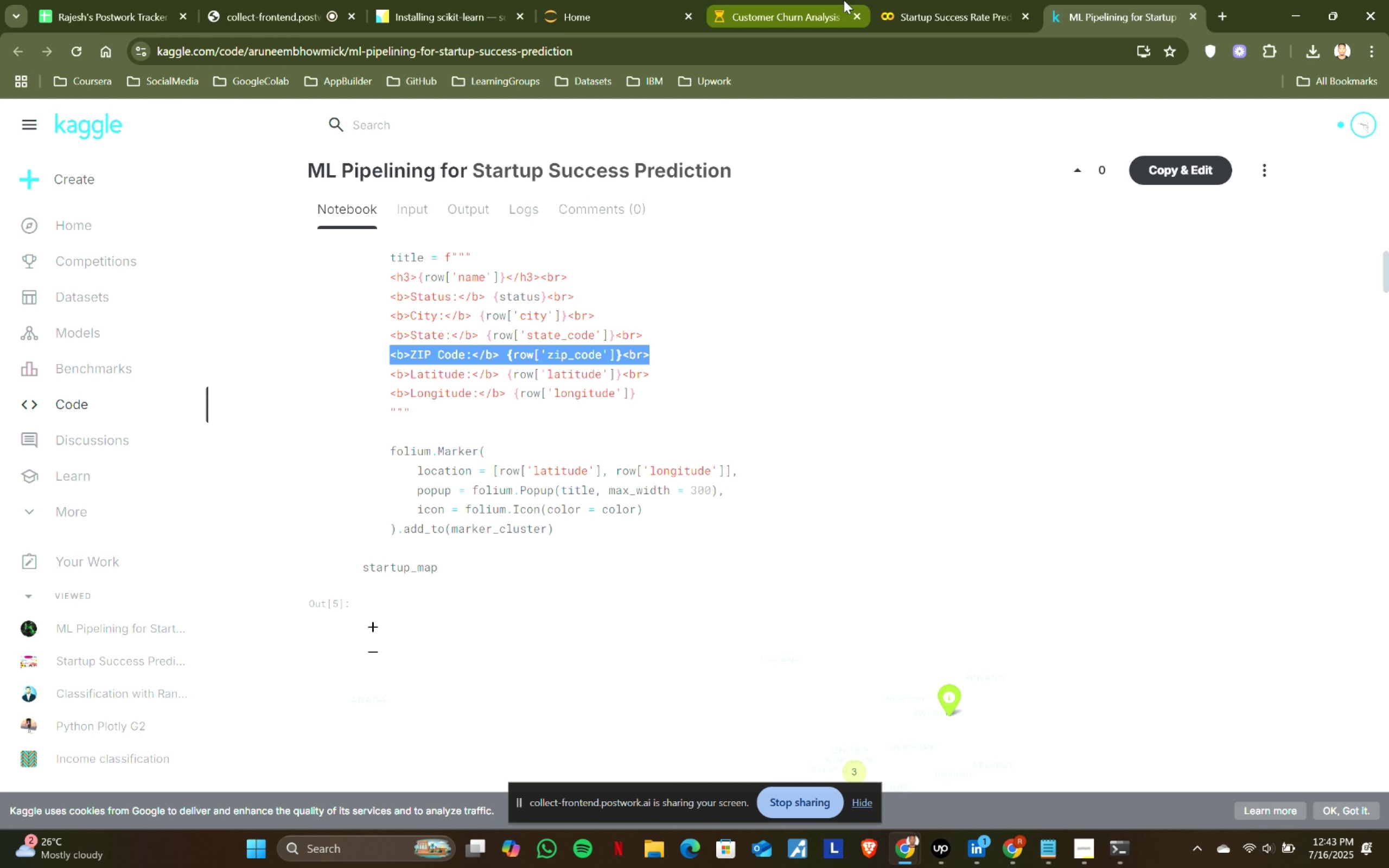 
left_click([897, 0])
 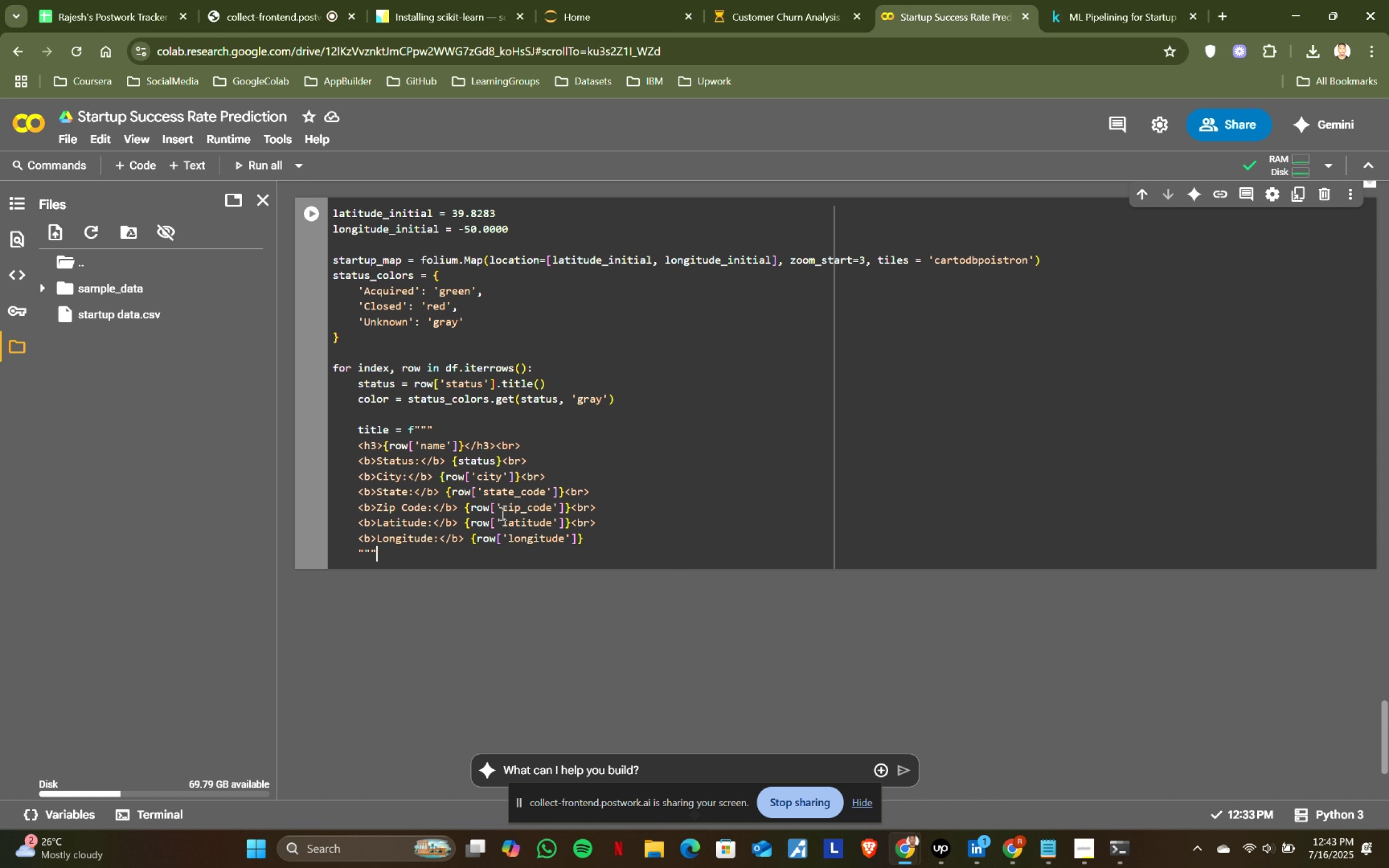 
key(Enter)
 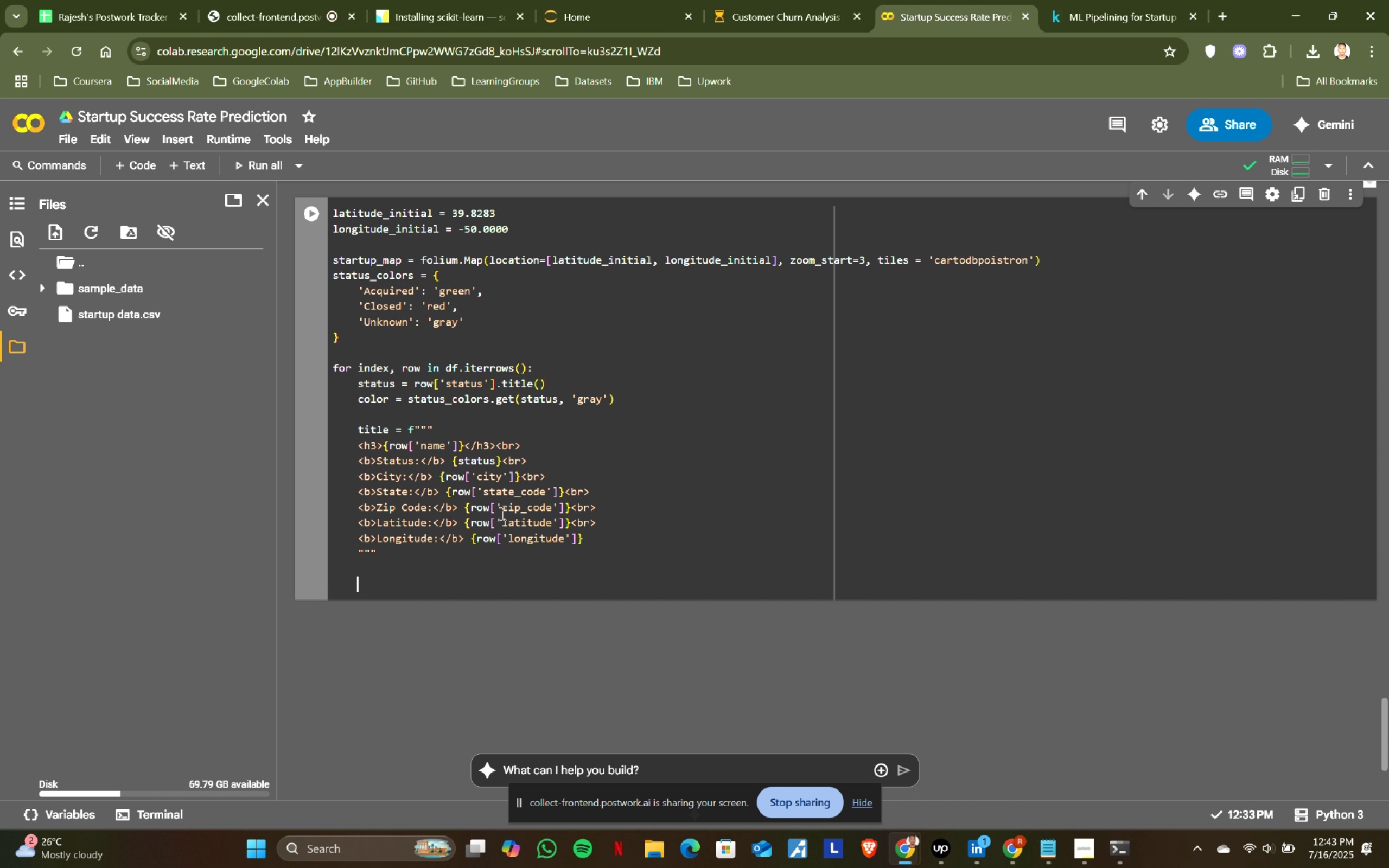 
key(Enter)
 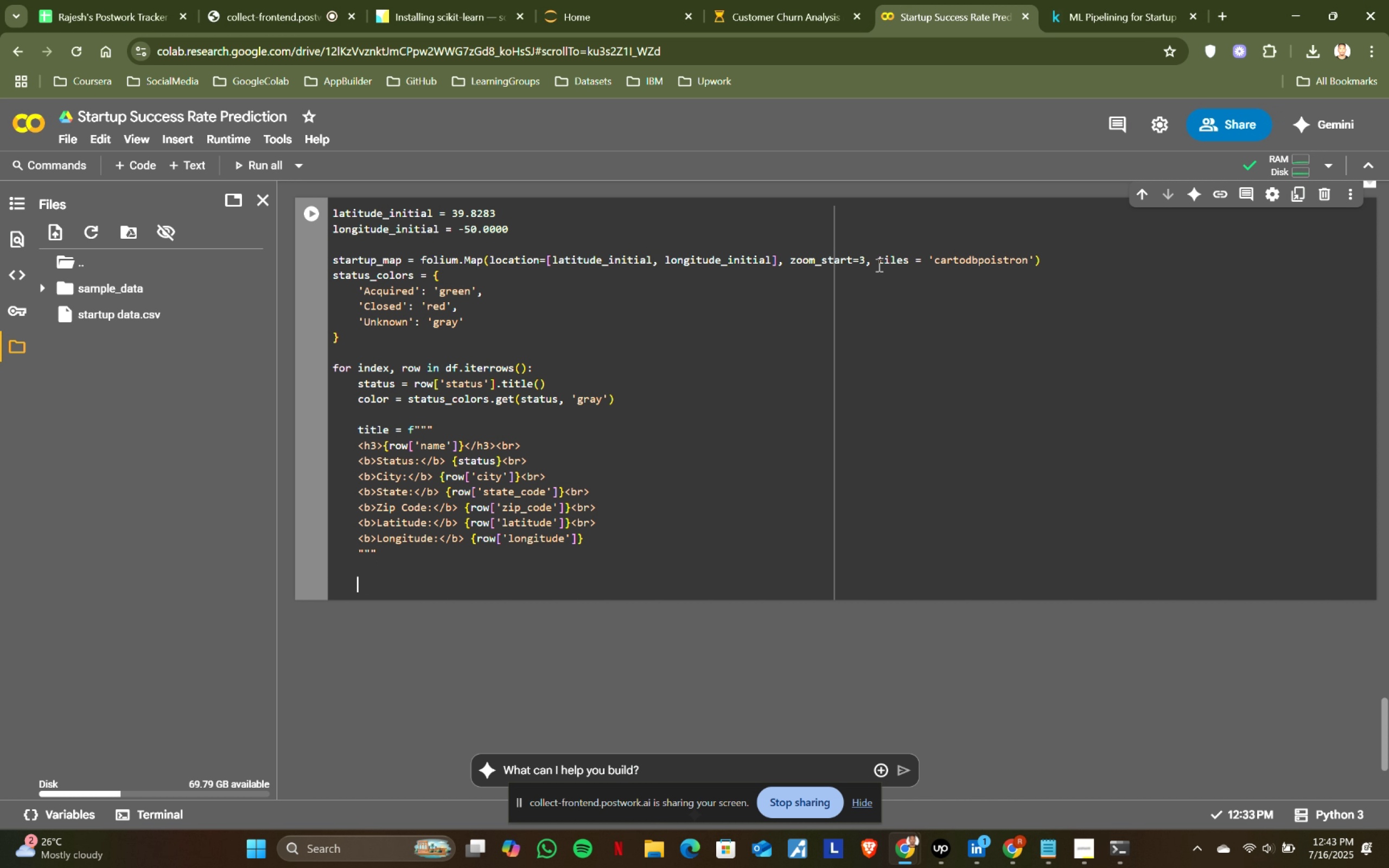 
left_click([1065, 1])
 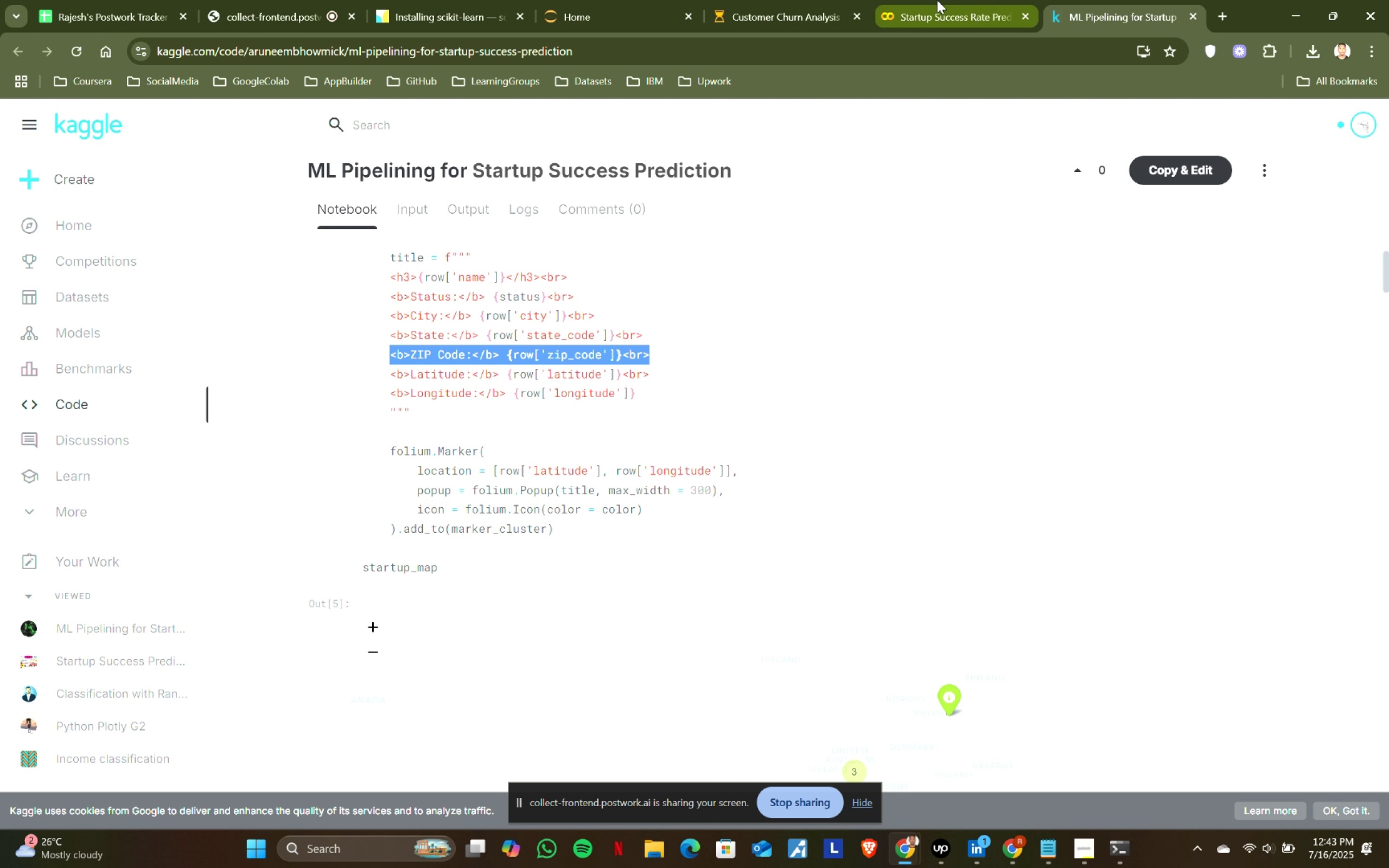 
left_click([877, 0])
 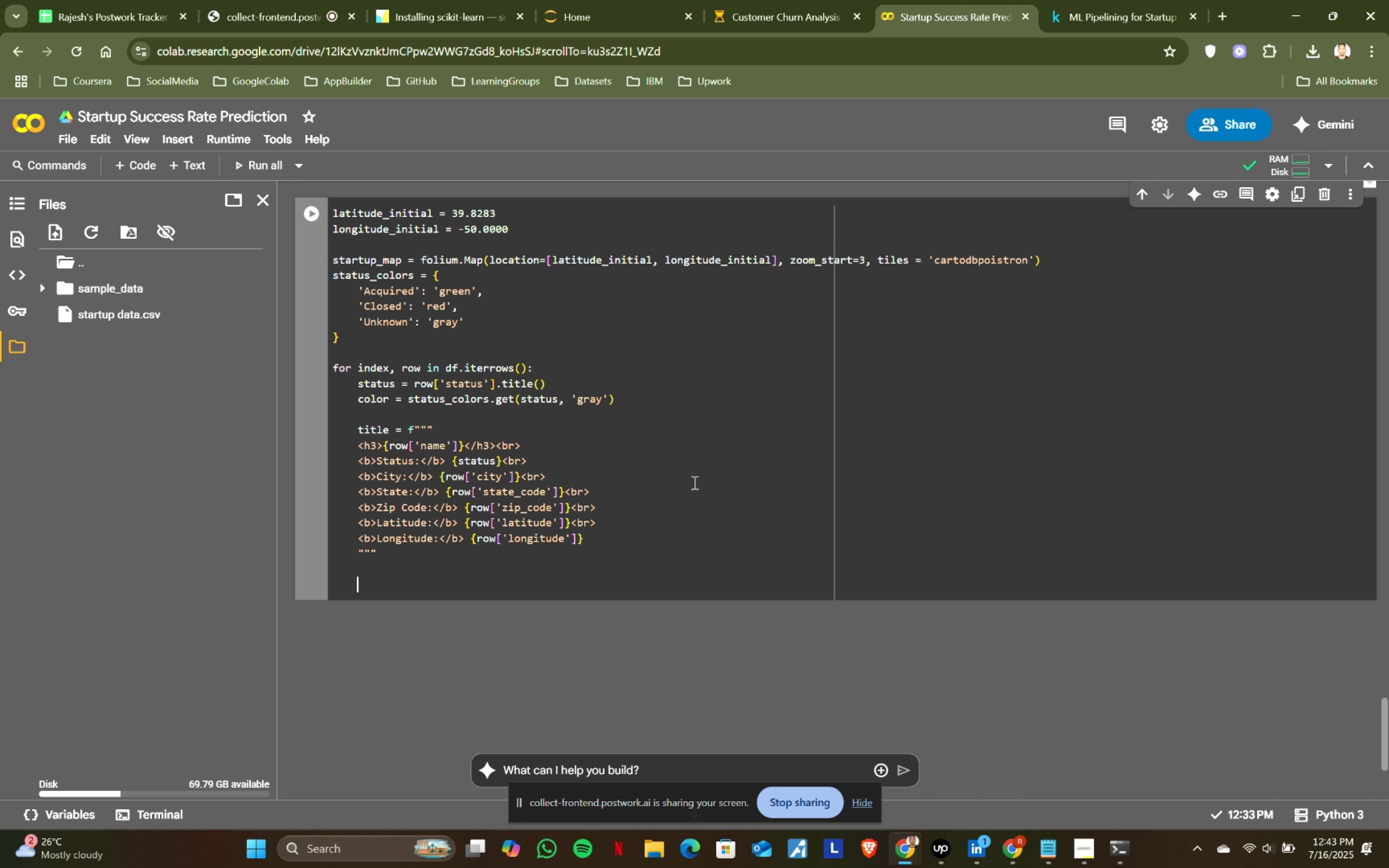 
type(f)
key(Backspace)
type(Folium)
 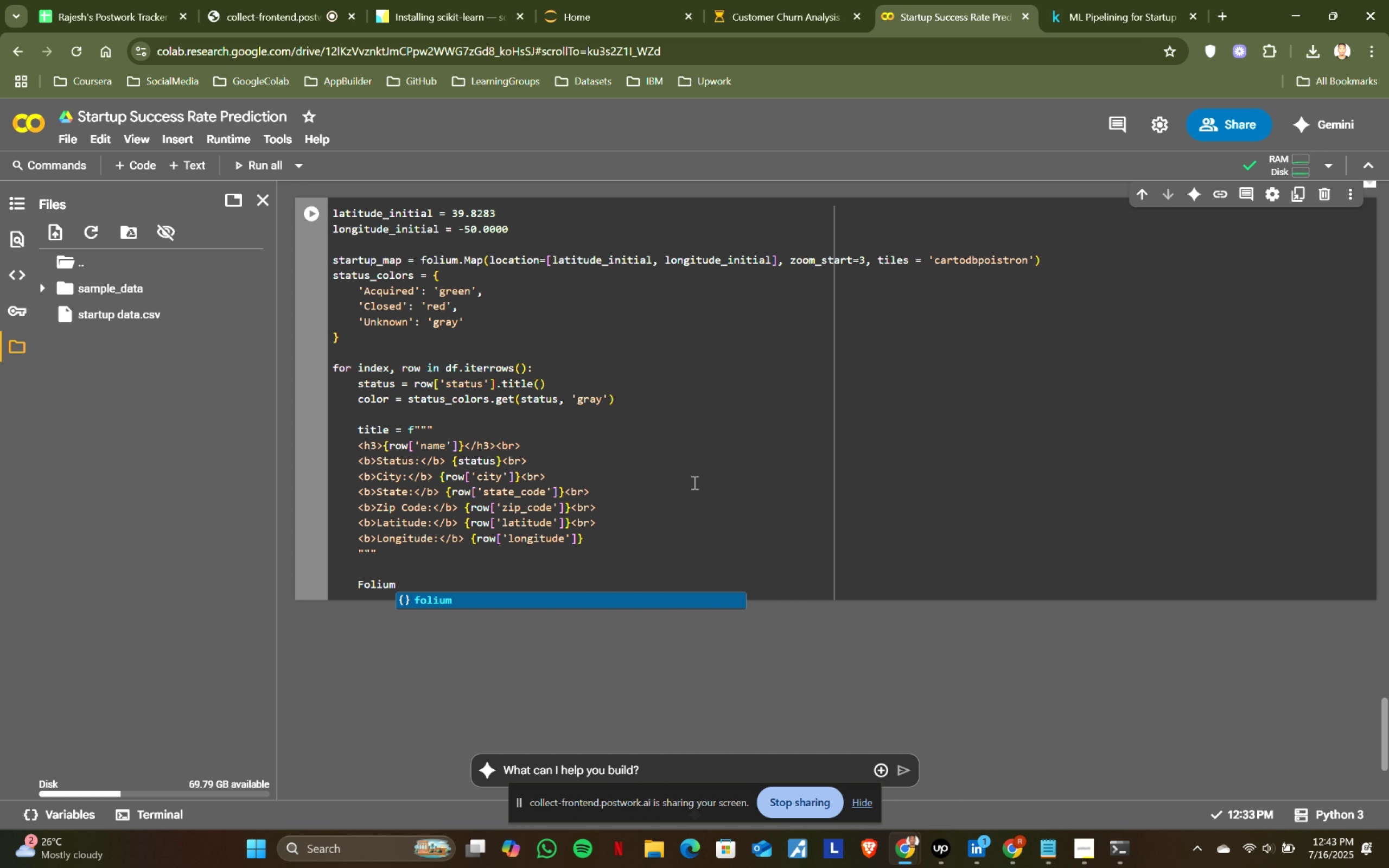 
left_click([1080, 0])
 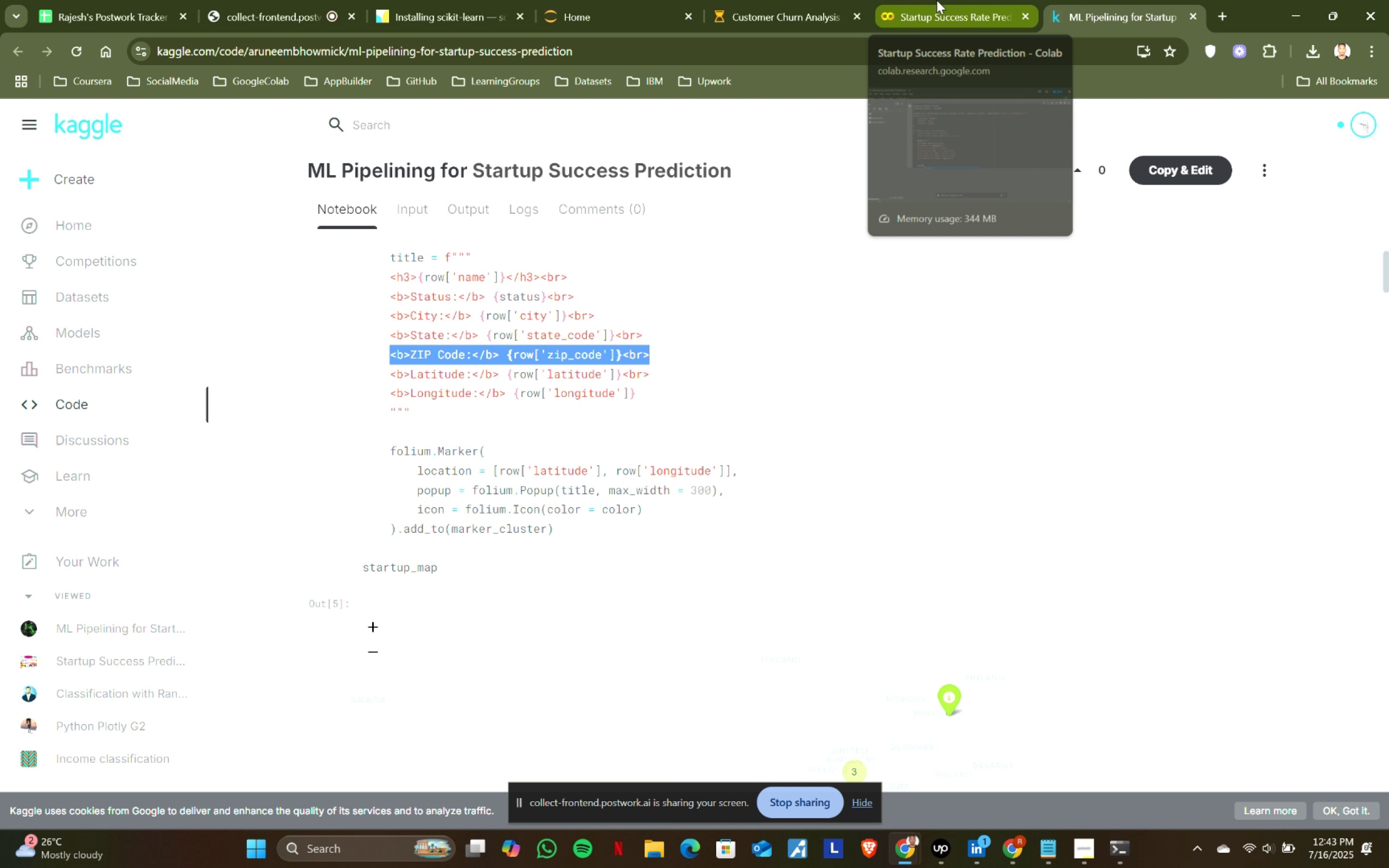 
left_click([936, 0])
 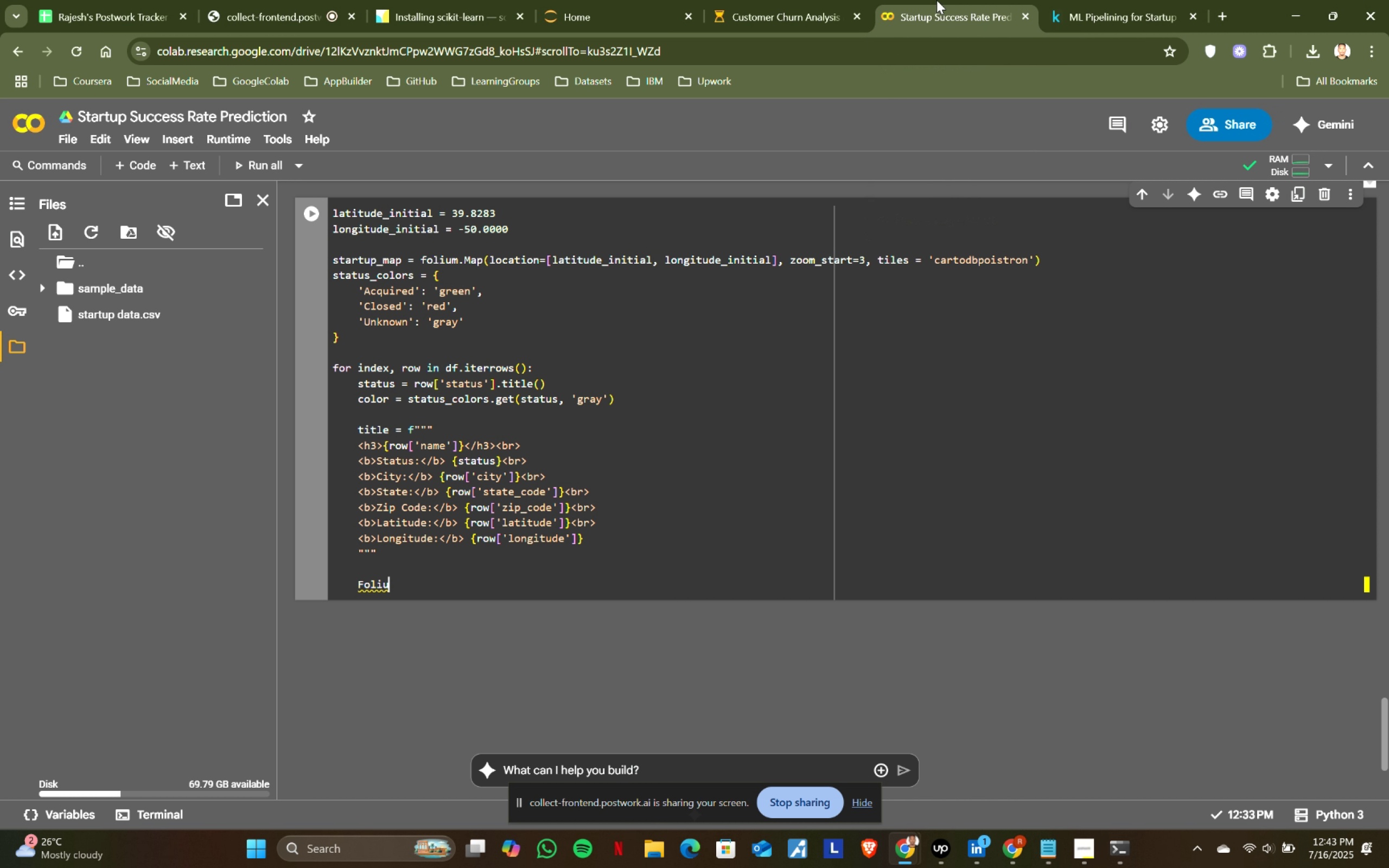 
key(Backspace)
key(Backspace)
key(Backspace)
key(Backspace)
key(Backspace)
key(Backspace)
type(folium.Marker)
 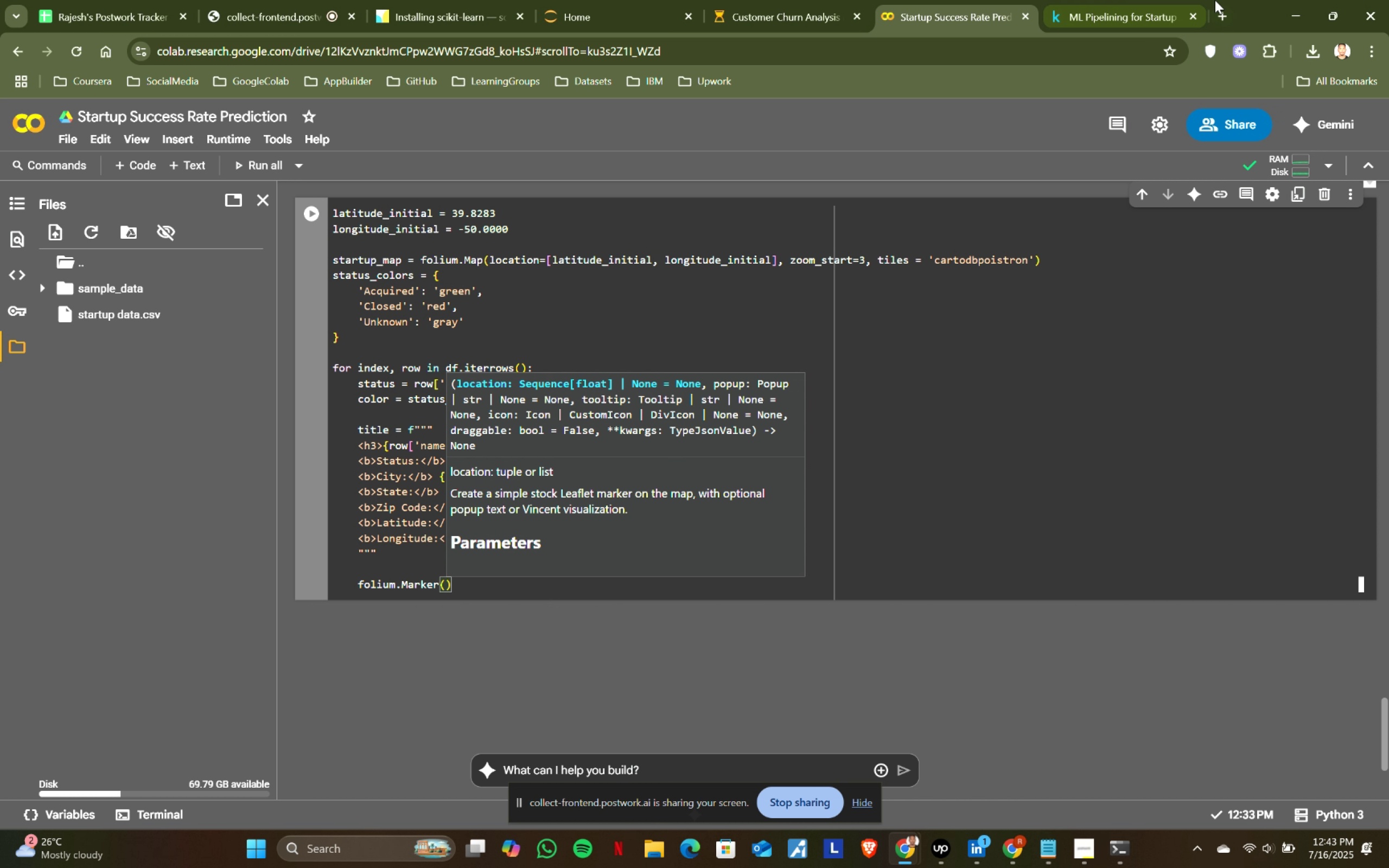 
left_click([548, 600])
 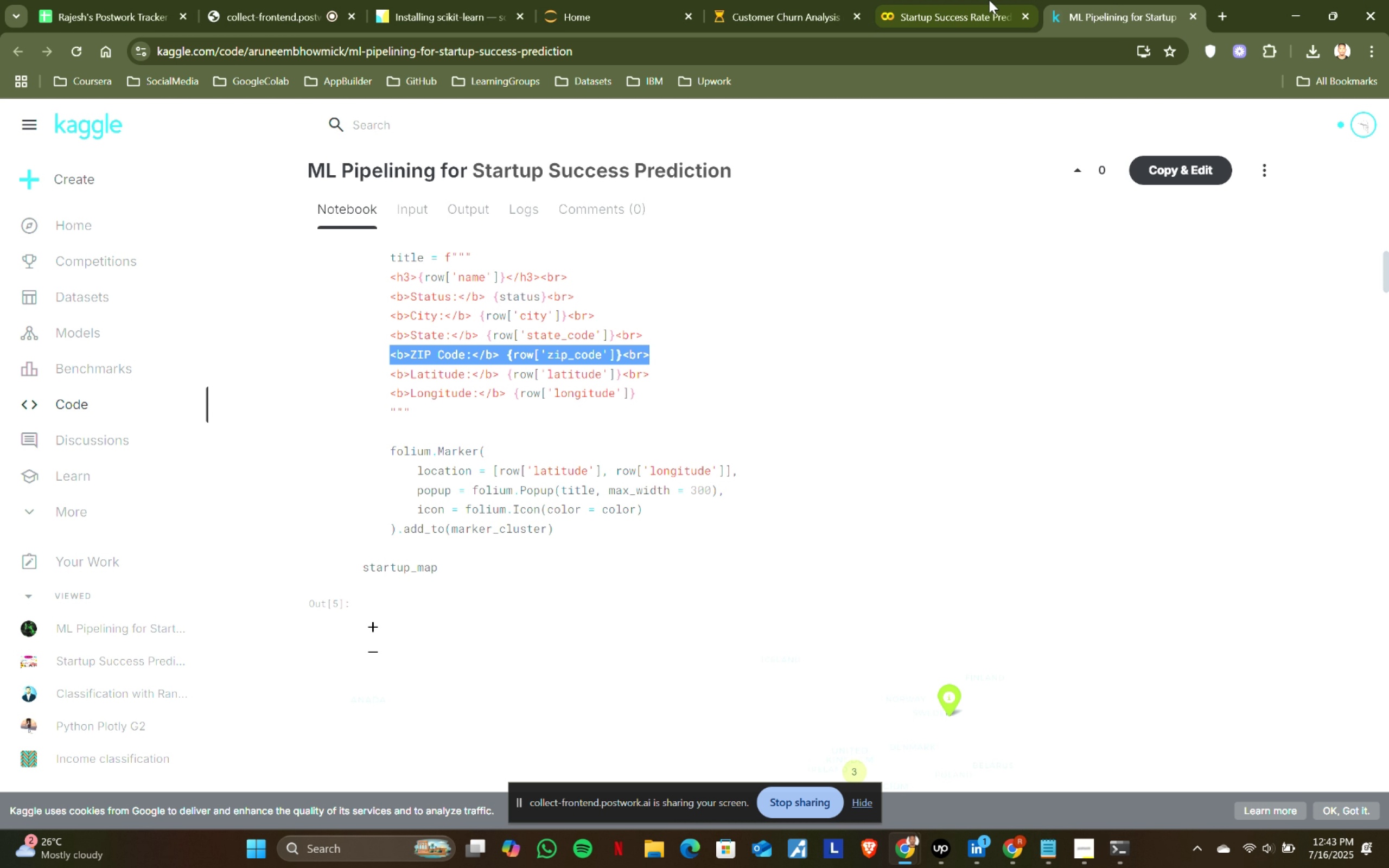 
key(Shift+9)
 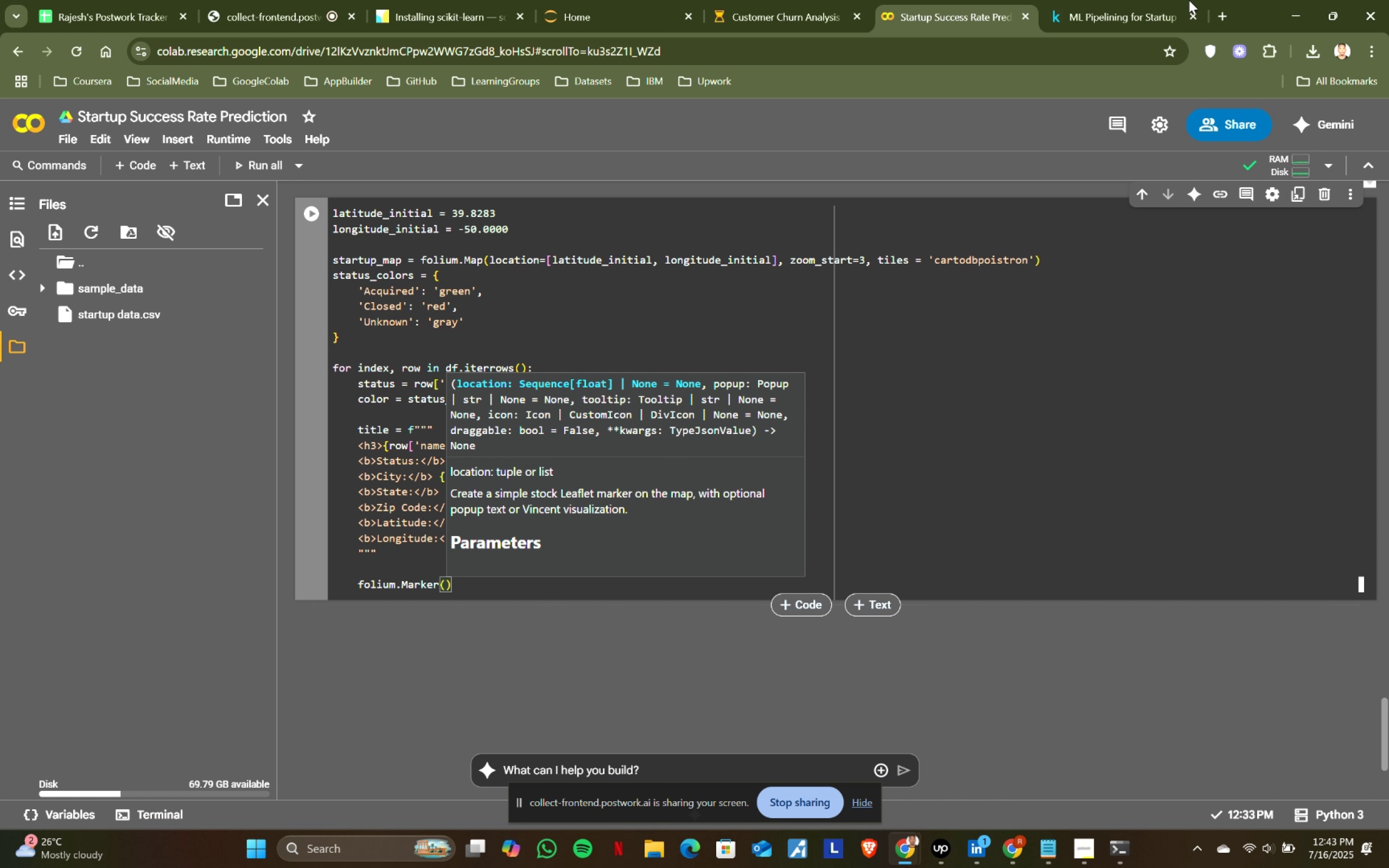 
left_click([1112, 0])
 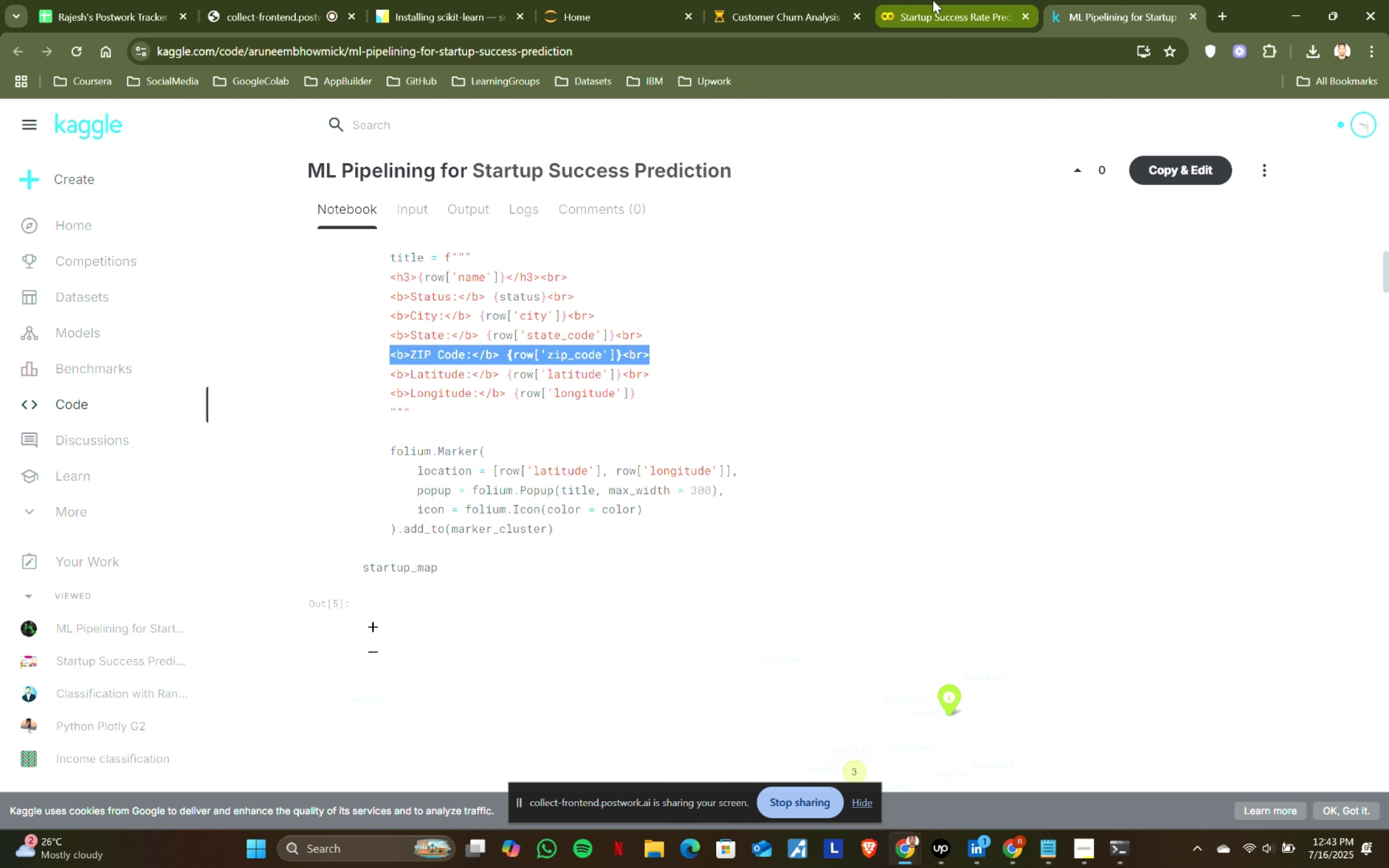 
left_click([933, 0])
 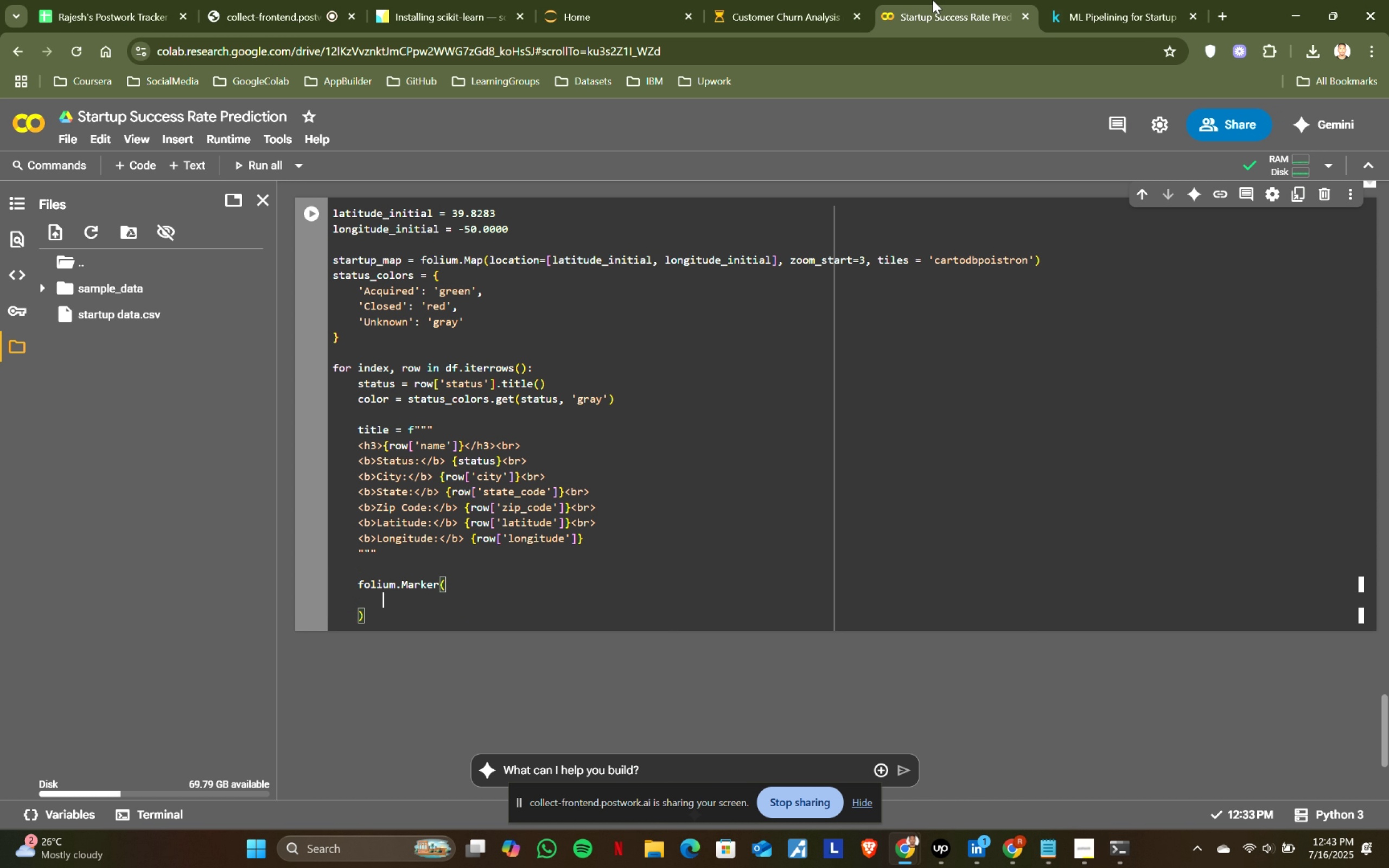 
key(Enter)
 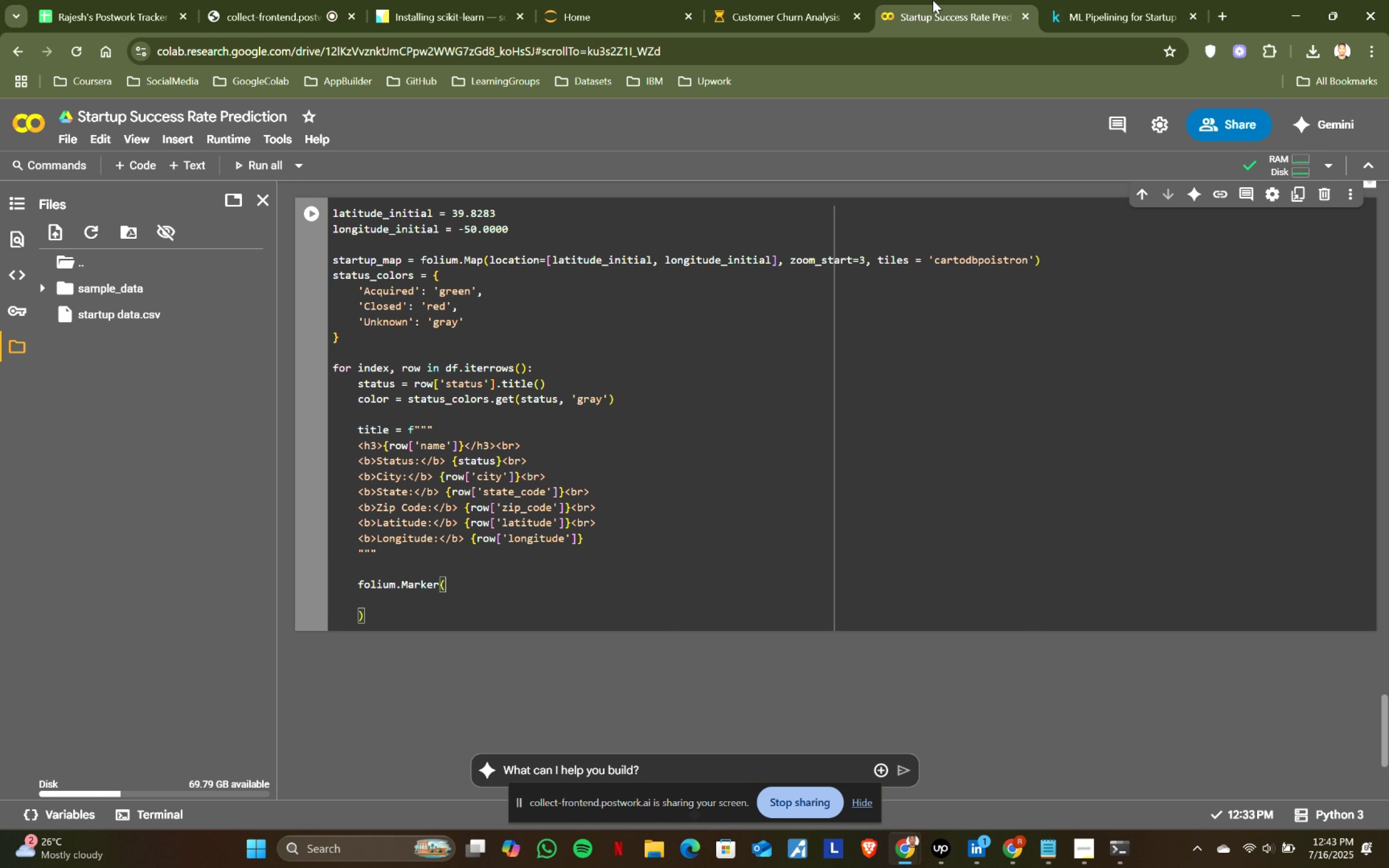 
type(location)
 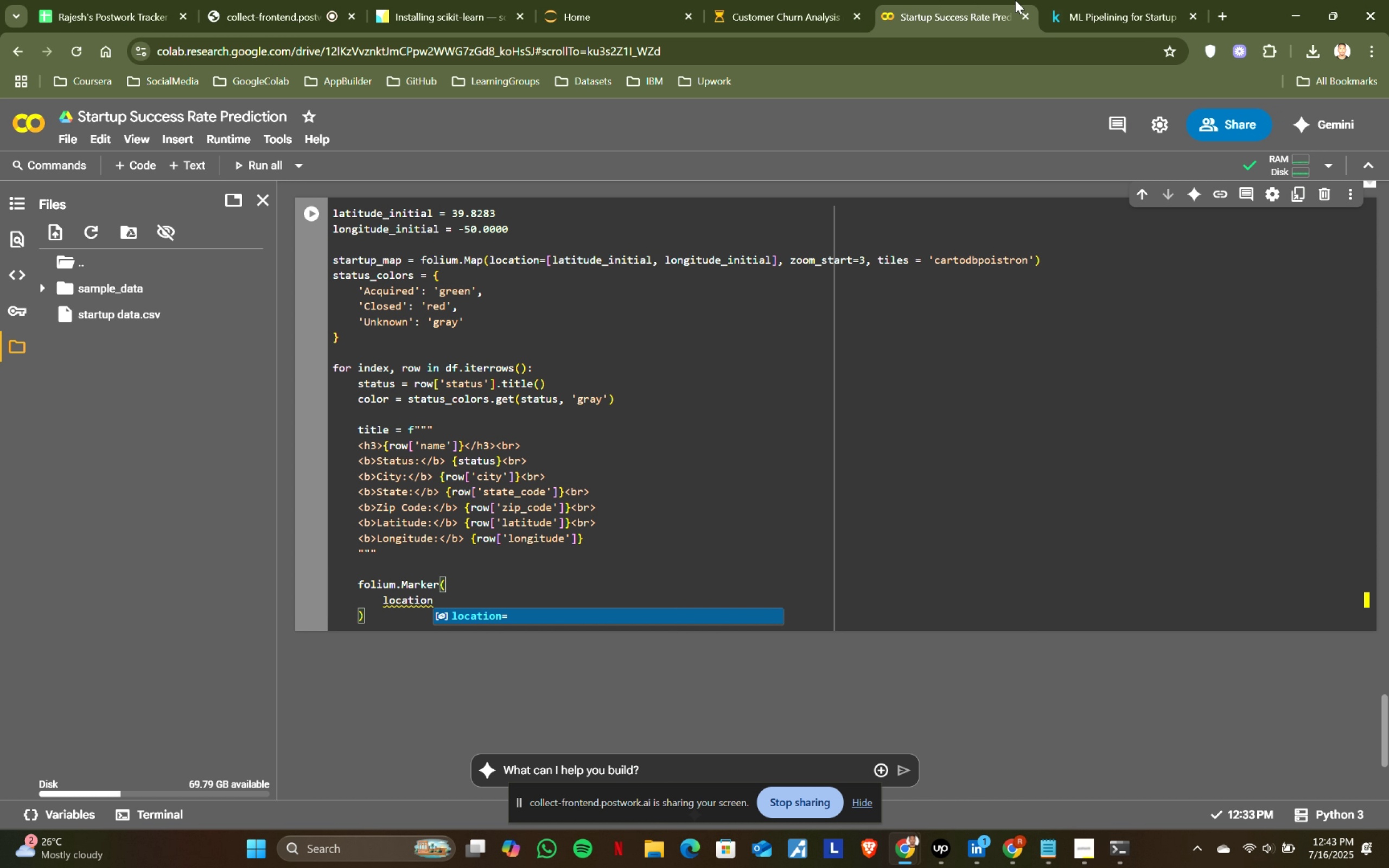 
left_click([1063, 0])
 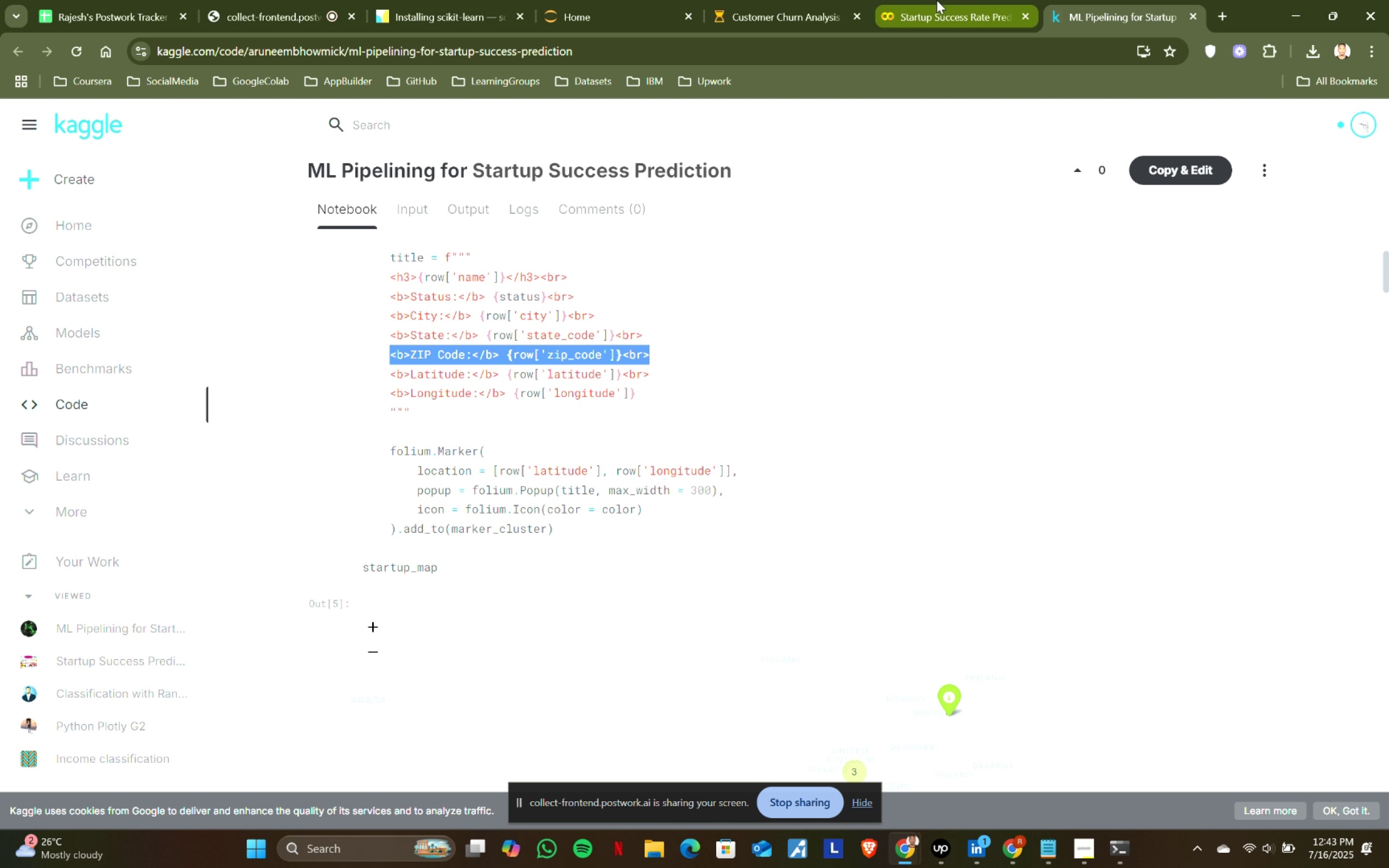 
left_click([936, 0])
 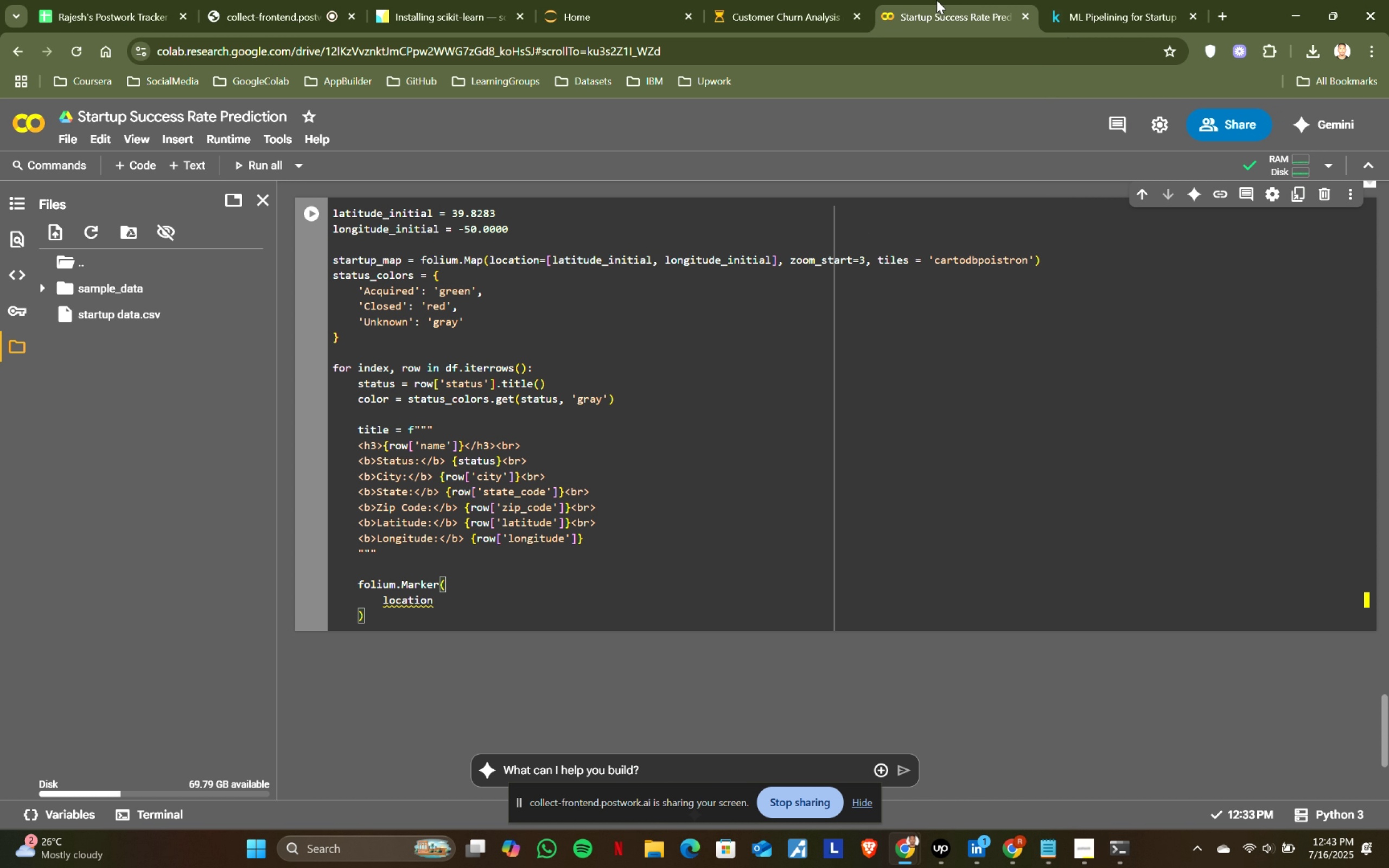 
key(Space)
 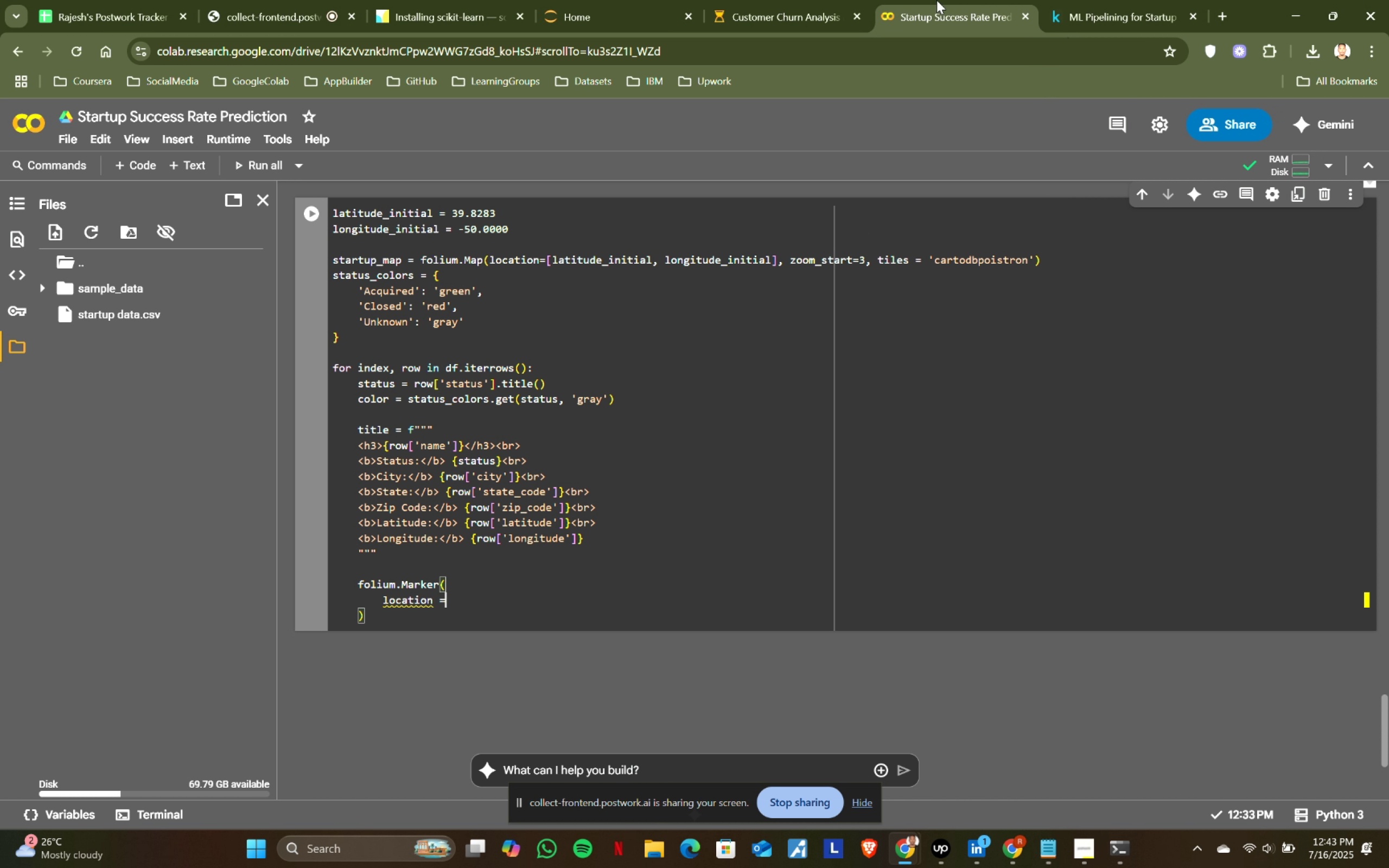 
key(Equal)
 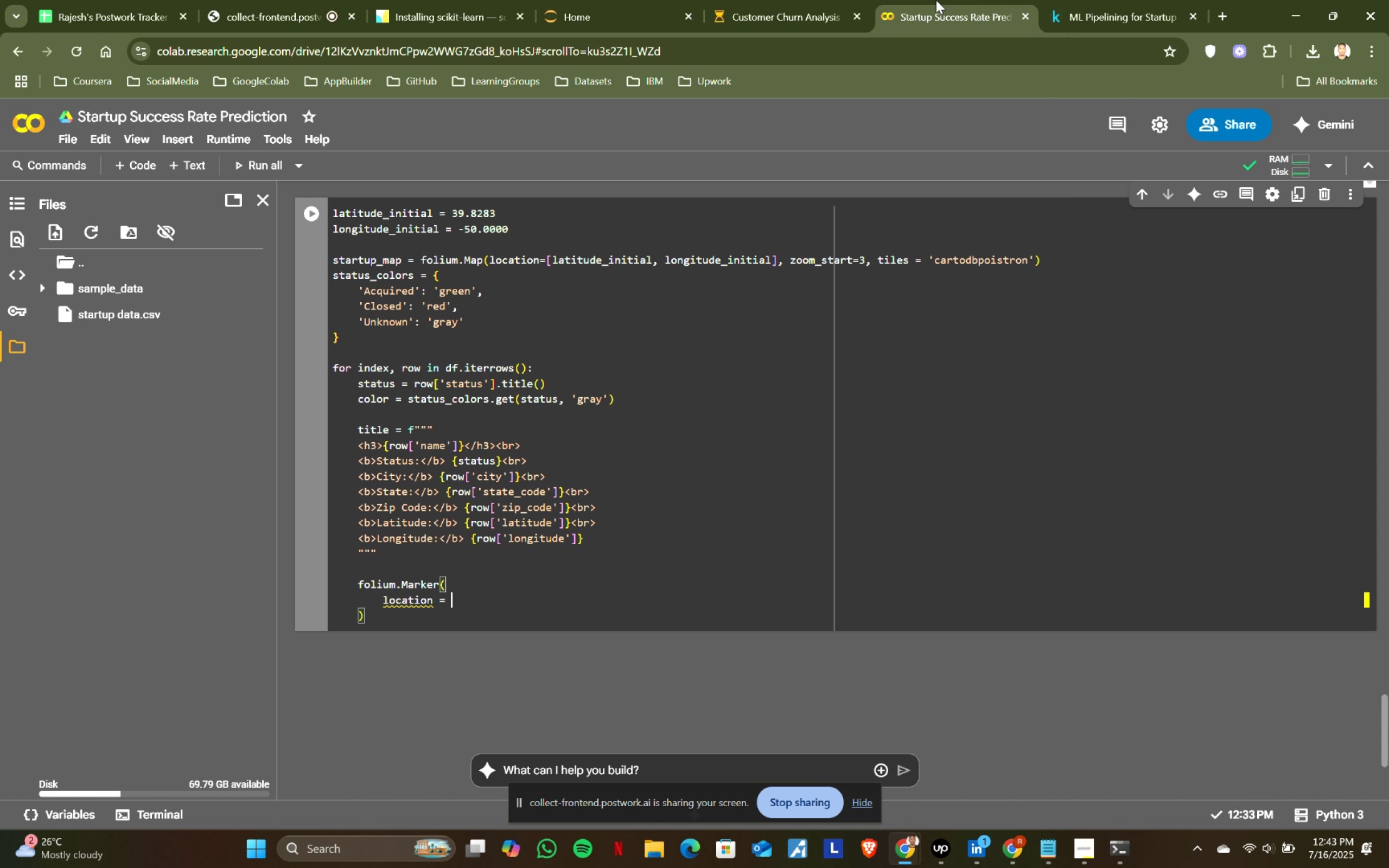 
key(Space)
 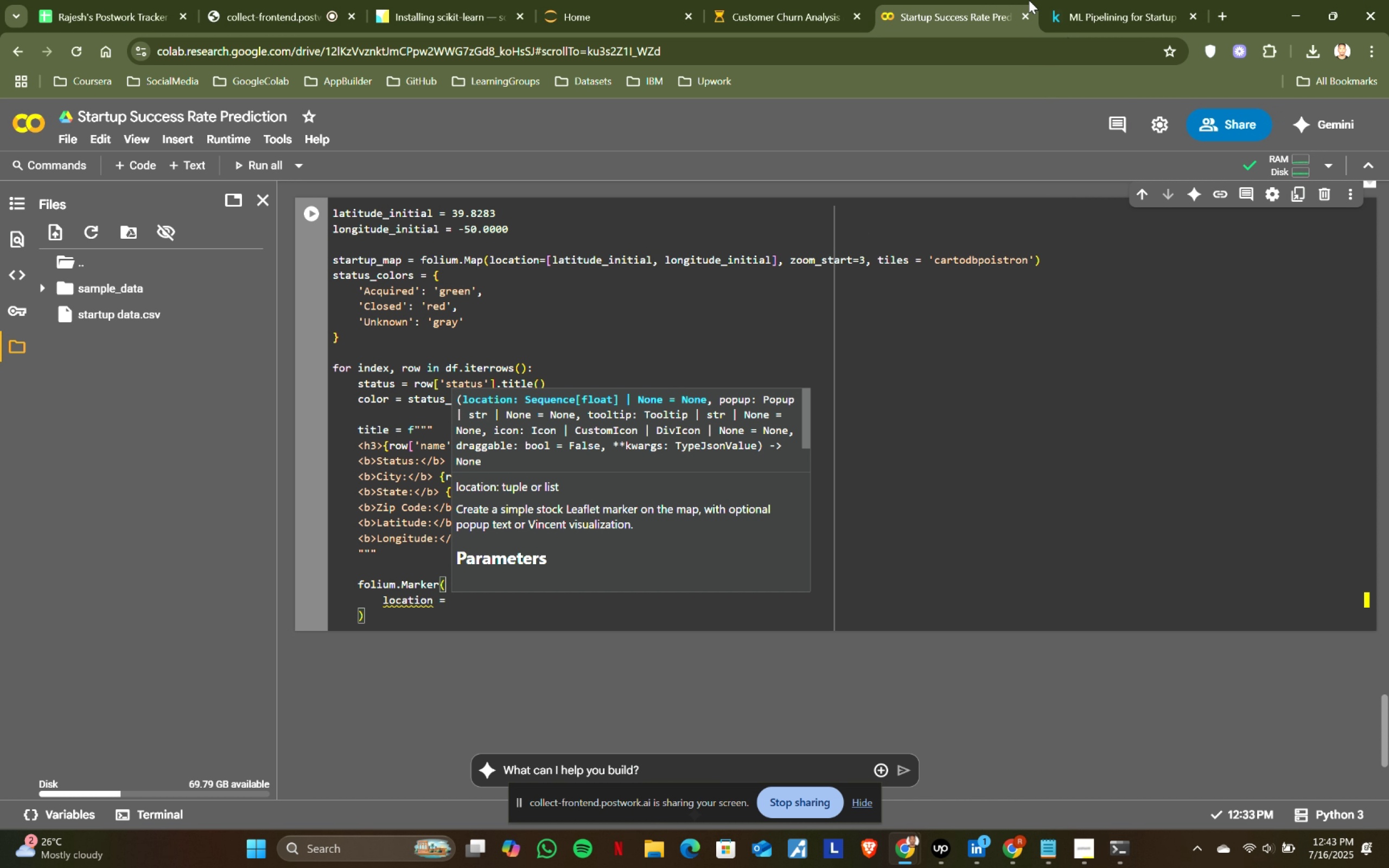 
left_click([1082, 0])
 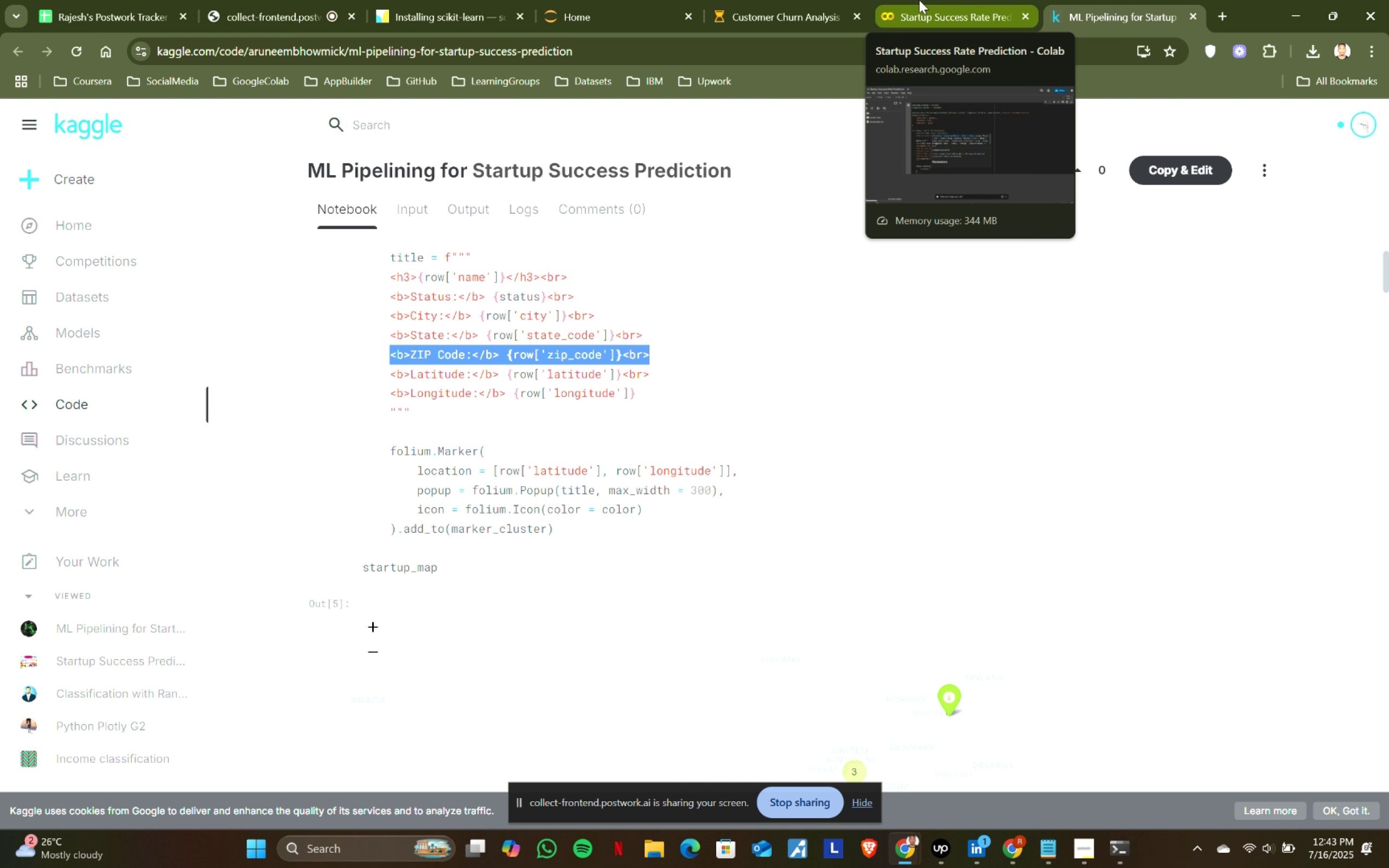 
left_click([919, 0])
 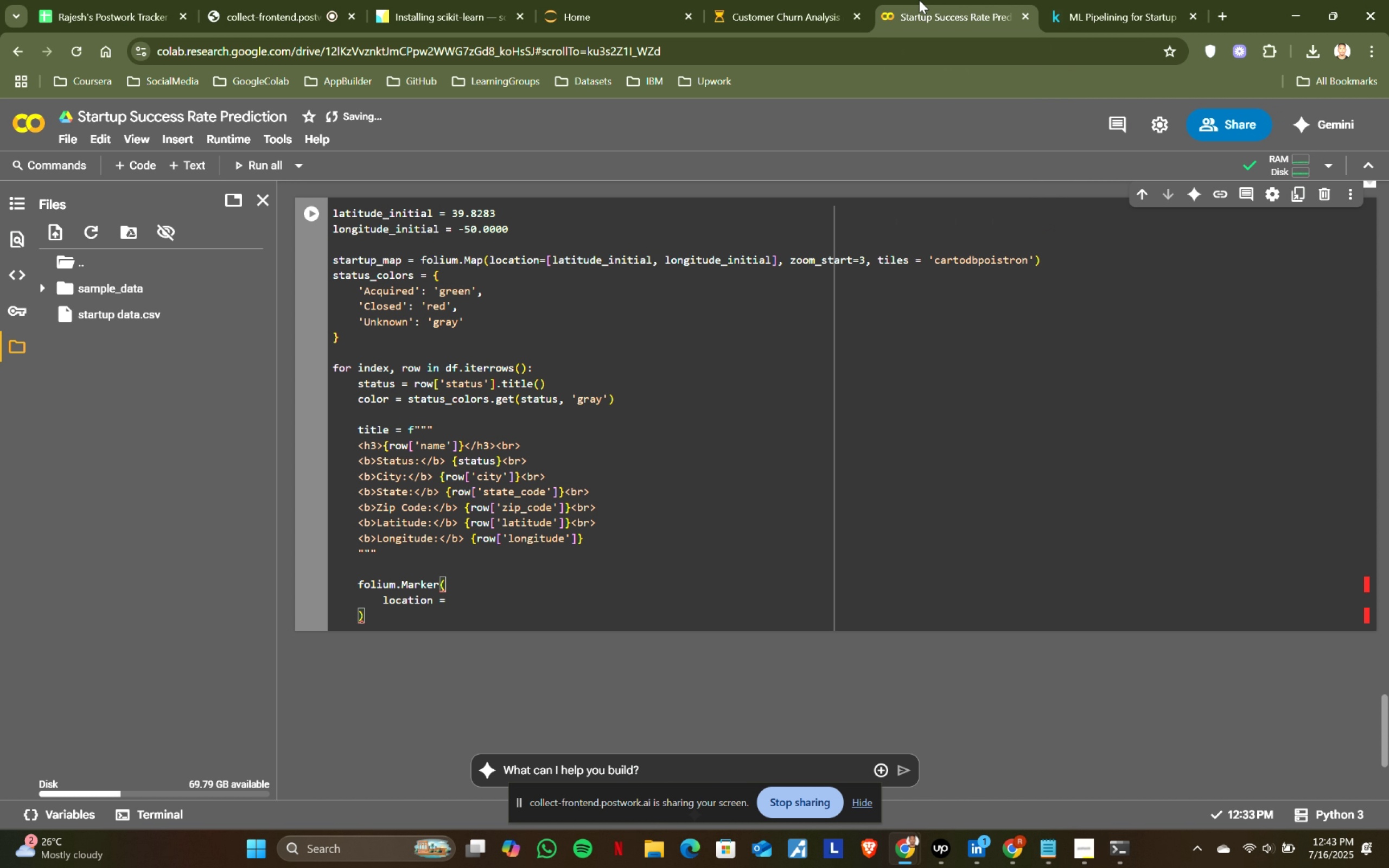 
type([row)
 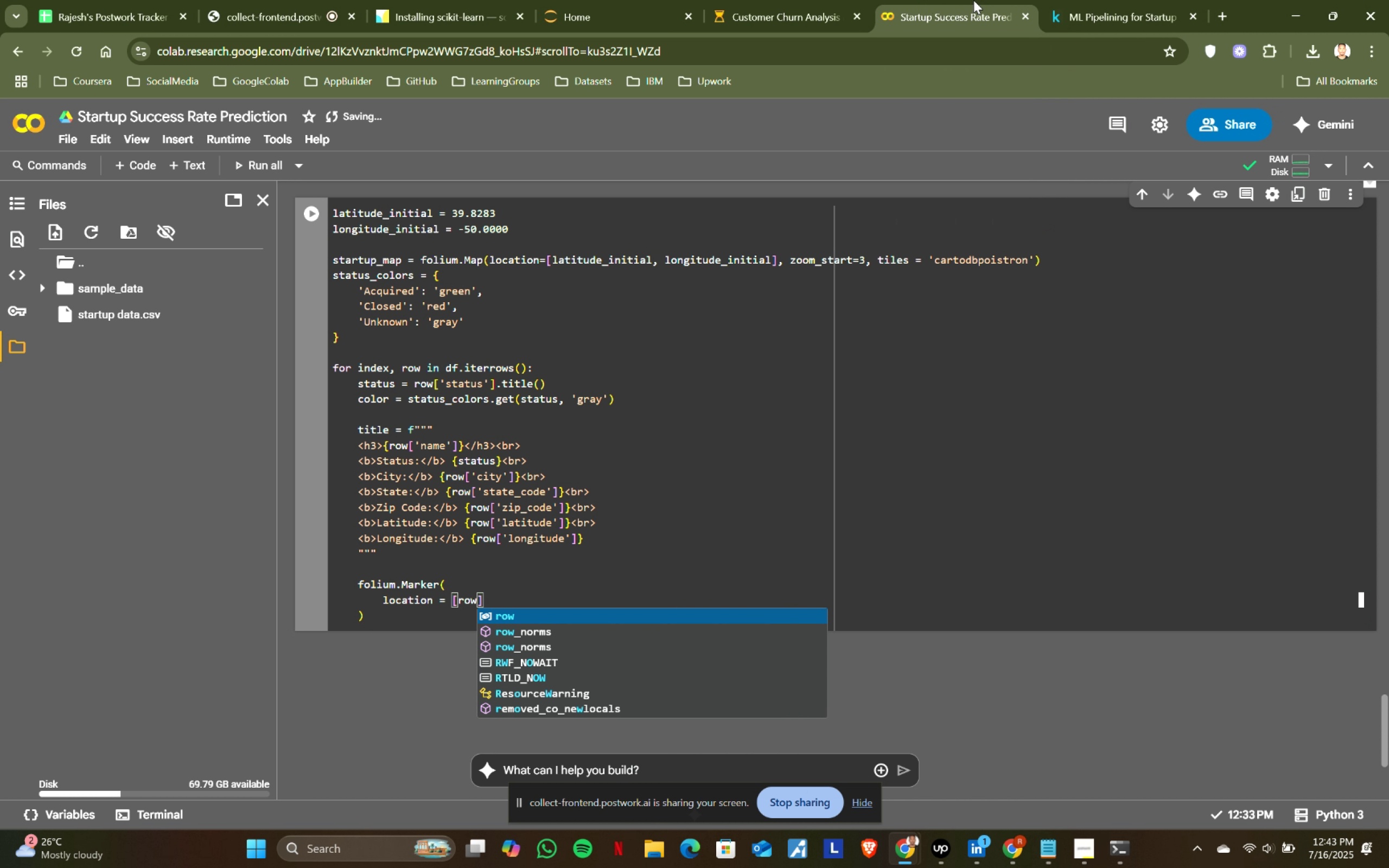 
left_click([1105, 0])
 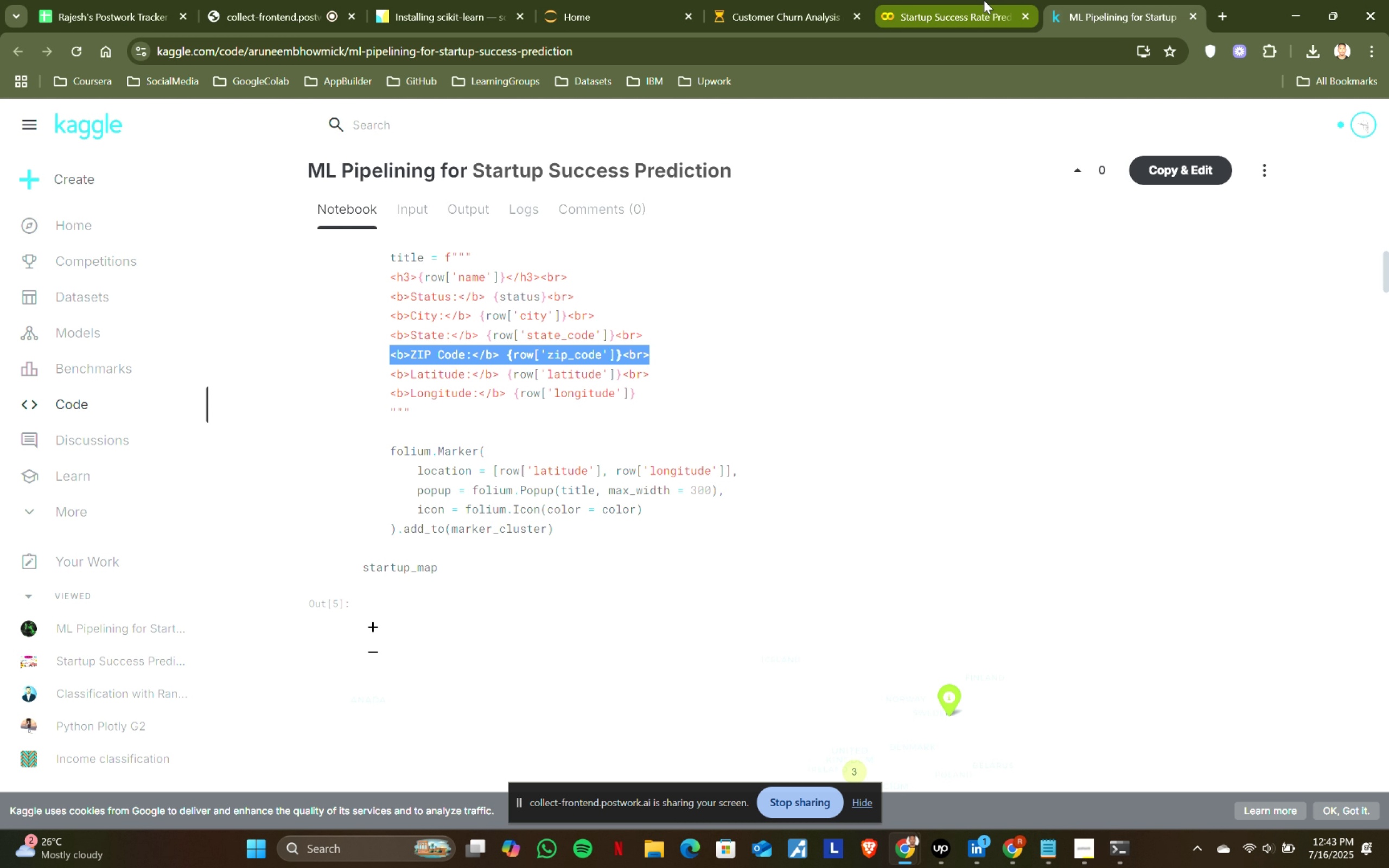 
left_click([984, 0])
 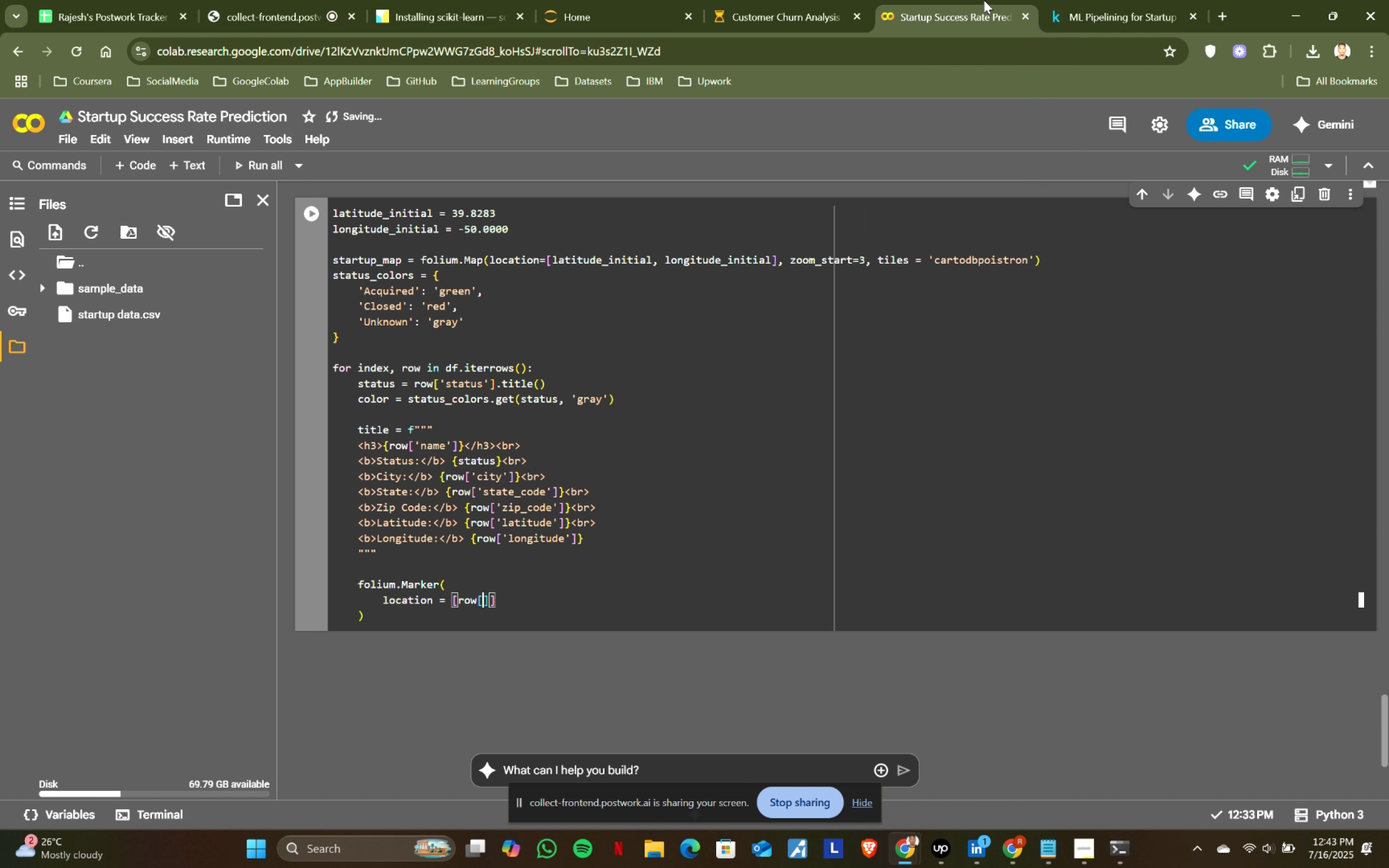 
type([la)
 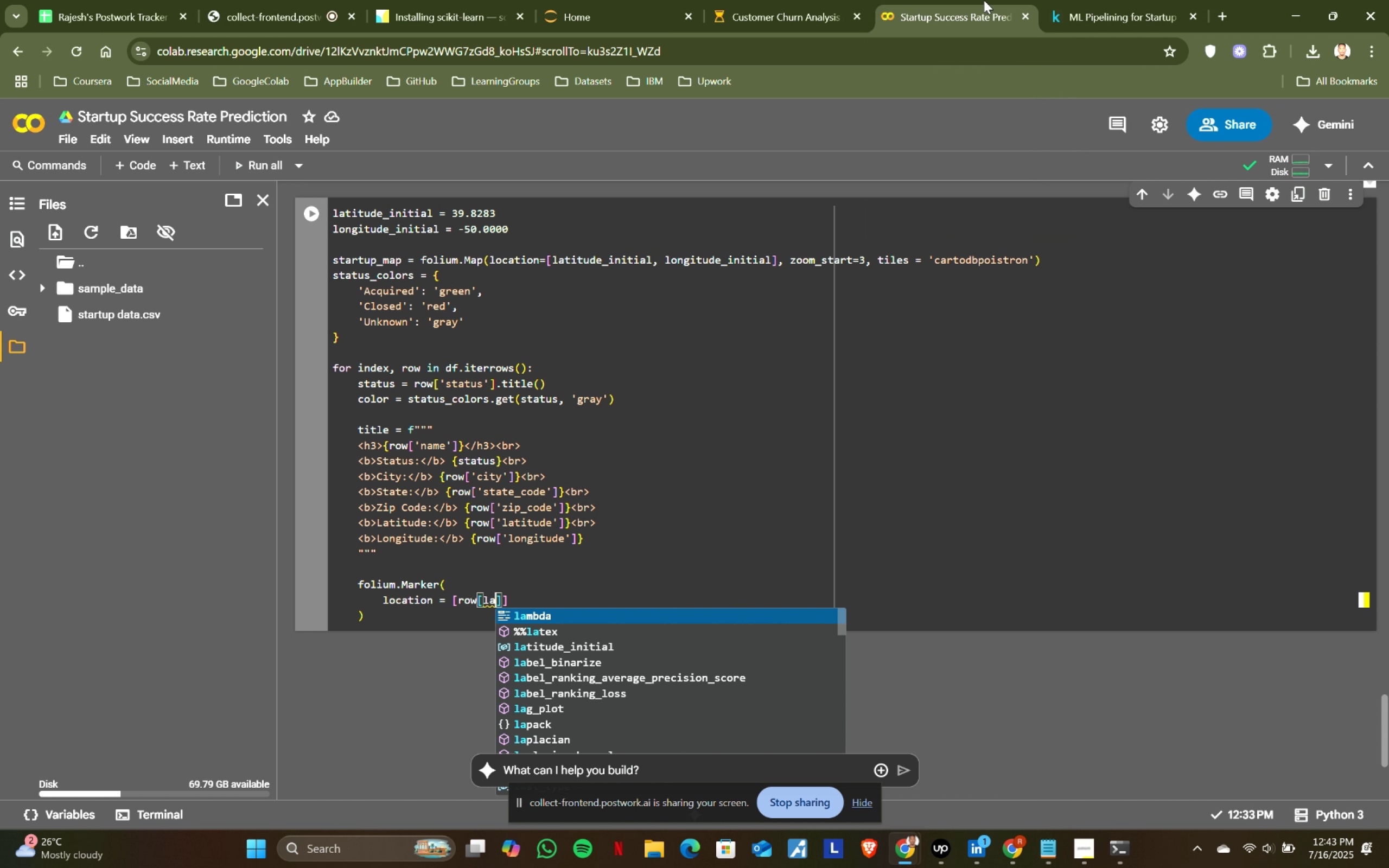 
left_click([1075, 0])
 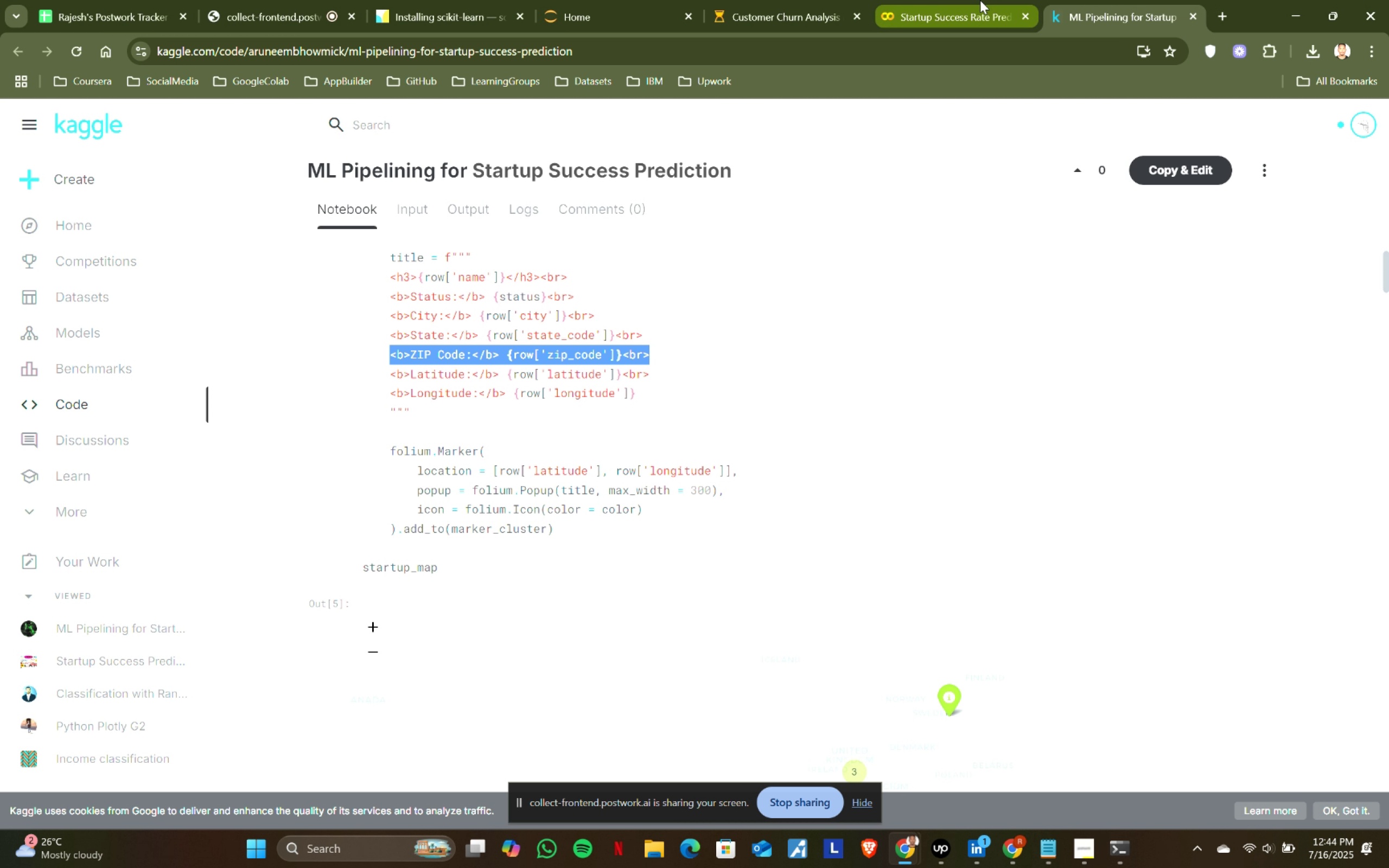 
left_click([980, 0])
 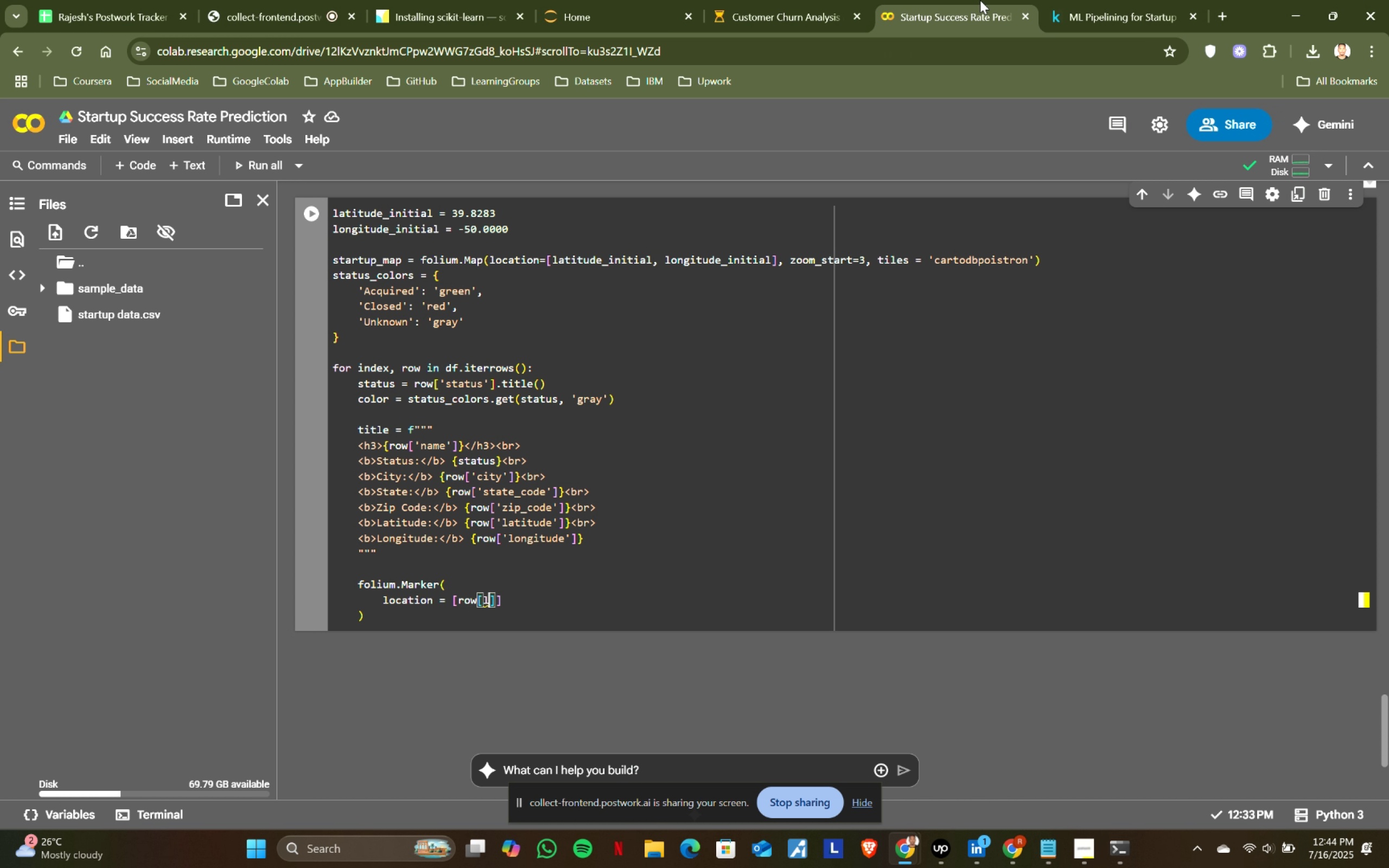 
key(Backspace)
key(Backspace)
type('latitude)
 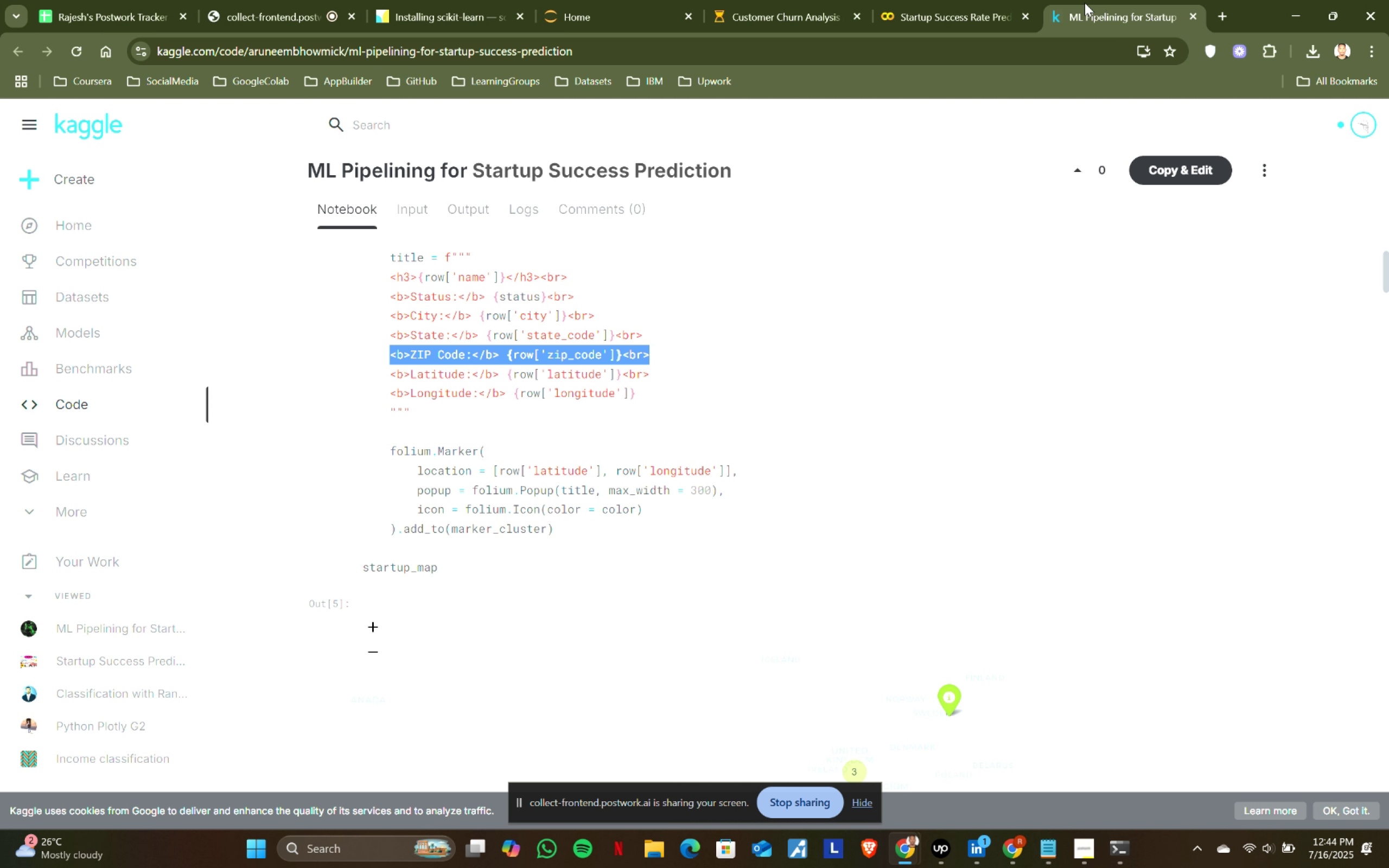 
key(ArrowRight)
 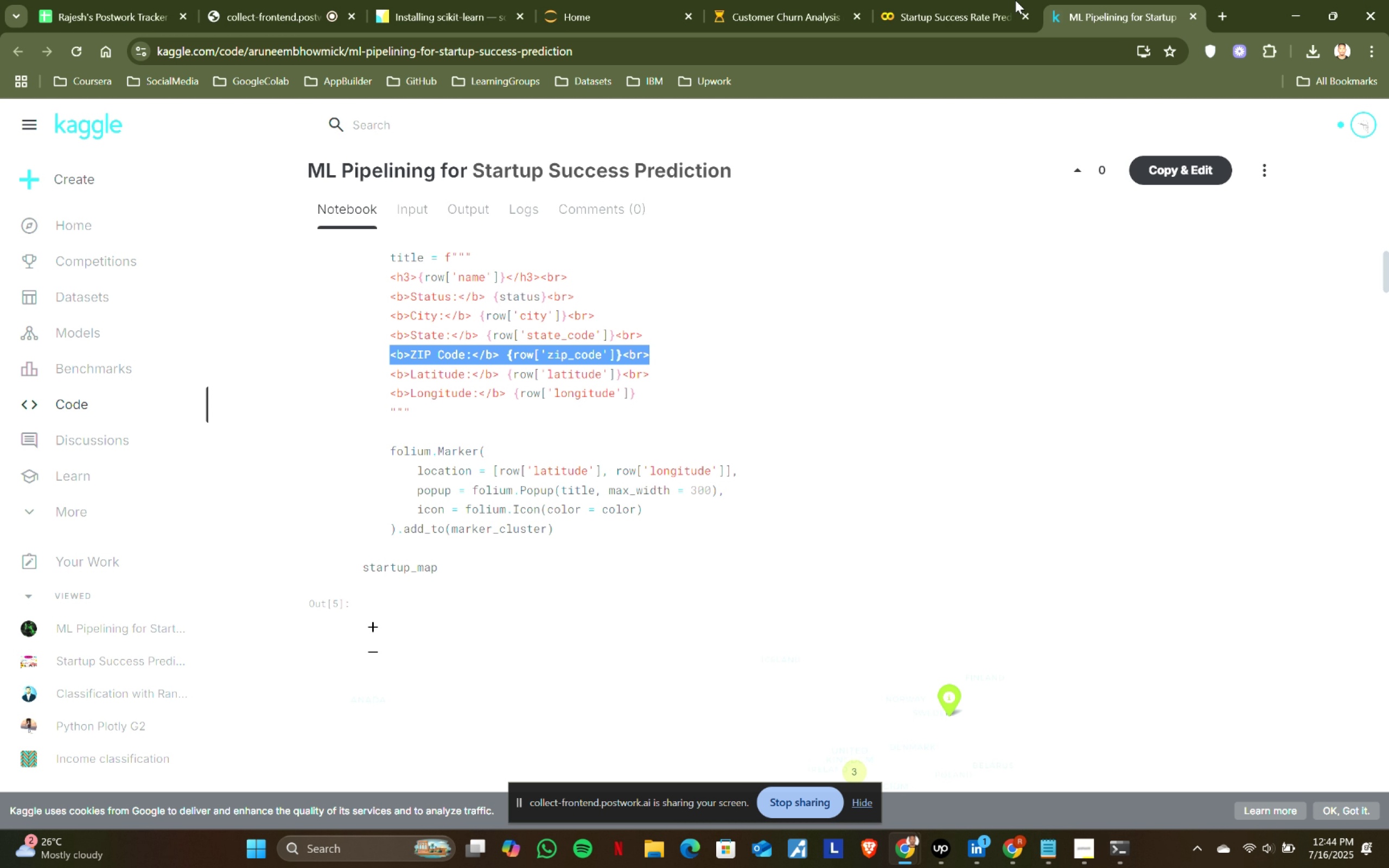 
key(ArrowRight)
 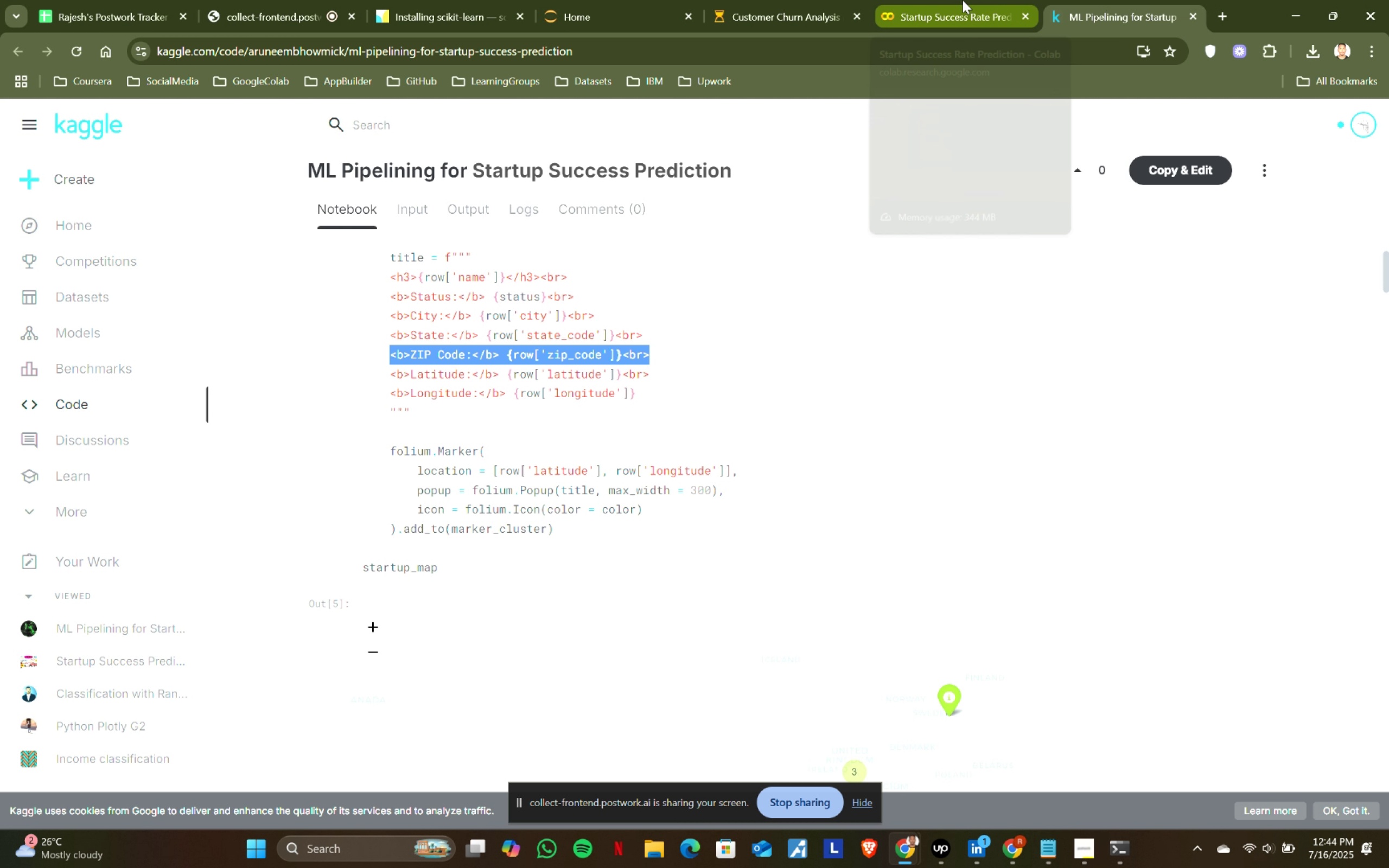 
left_click([1101, 0])
 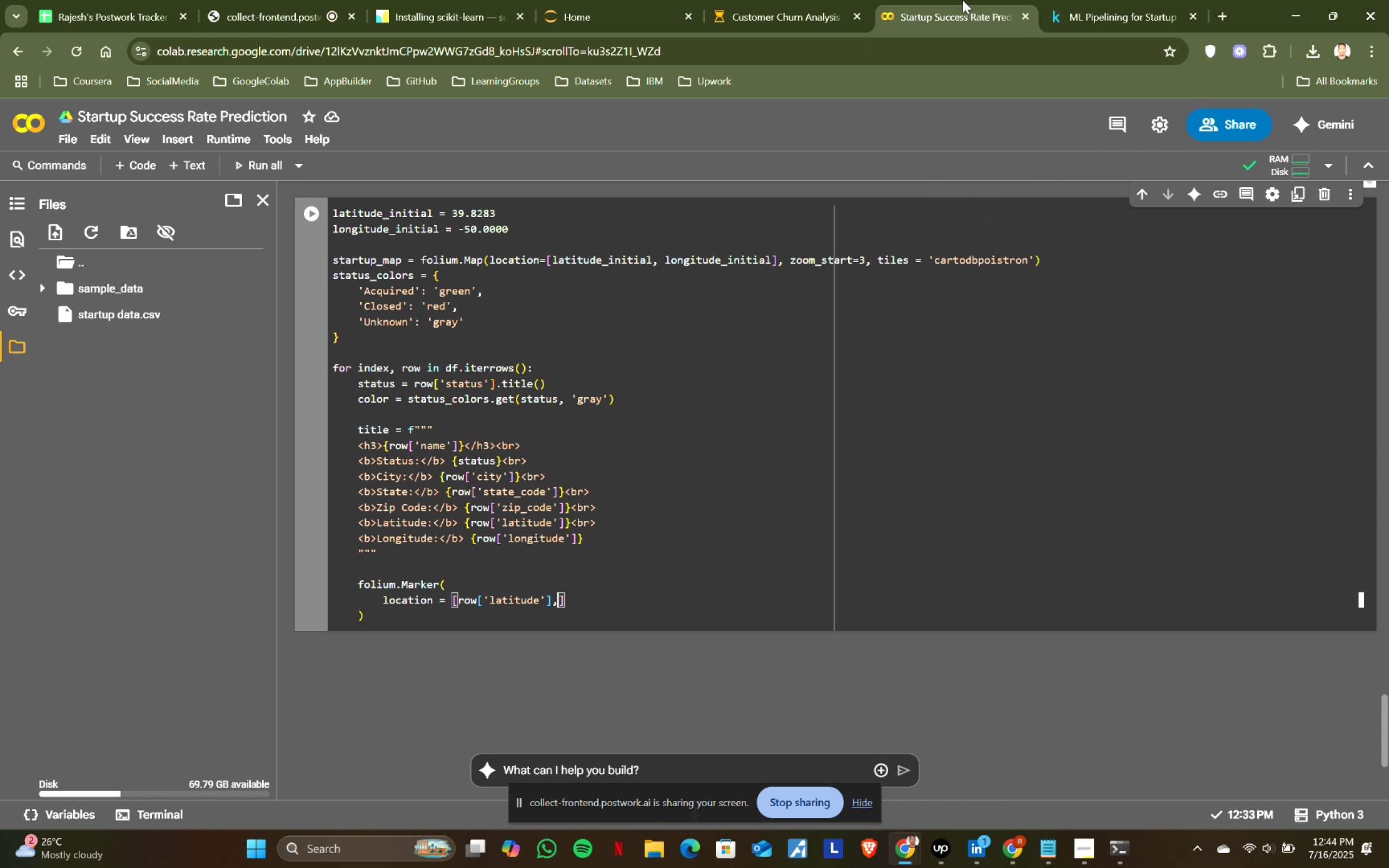 
left_click([963, 0])
 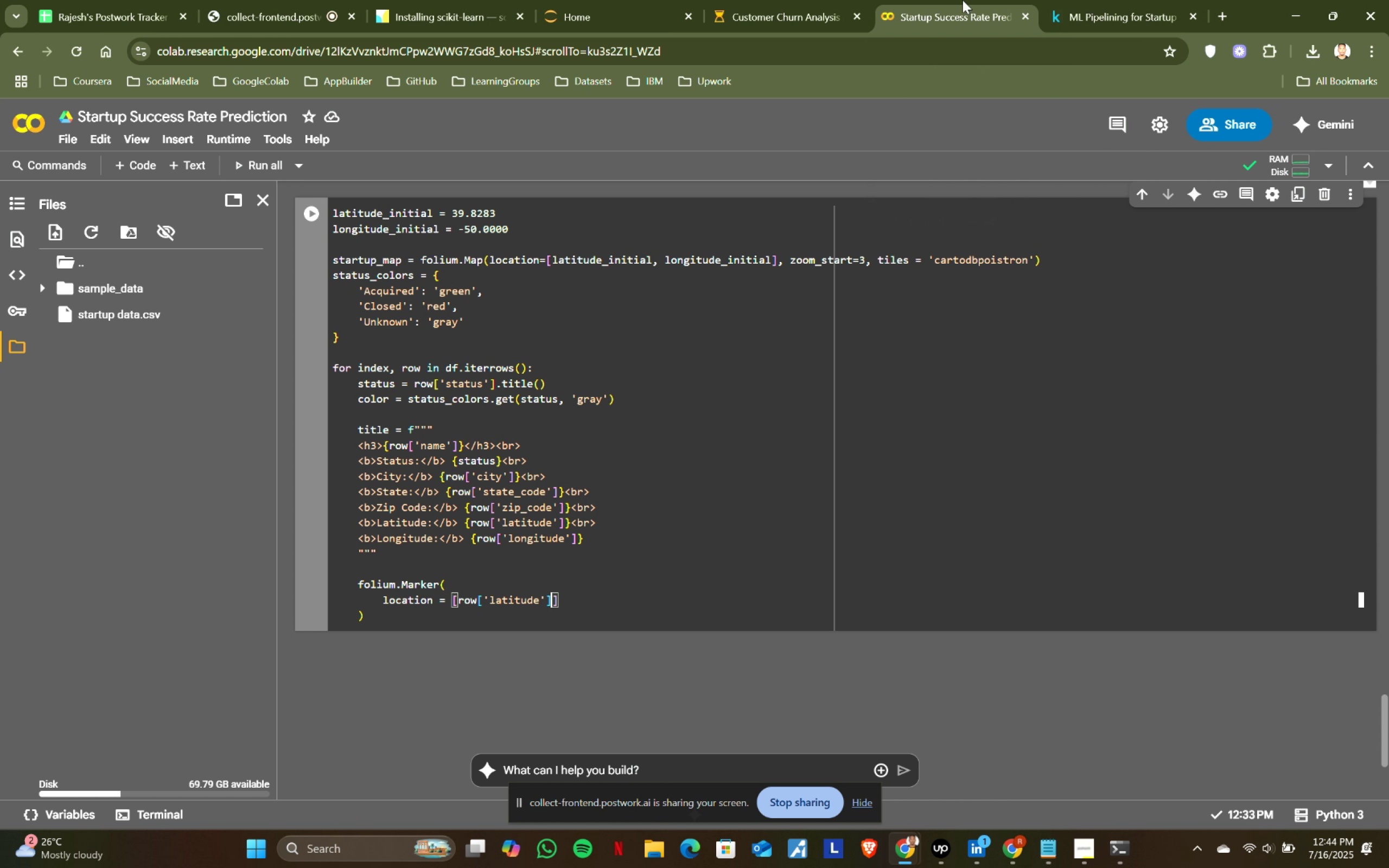 
type(, roww['longitude)
 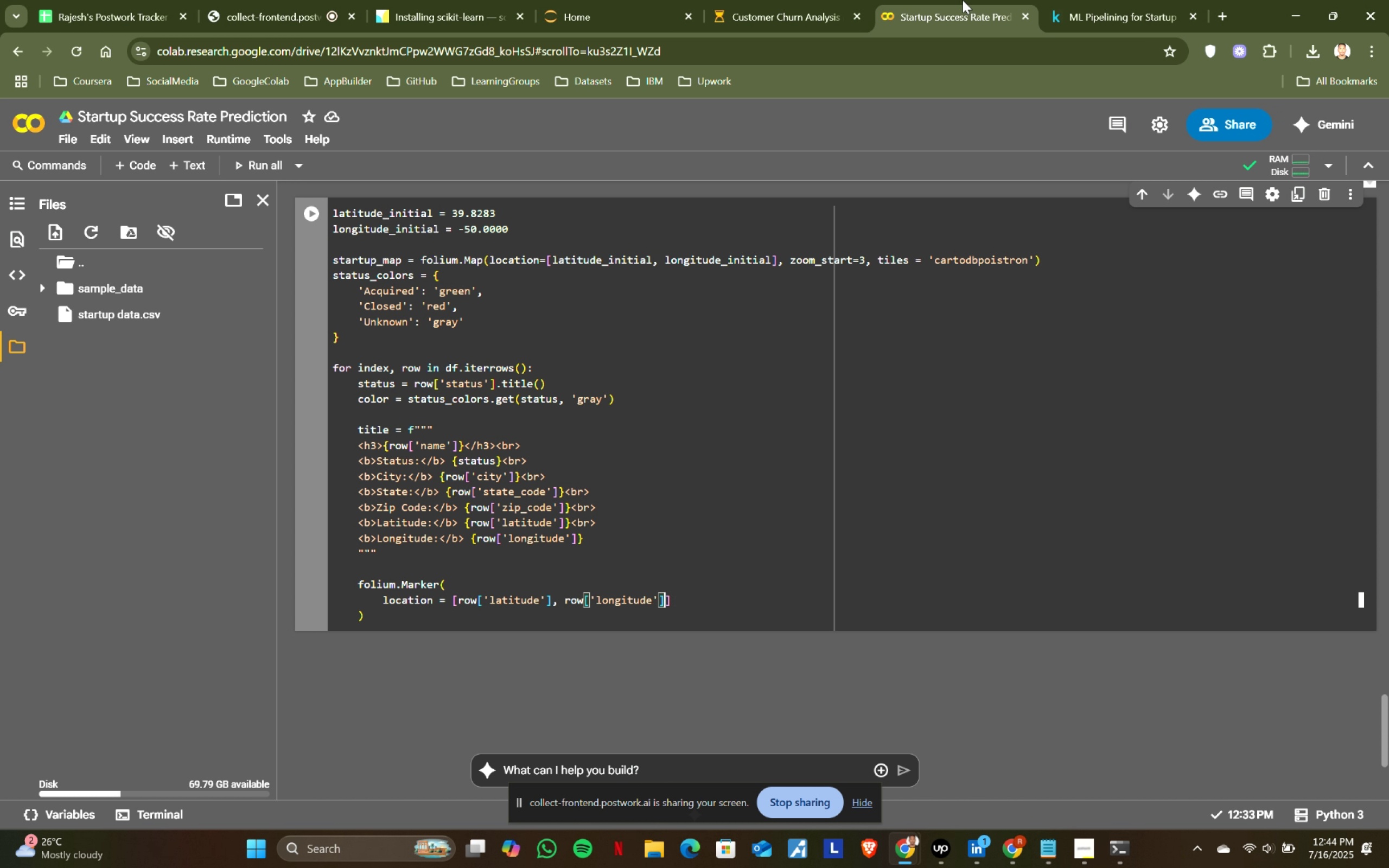 
key(ArrowRight)
 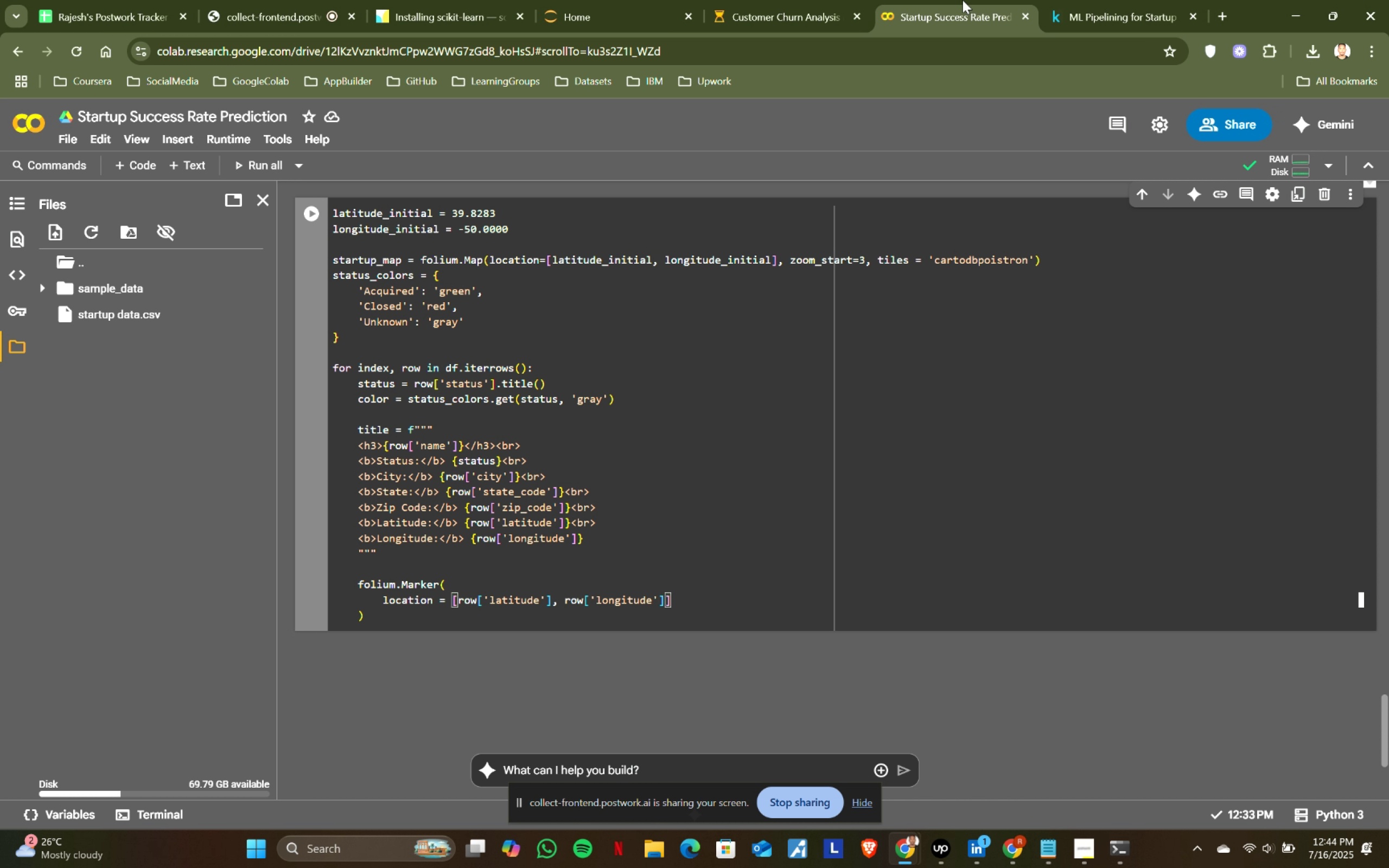 
key(ArrowRight)
 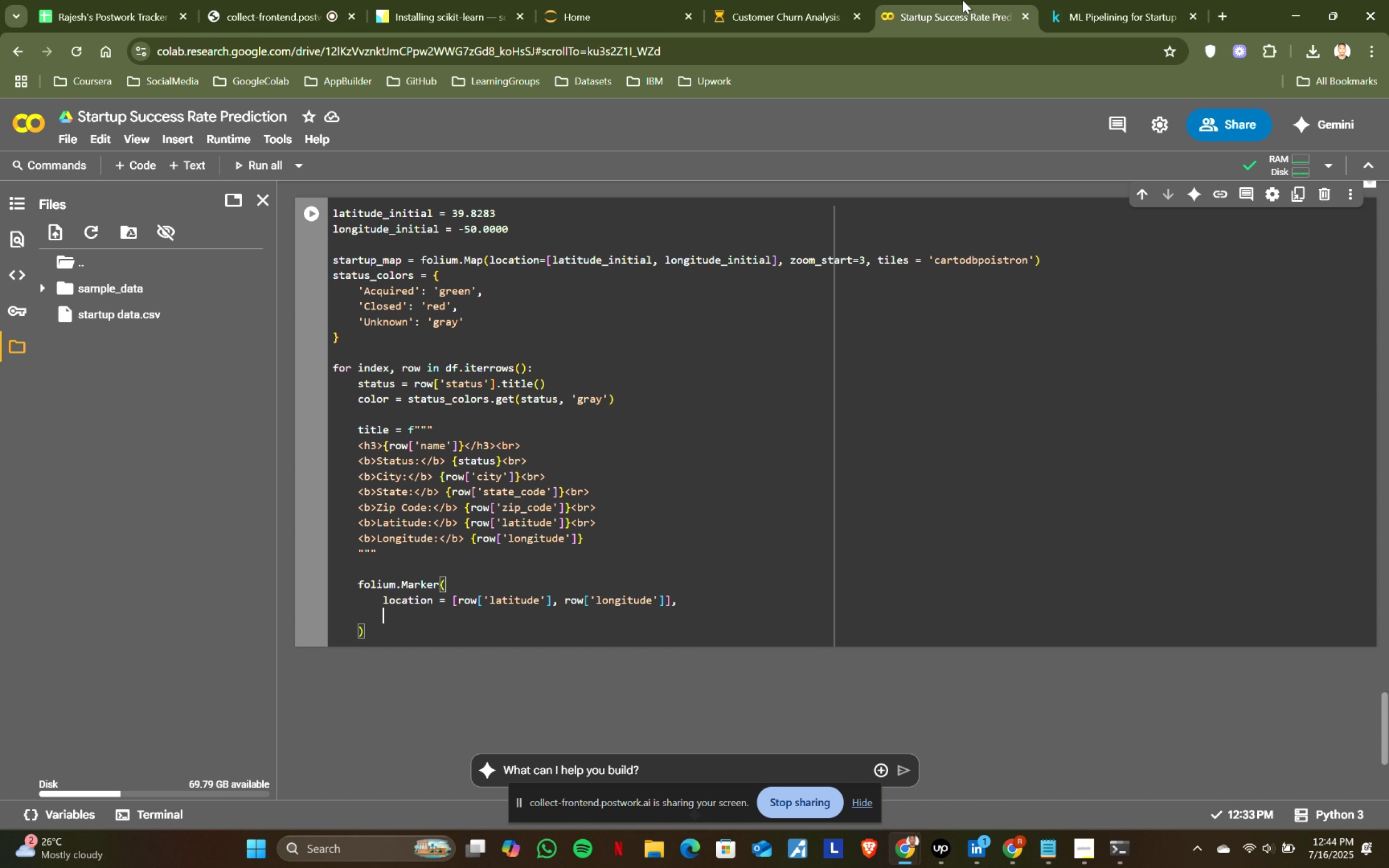 
key(ArrowRight)
 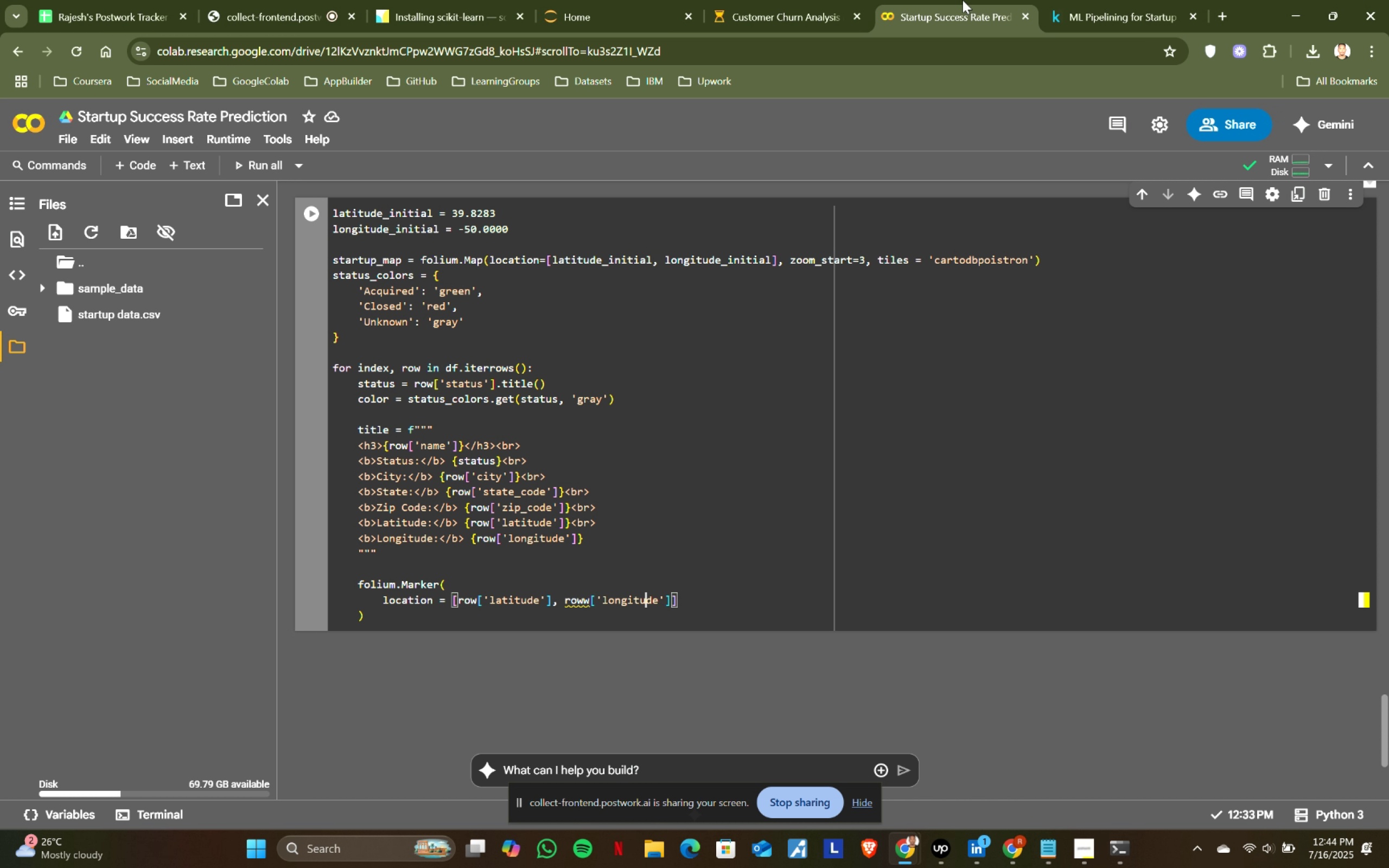 
hold_key(key=ArrowLeft, duration=0.8)
 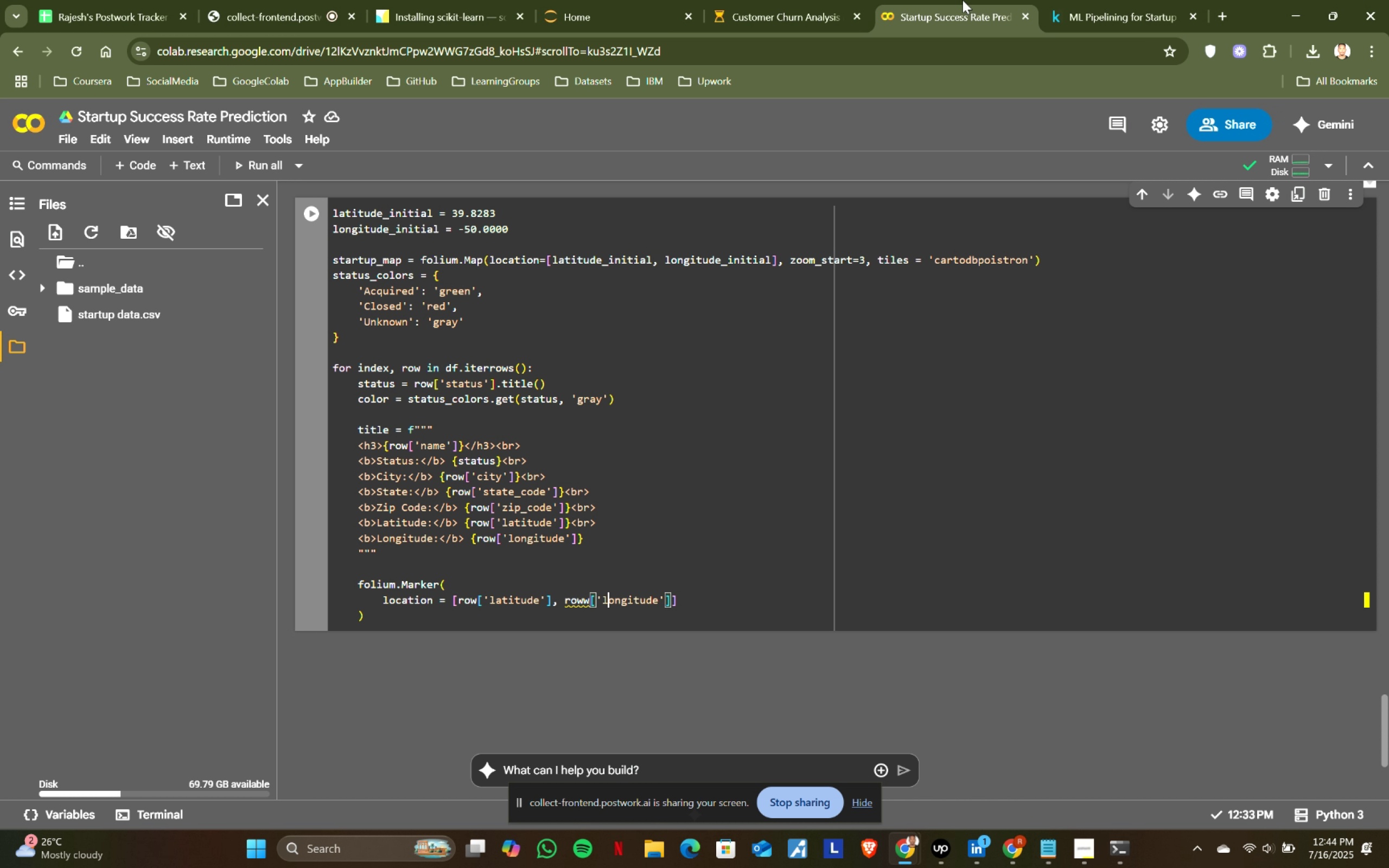 
key(ArrowLeft)
 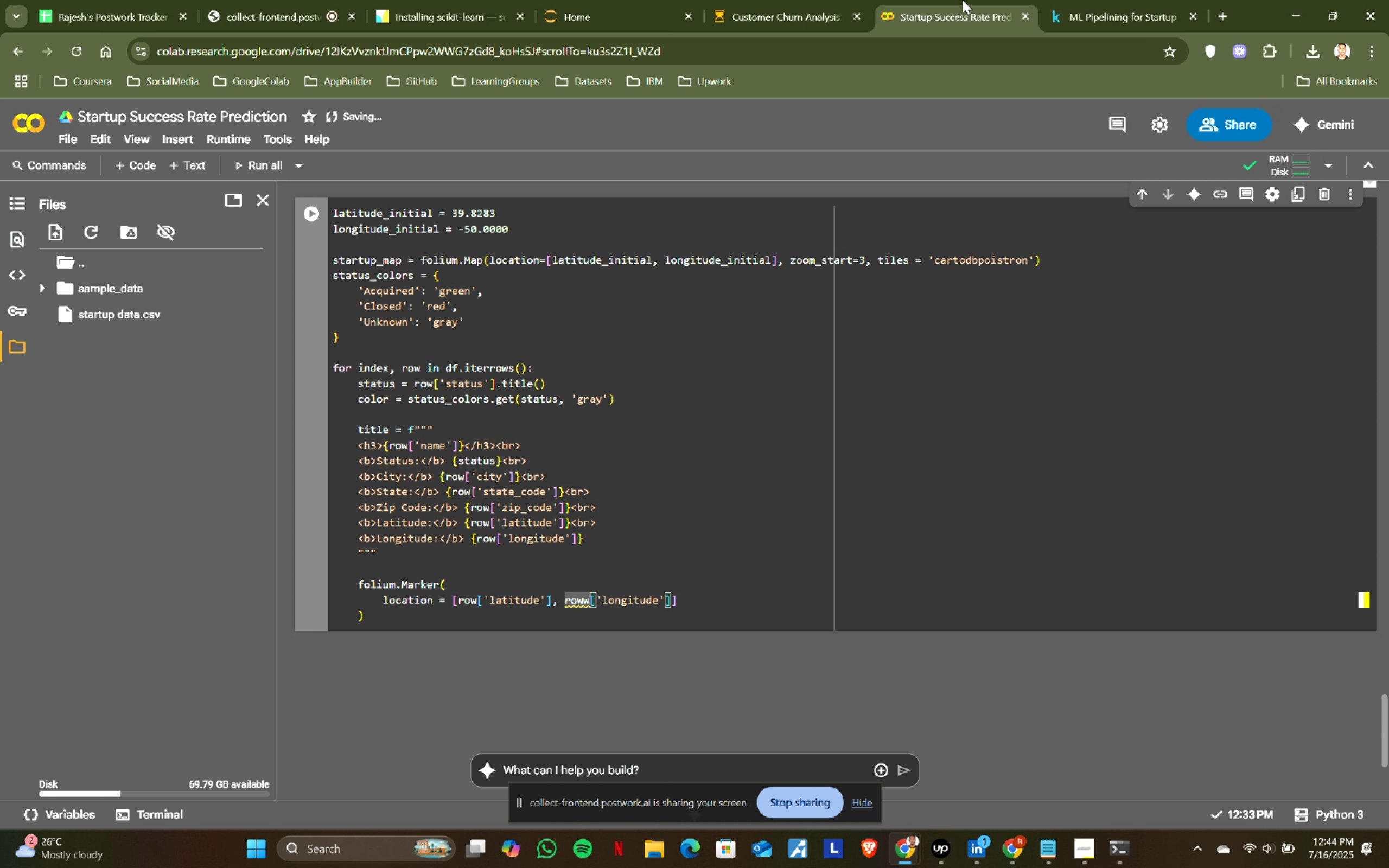 
key(ArrowLeft)
 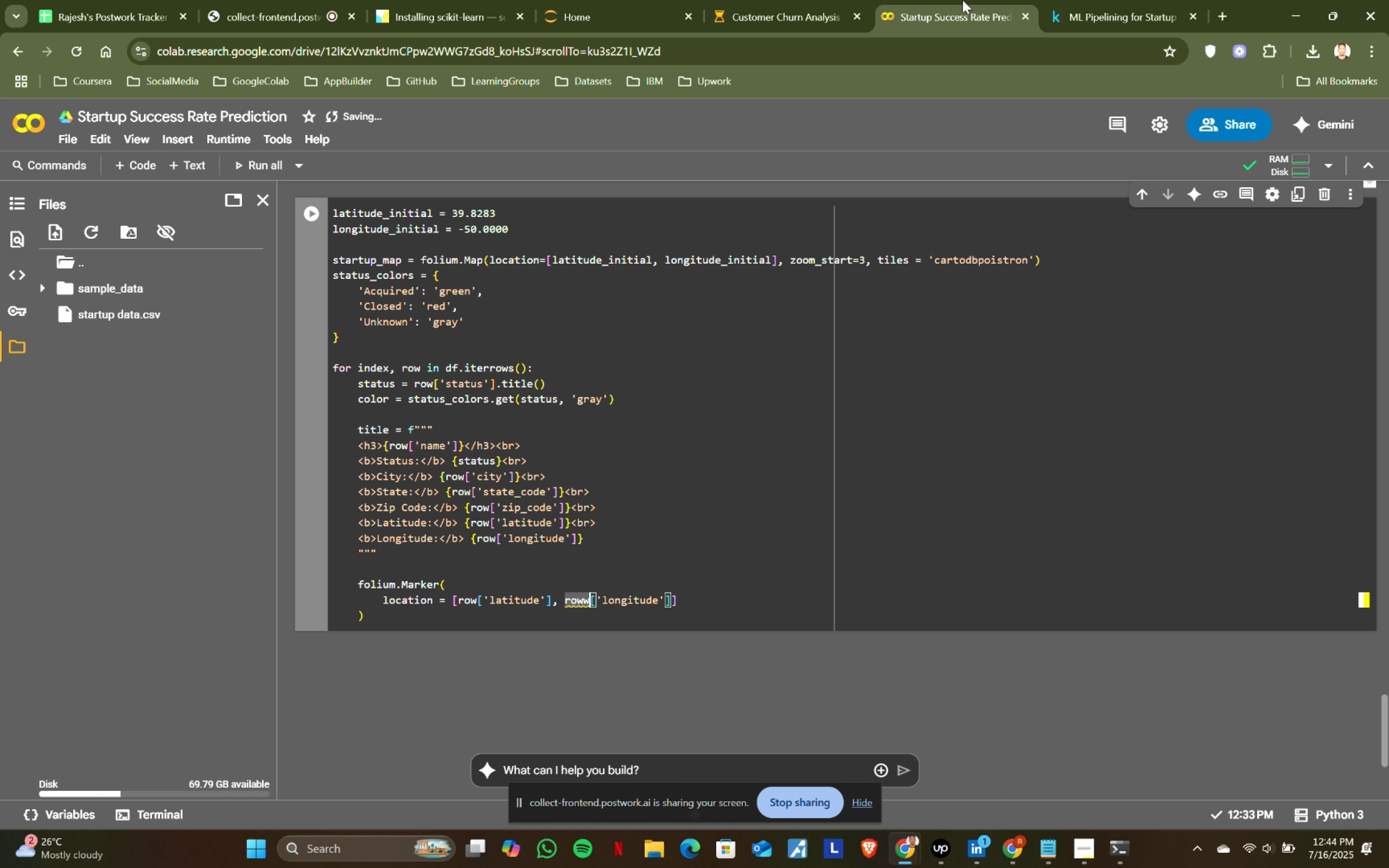 
key(ArrowLeft)
 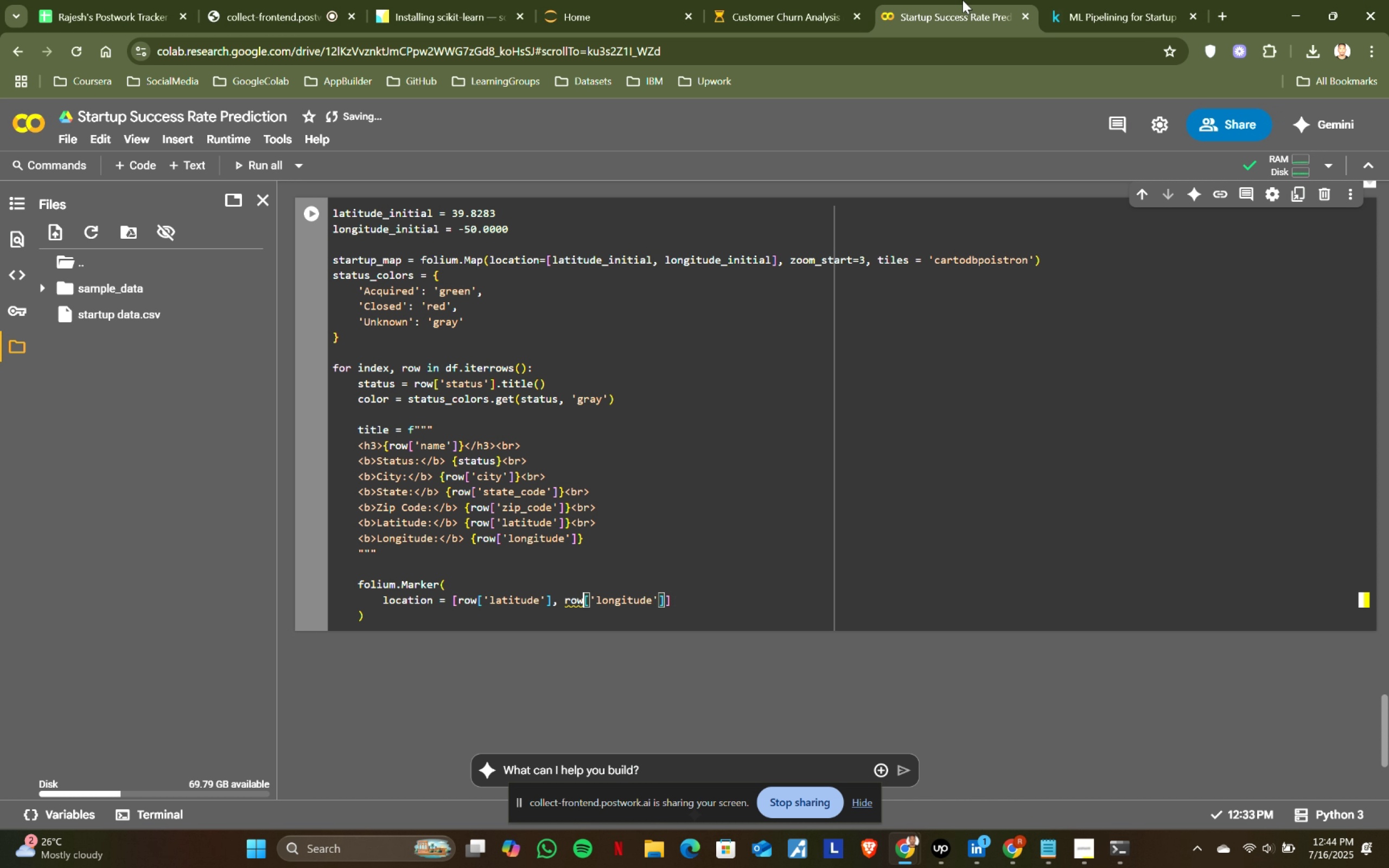 
key(ArrowLeft)
 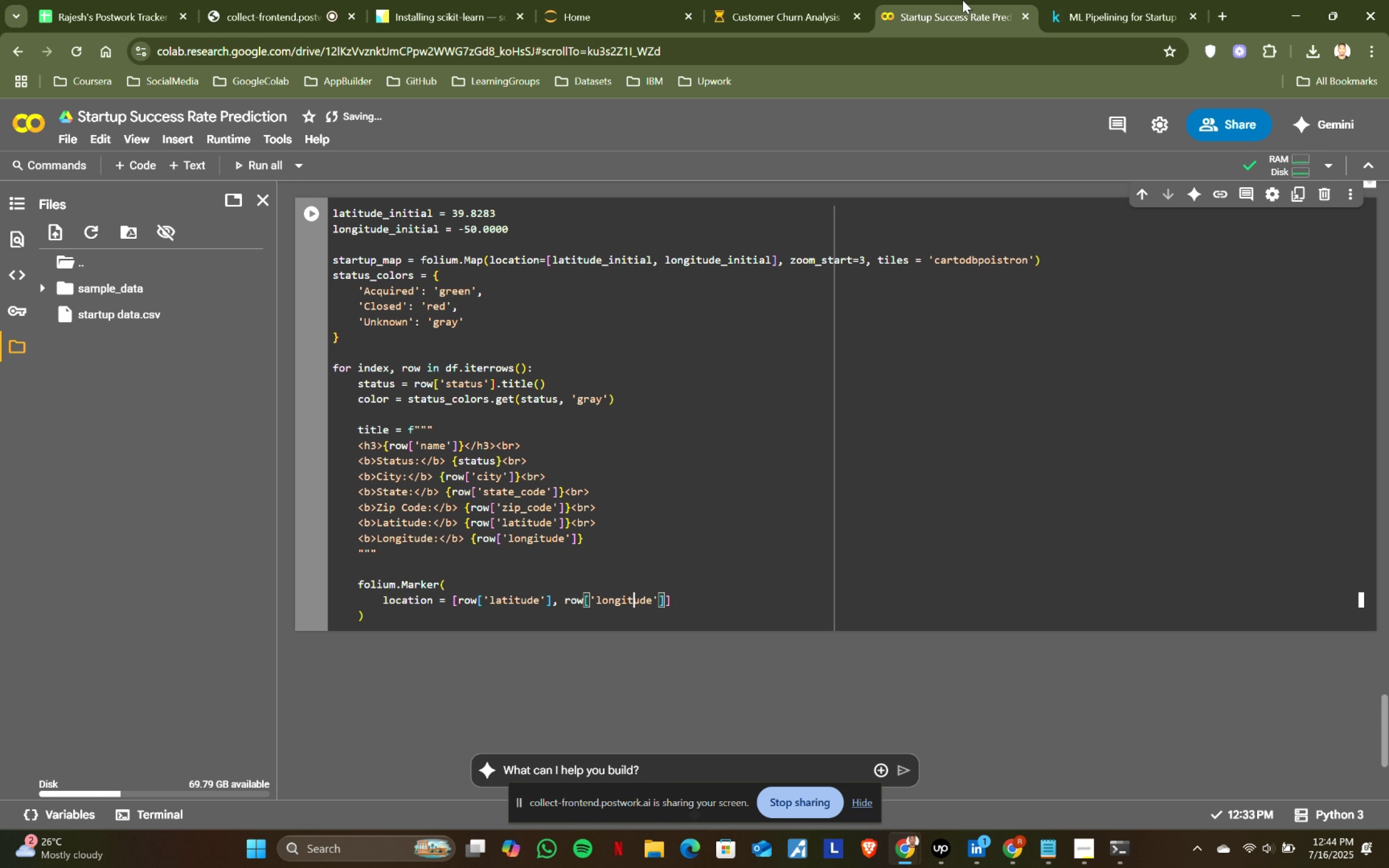 
key(Backspace)
 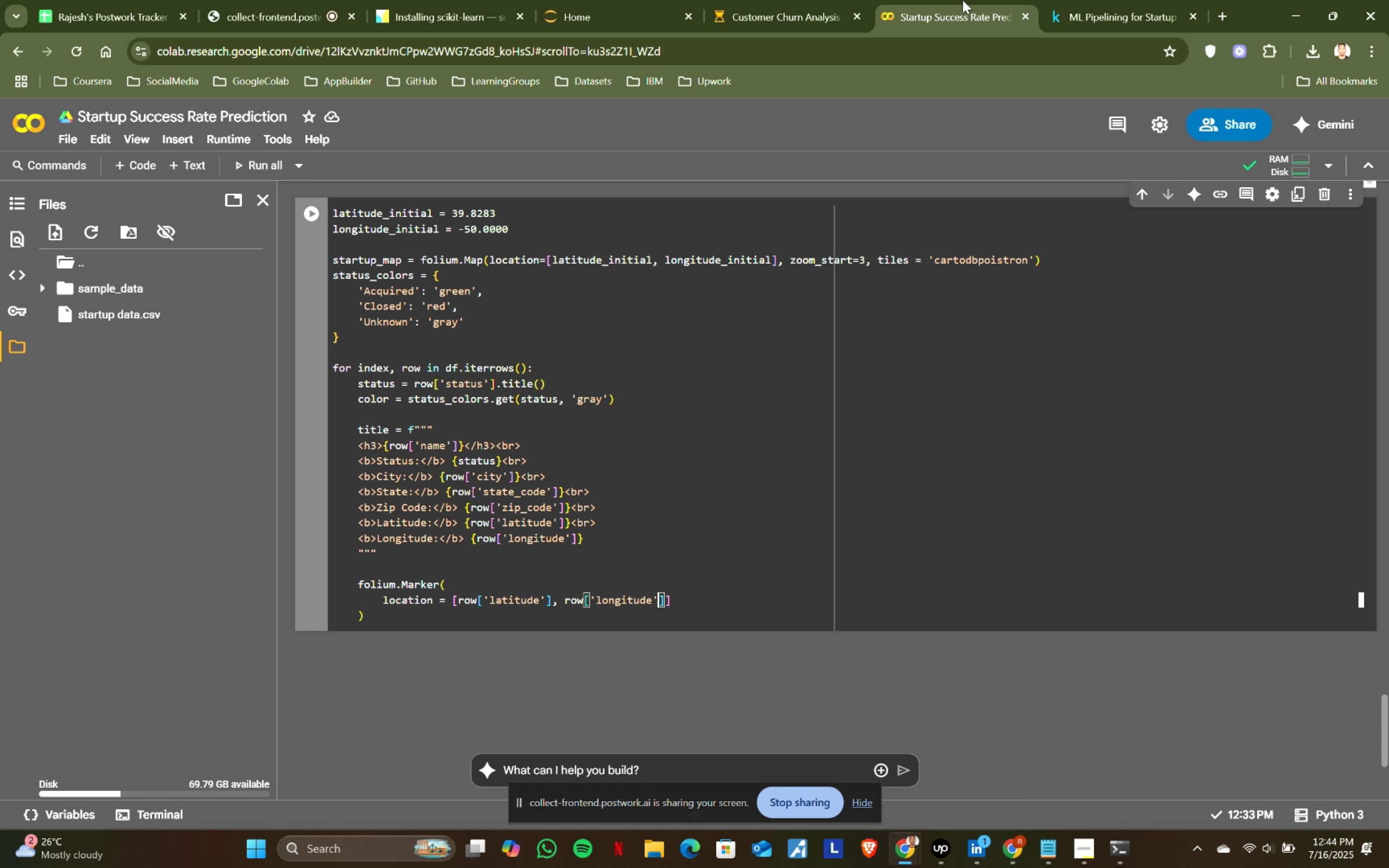 
hold_key(key=ArrowRight, duration=0.83)
 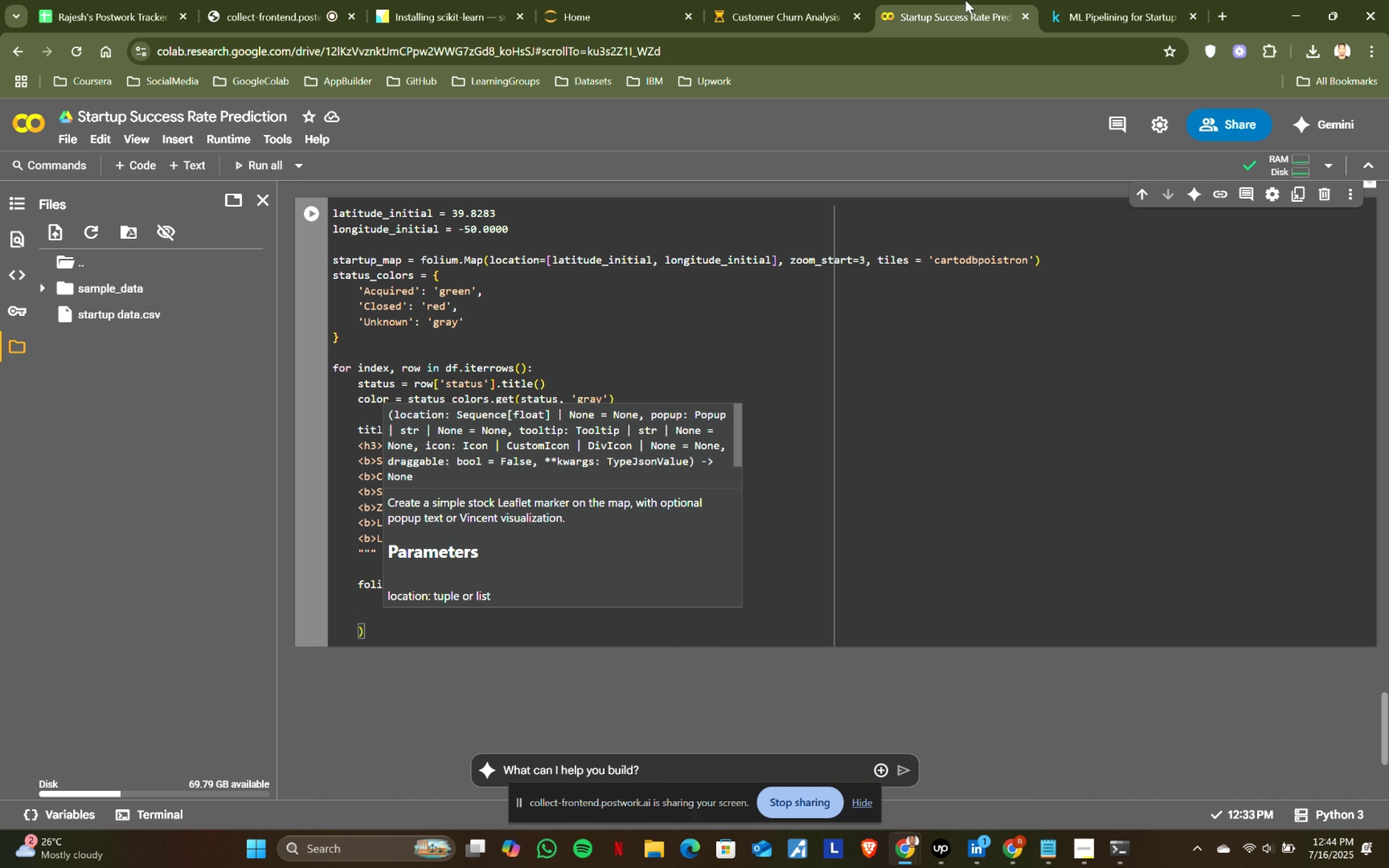 
key(ArrowRight)
 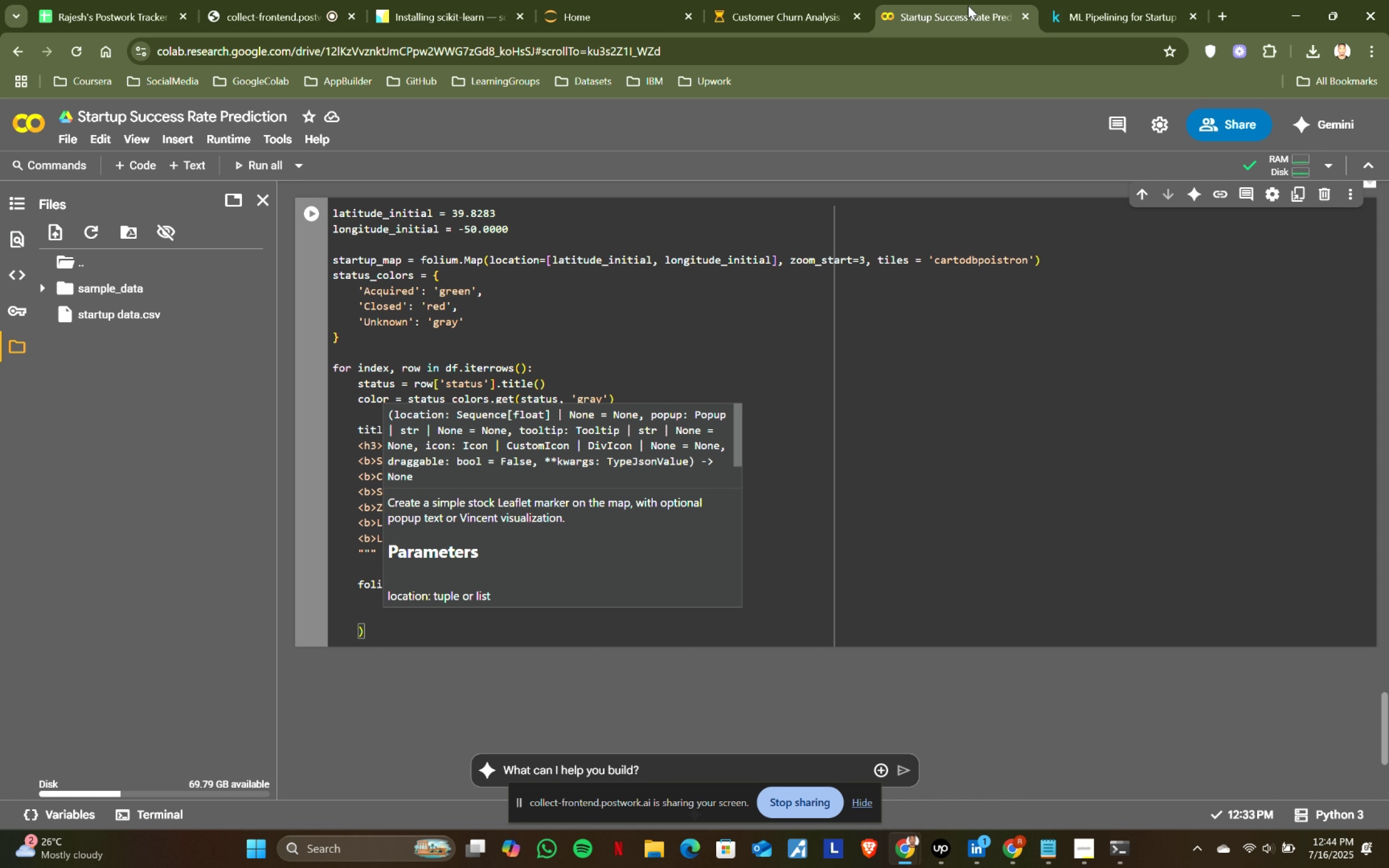 
key(ArrowRight)
 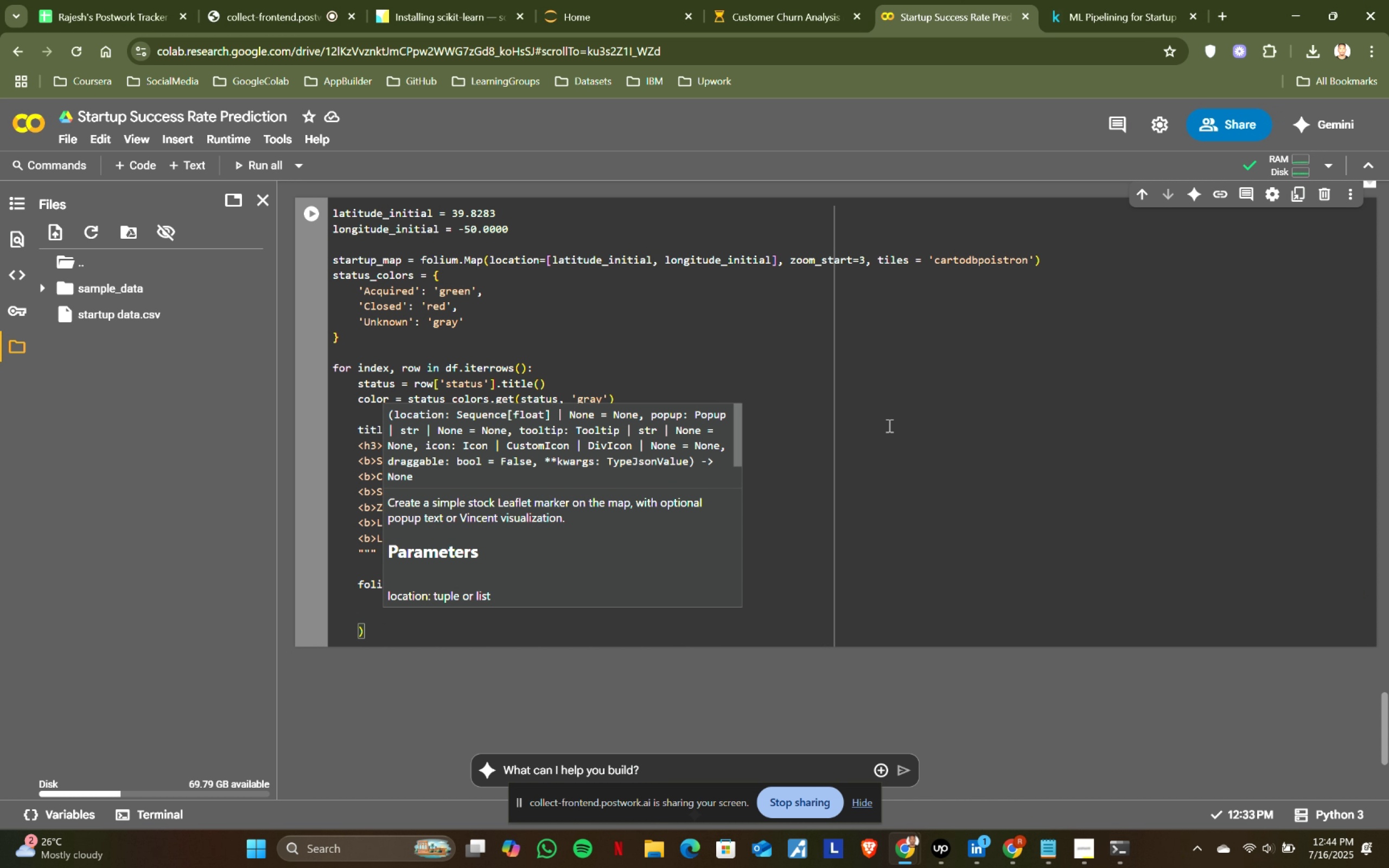 
key(ArrowRight)
 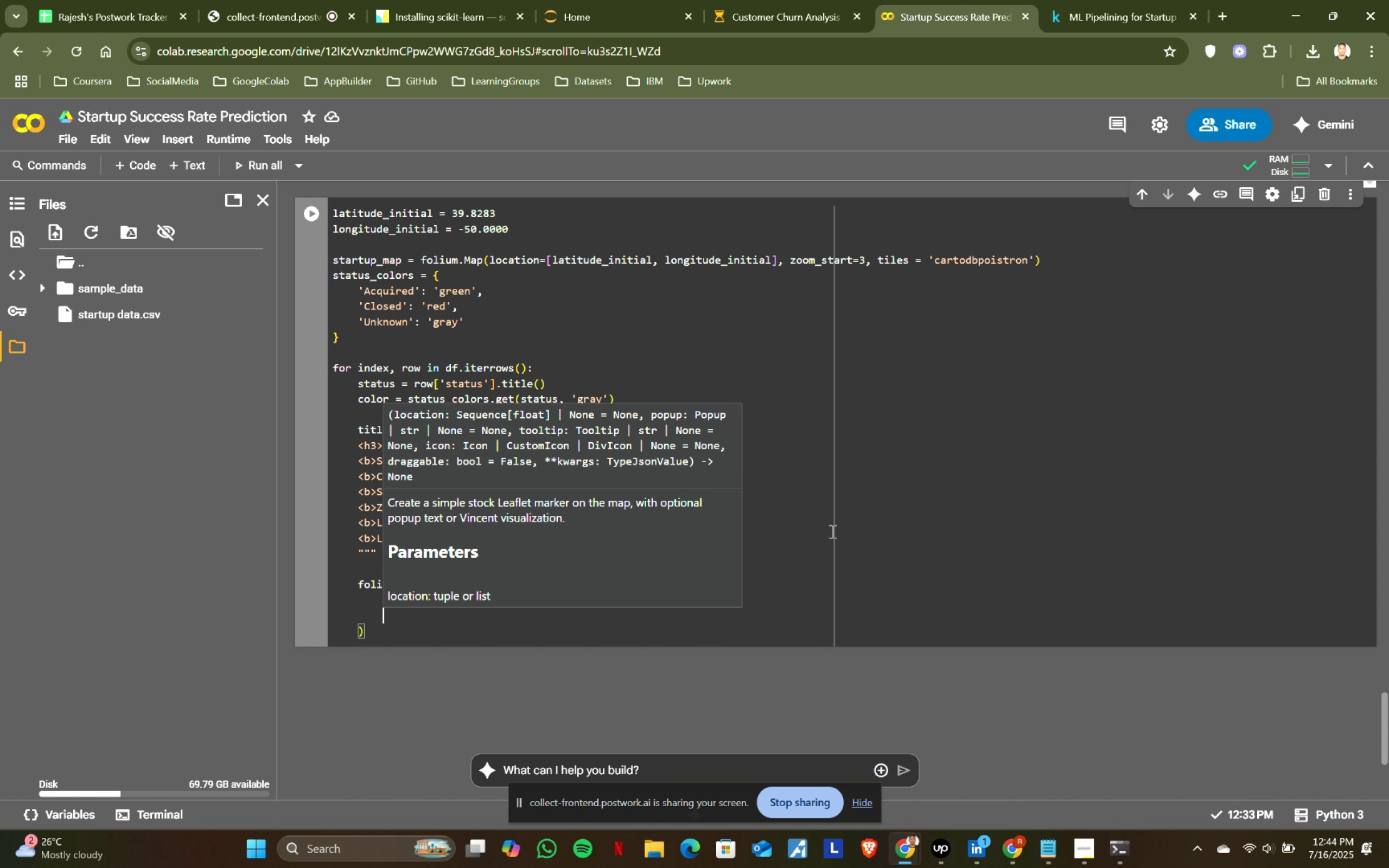 
key(Comma)
 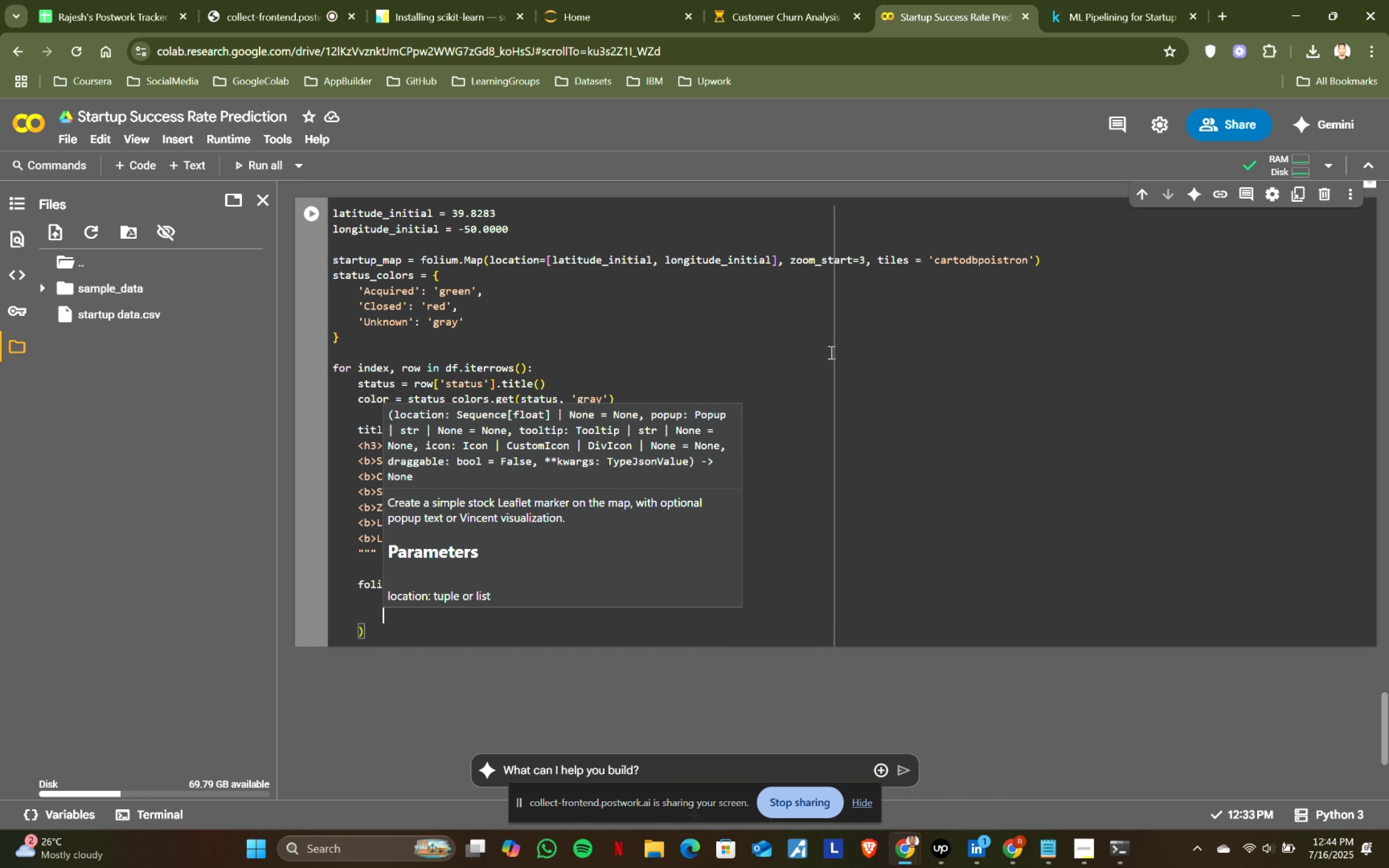 
key(Enter)
 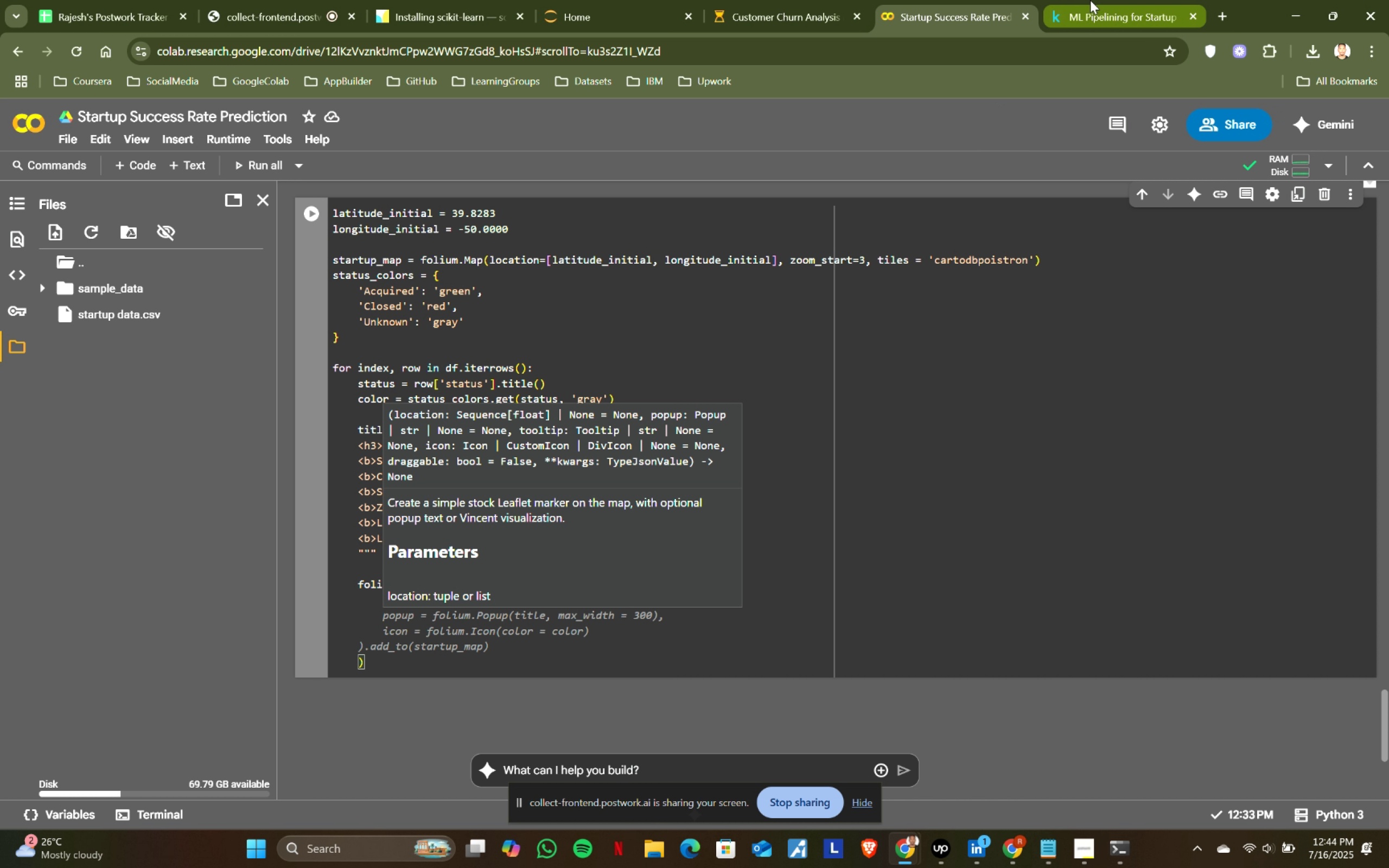 
left_click([1090, 0])
 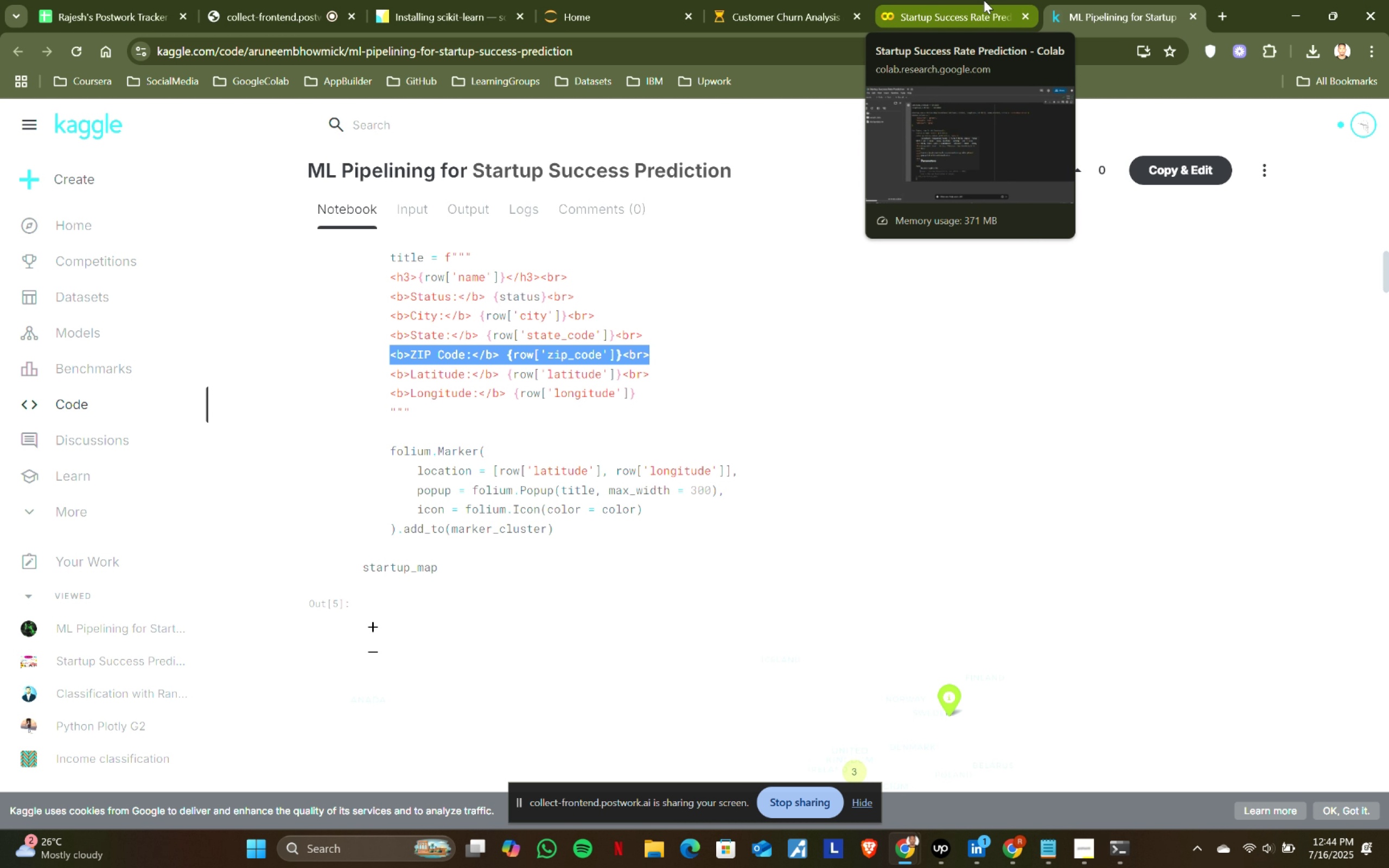 
left_click([984, 0])
 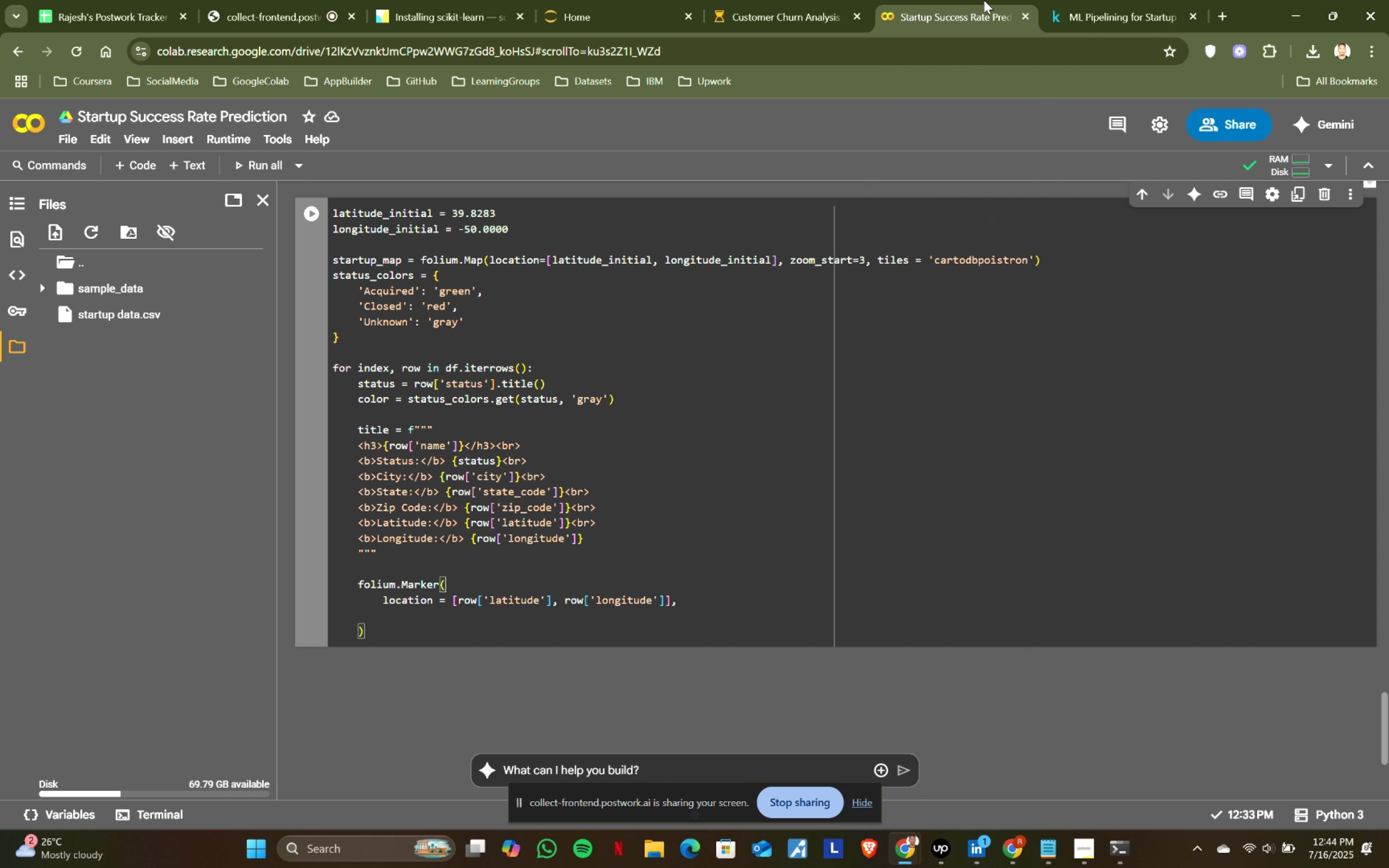 
type(popup = )
 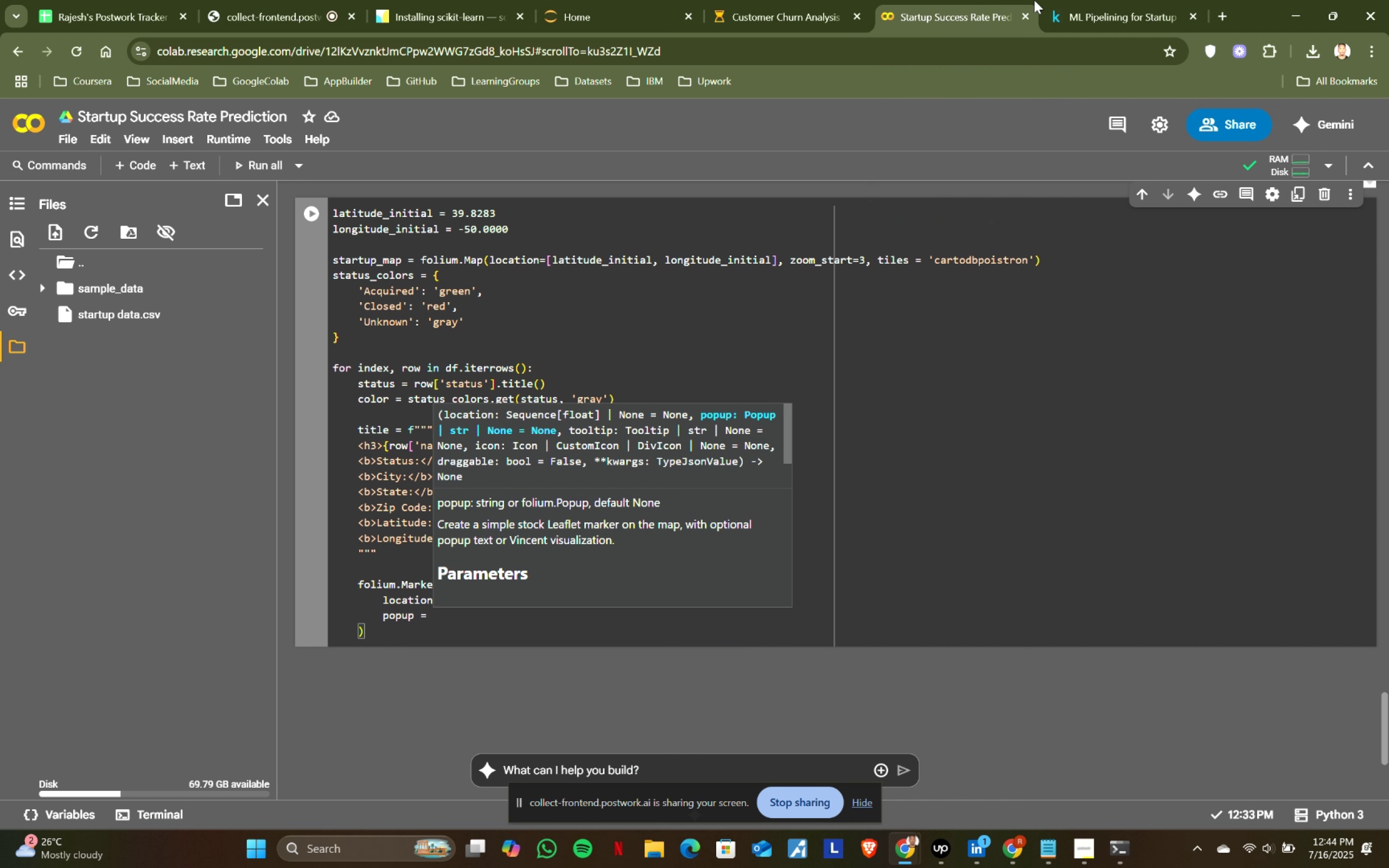 
left_click([1089, 2])
 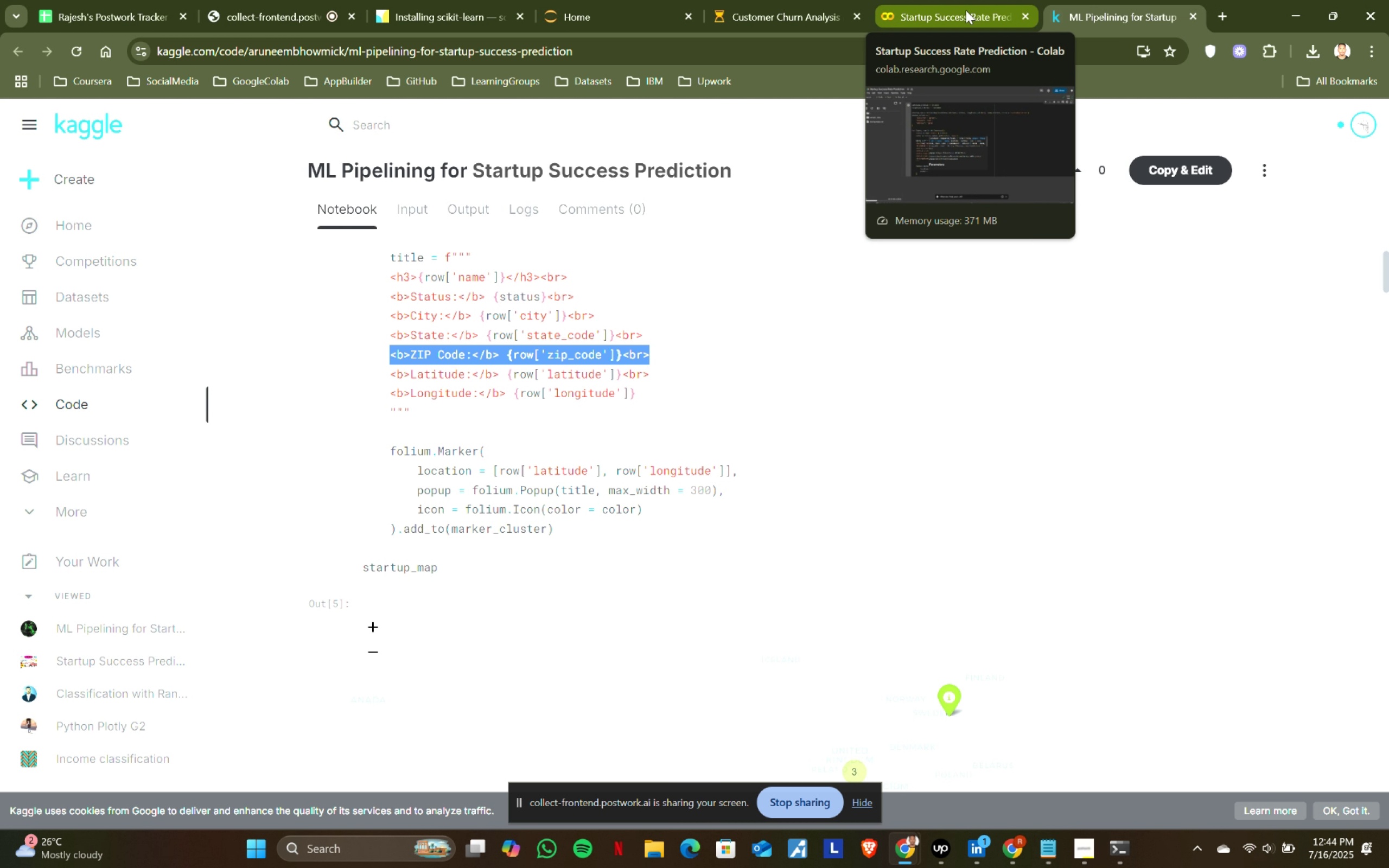 
left_click([966, 10])
 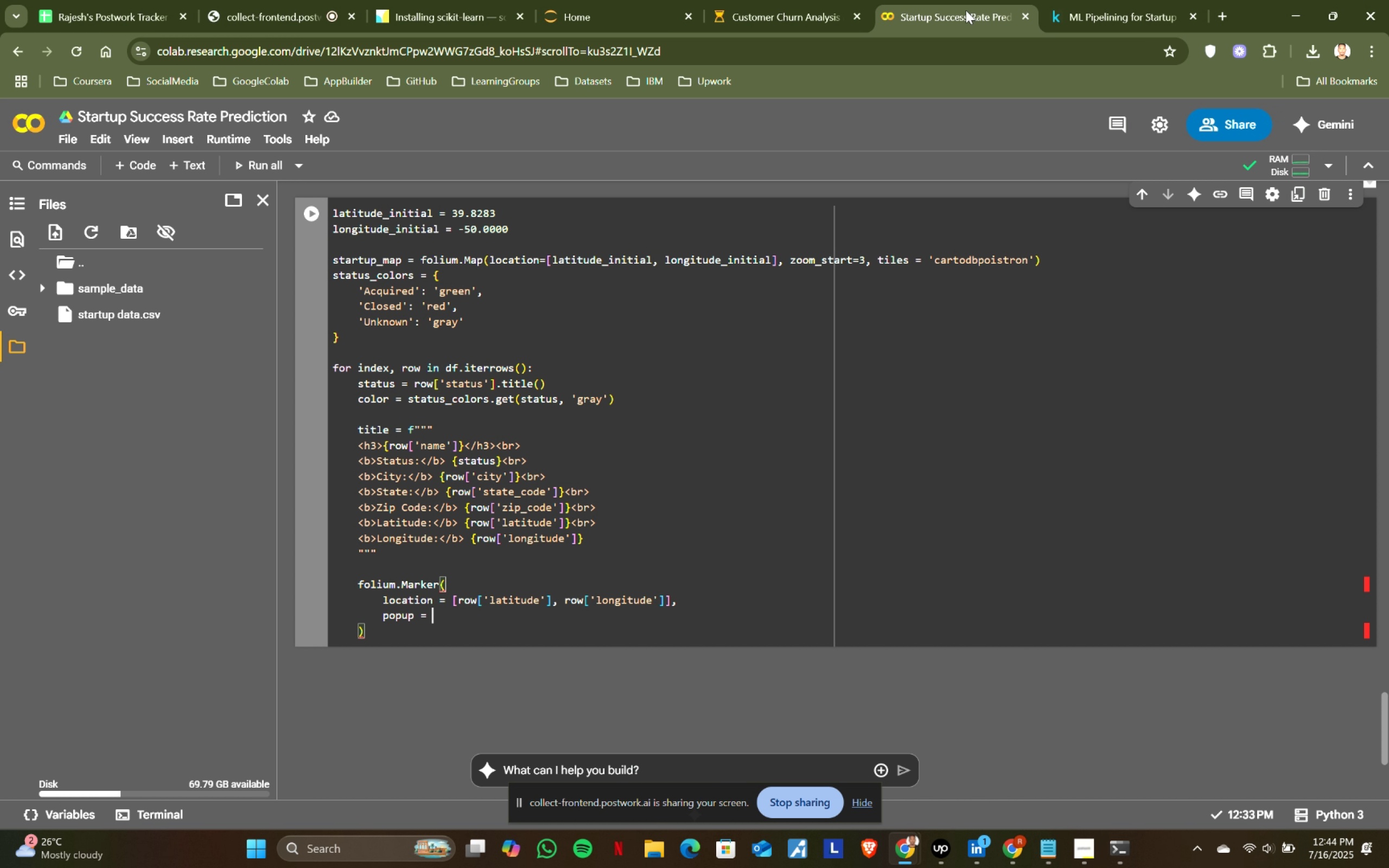 
type(folo)
key(Backspace)
type(ium)
 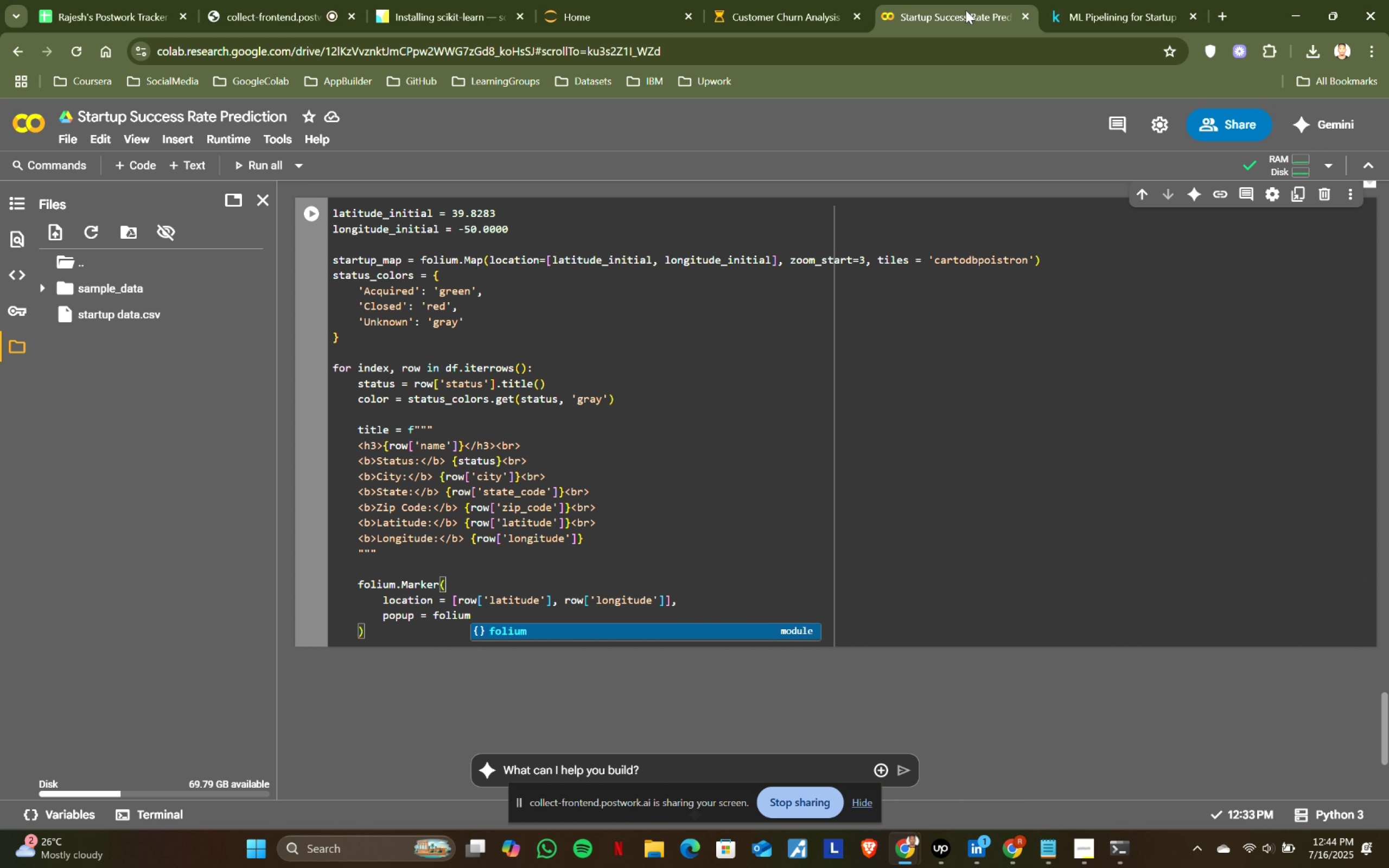 
key(Enter)
 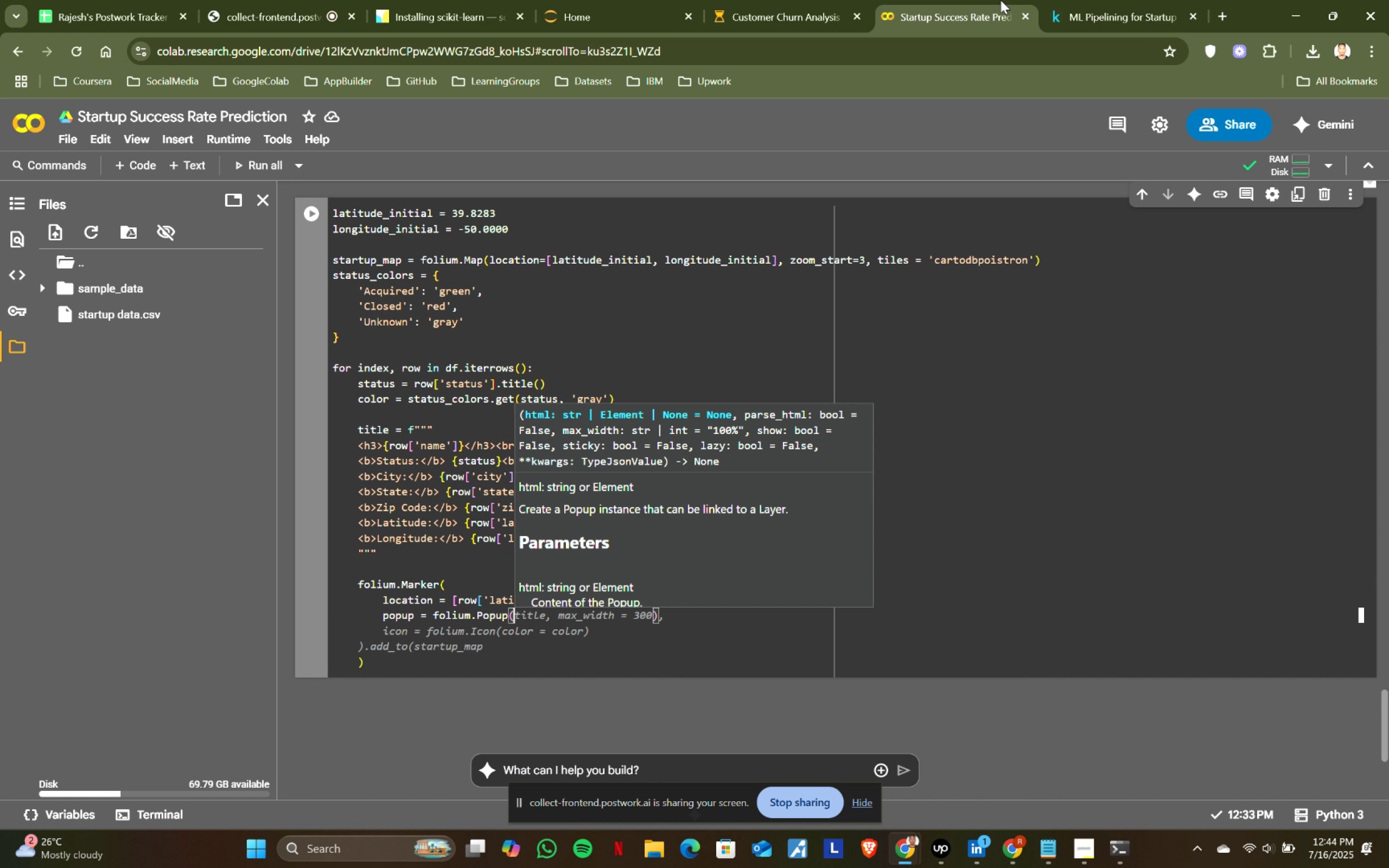 
type(.p)
key(Backspace)
type(Popup()
 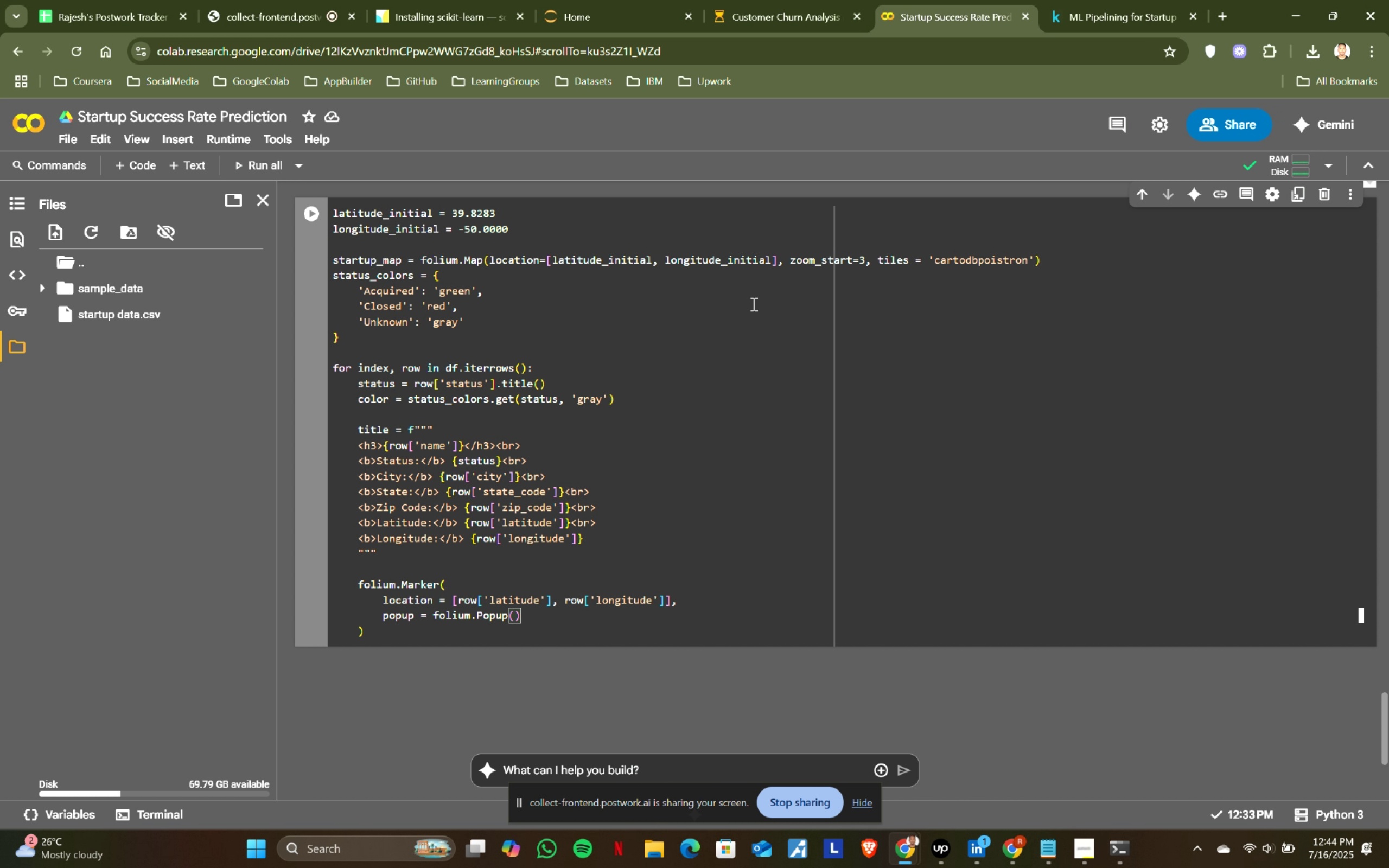 
left_click([1065, 0])
 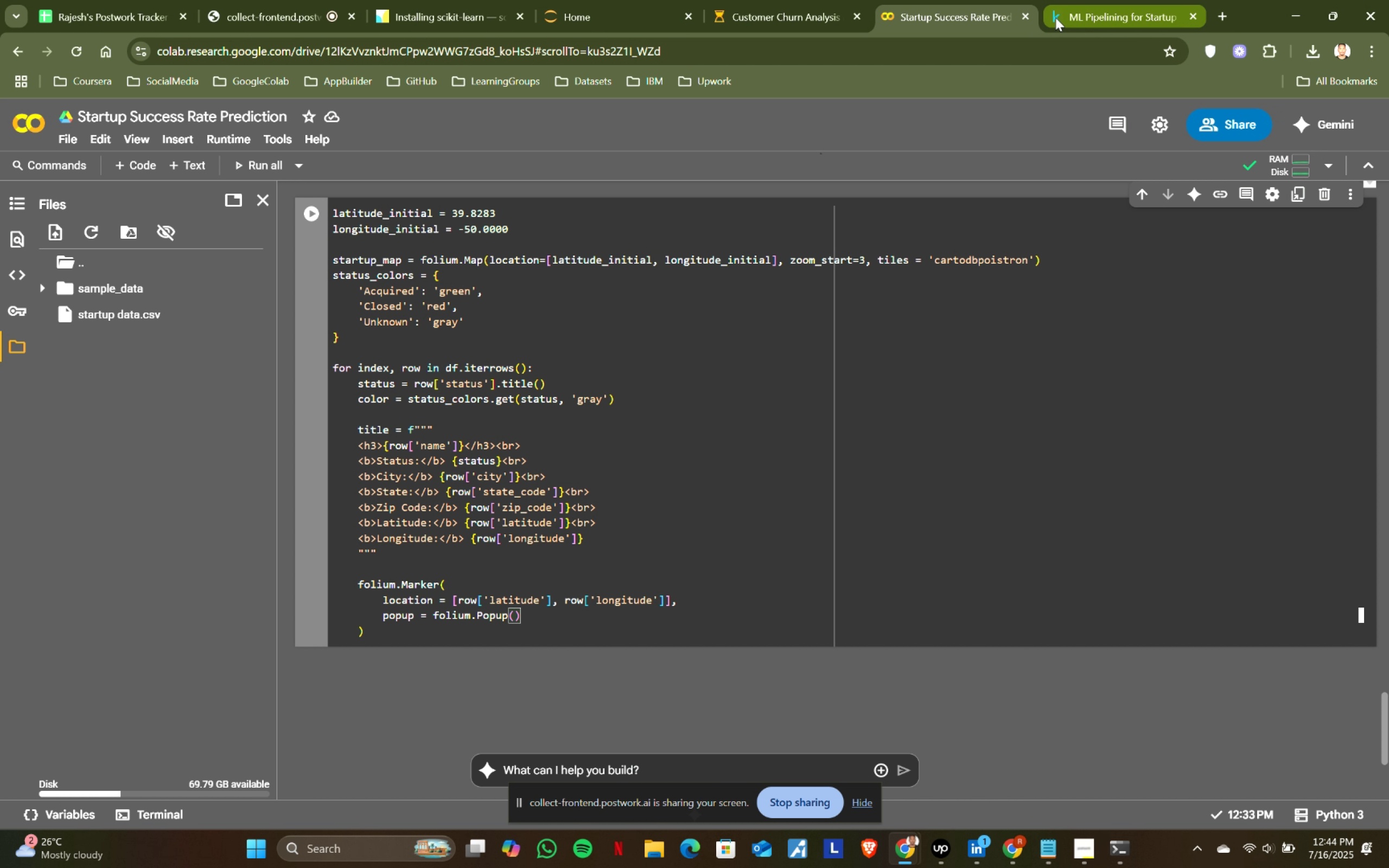 
left_click([972, 0])
 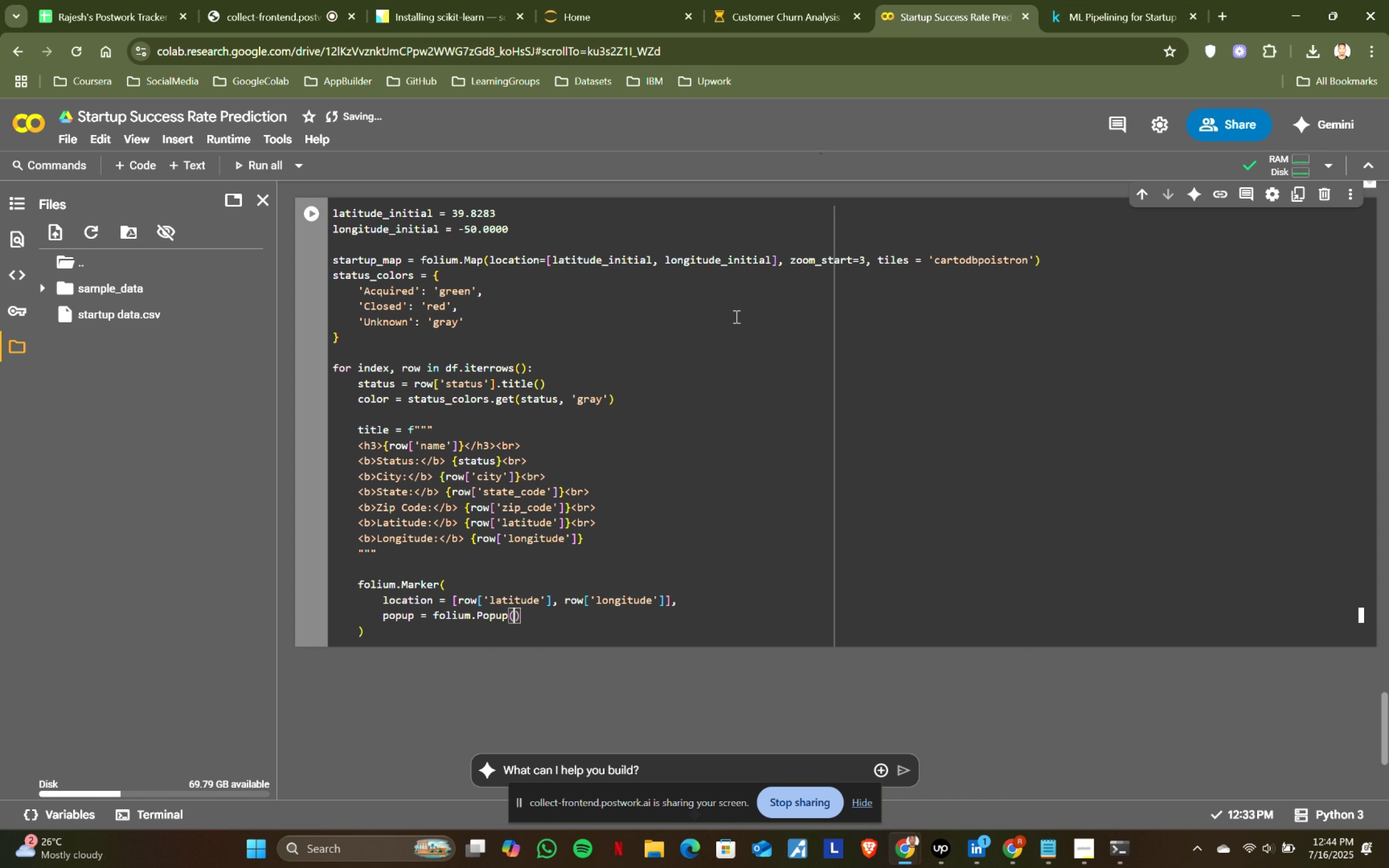 
type(tt)
key(Backspace)
type(itle, a)
key(Backspace)
type(maz)
key(Backspace)
type(x_wi)
 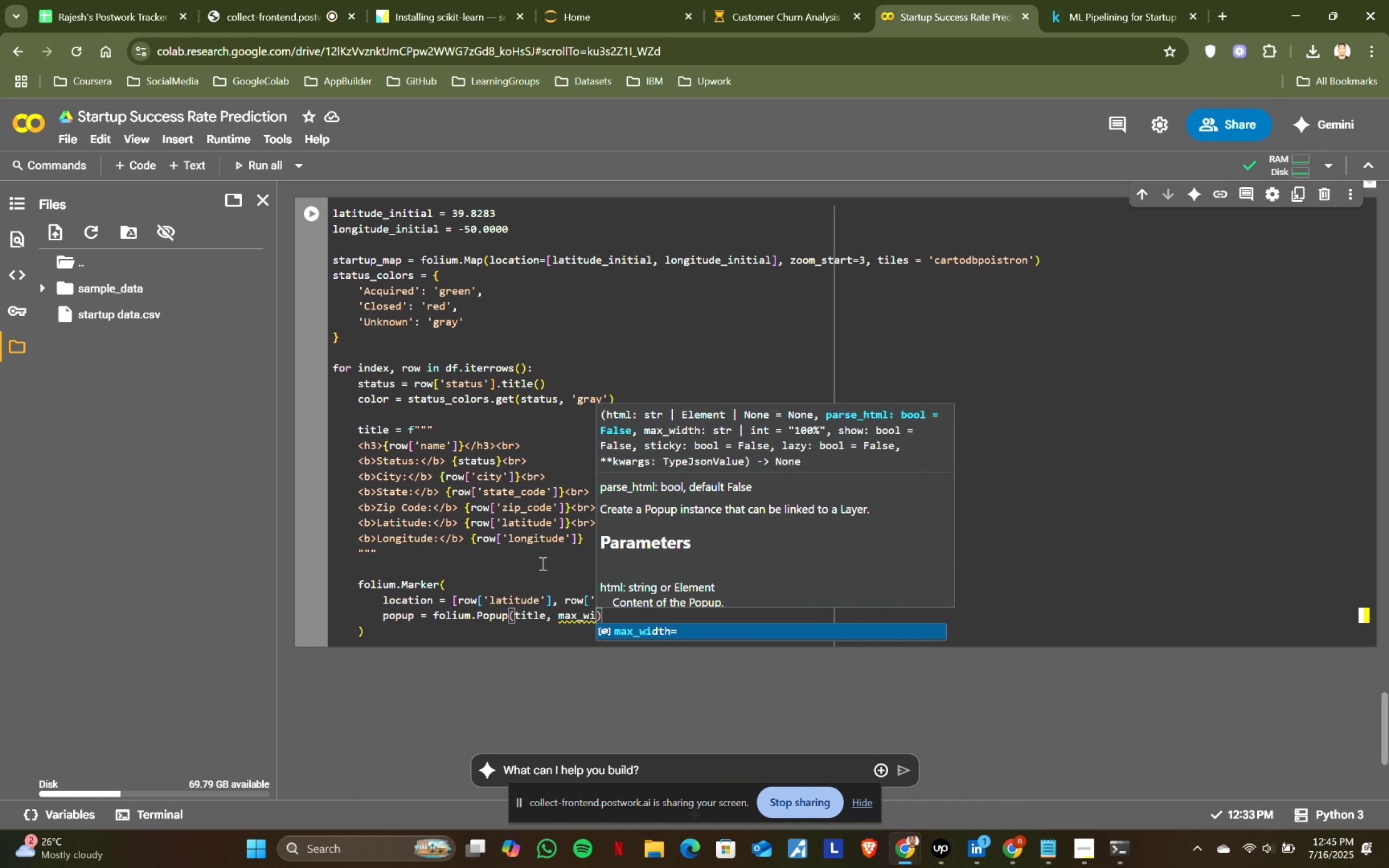 
key(Enter)
 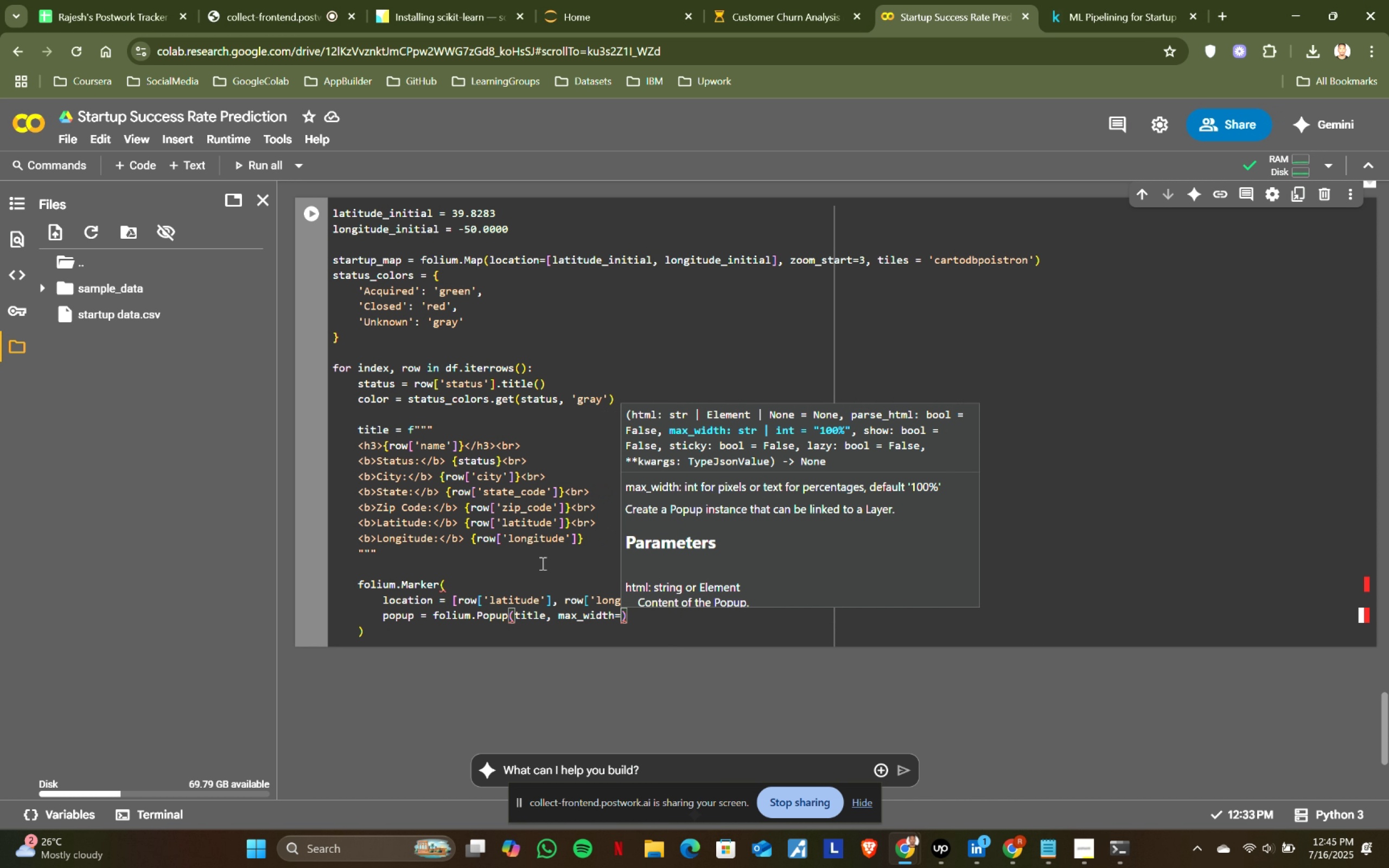 
type(300)
 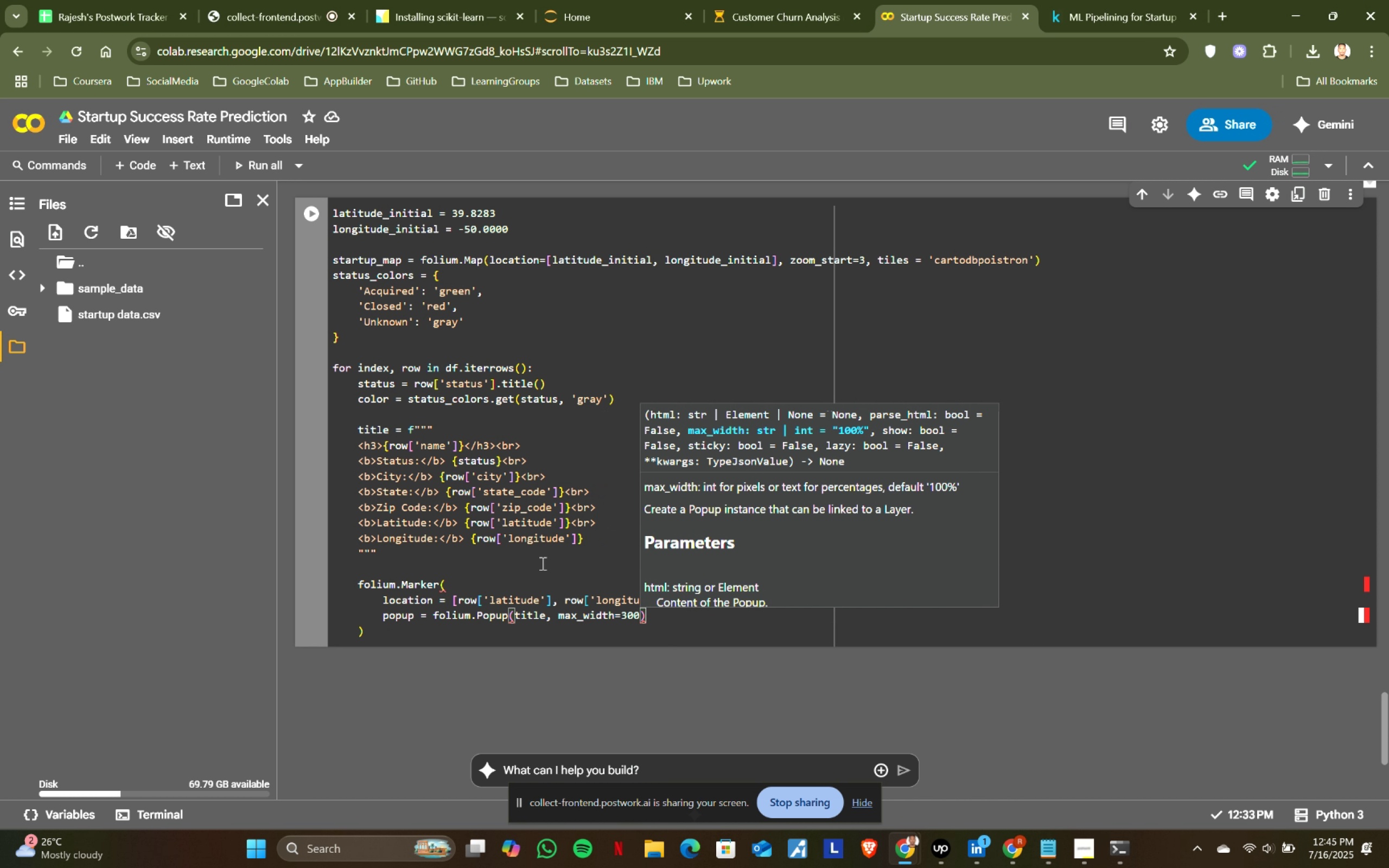 
key(ArrowRight)
 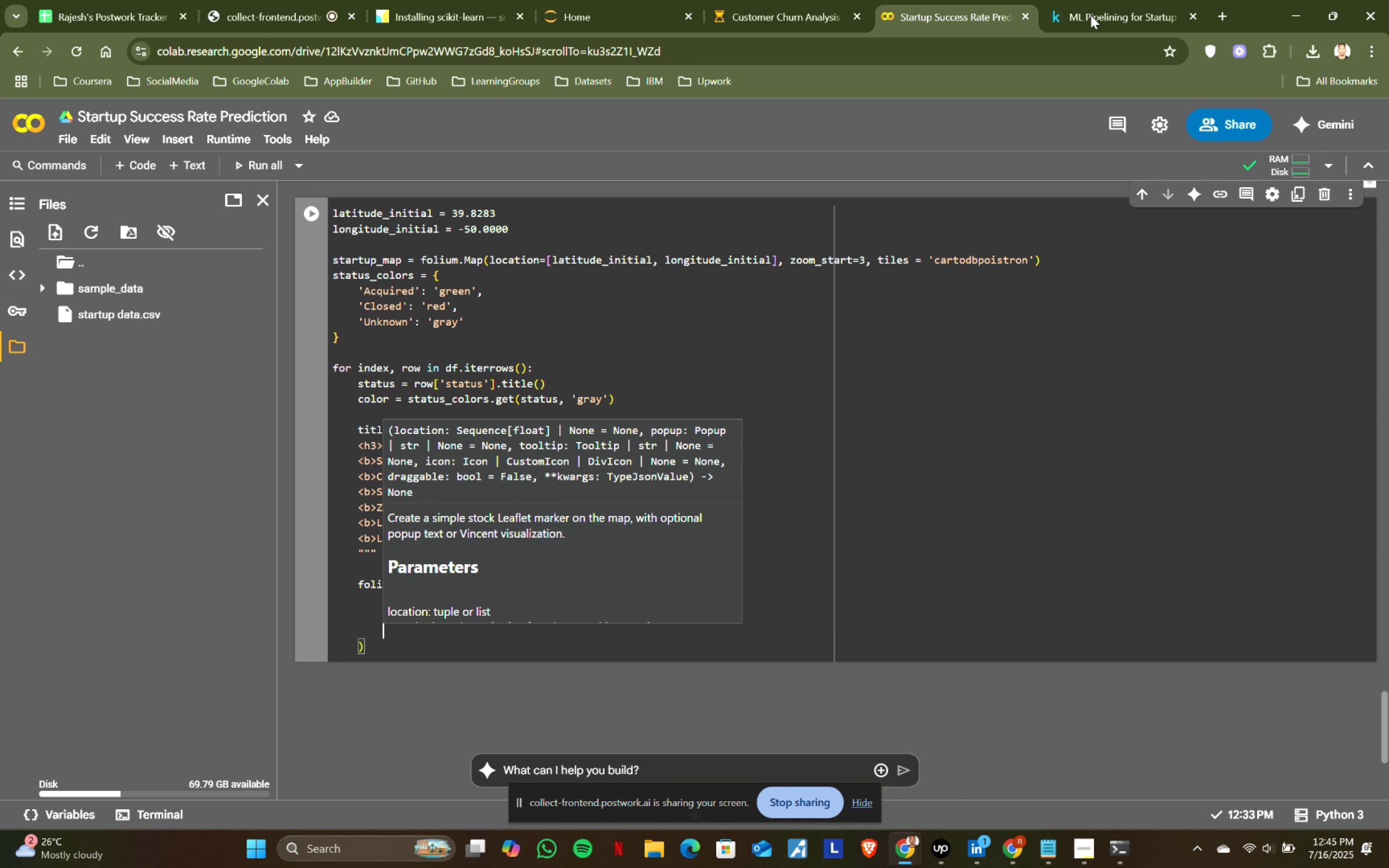 
key(Comma)
 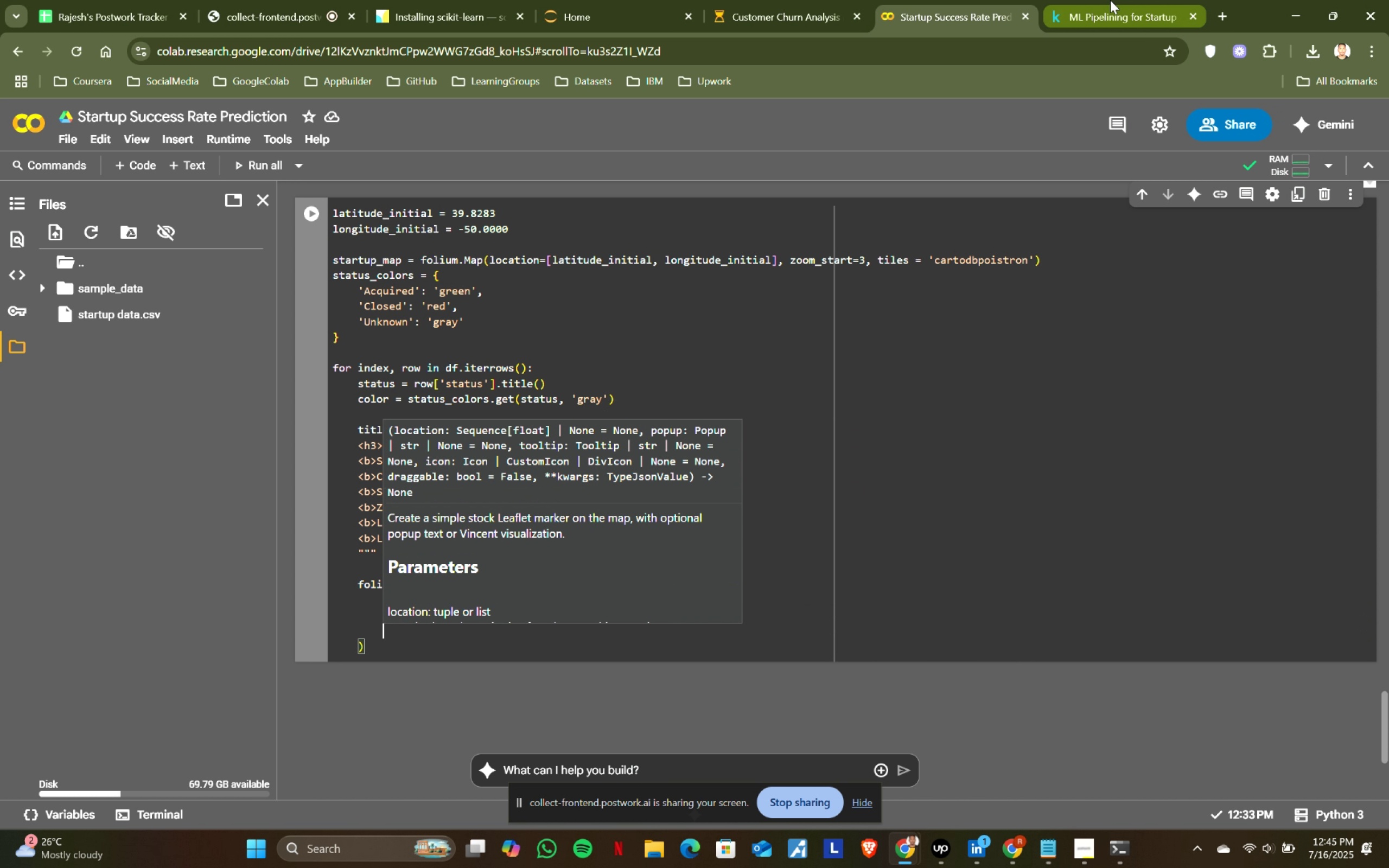 
key(Enter)
 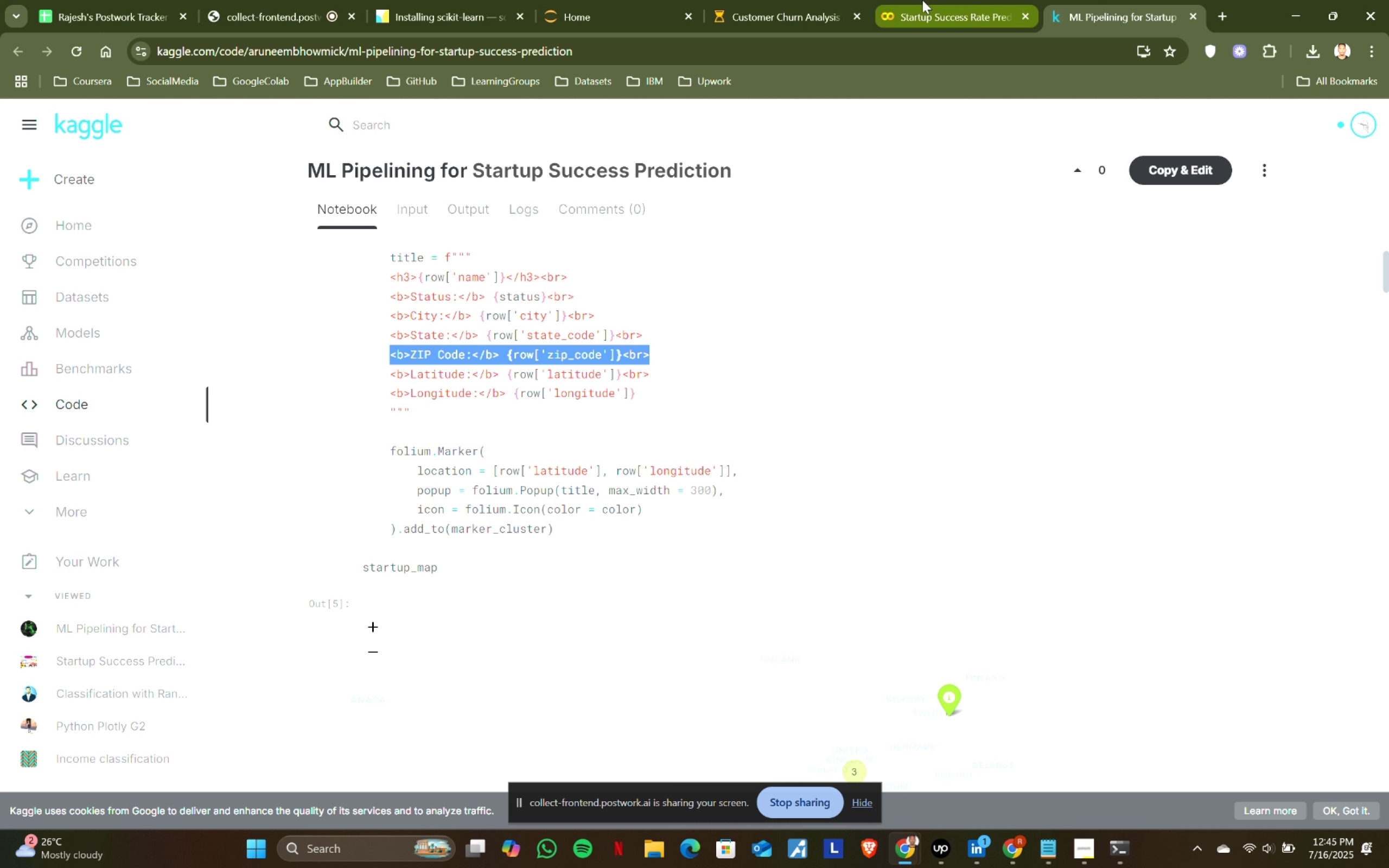 
left_click([1110, 0])
 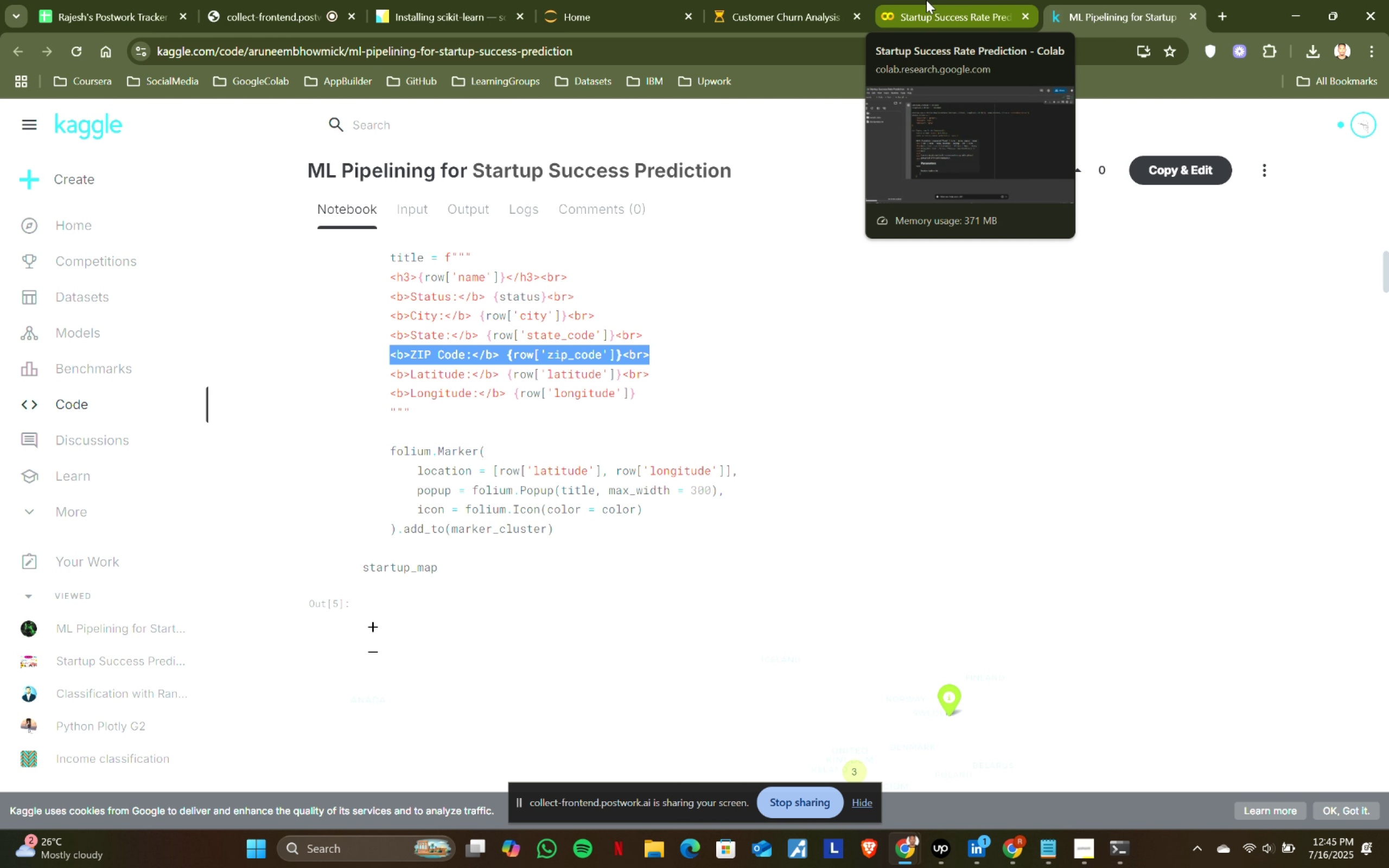 
left_click([926, 0])
 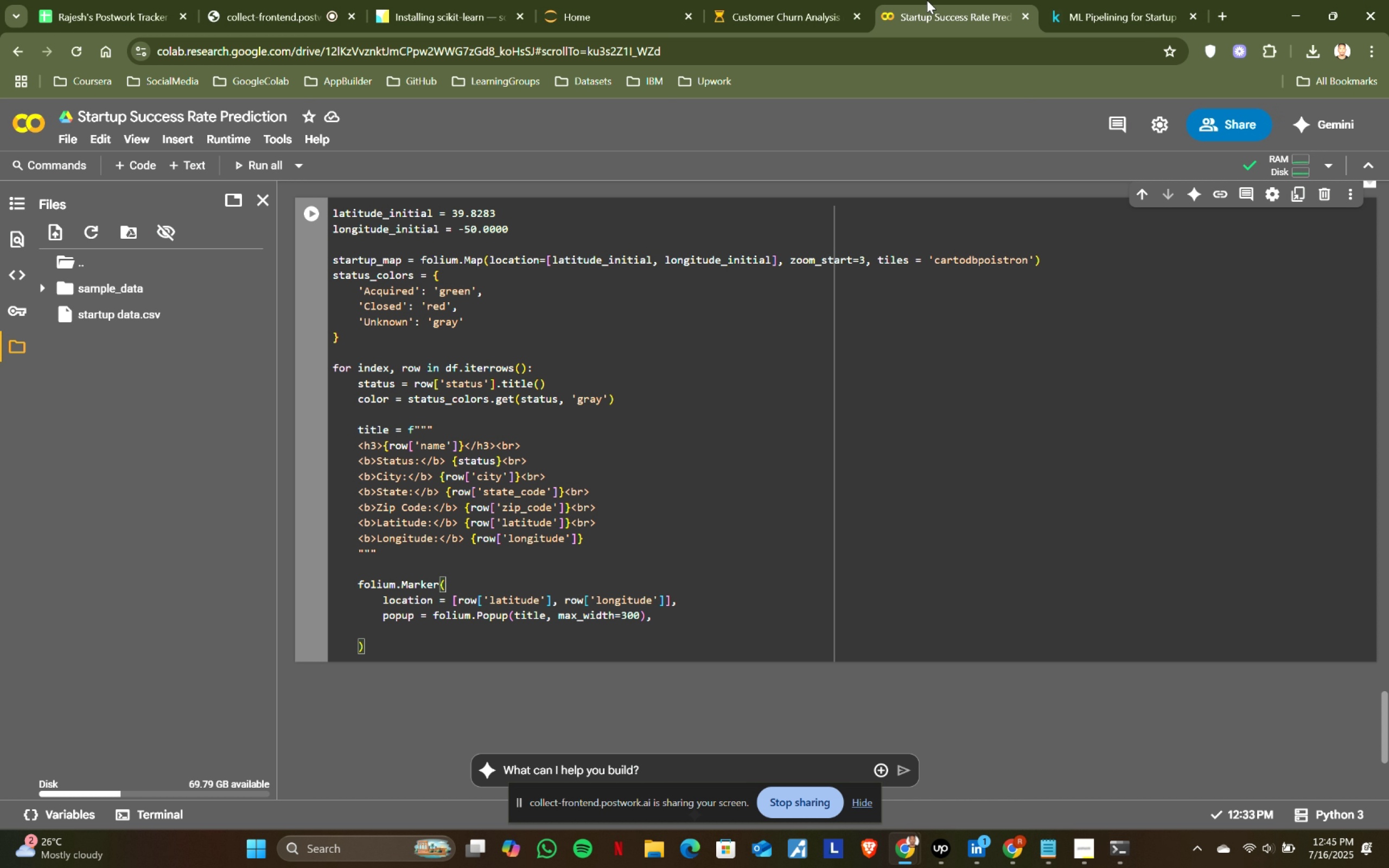 
type(icon = )
key(Tab)
 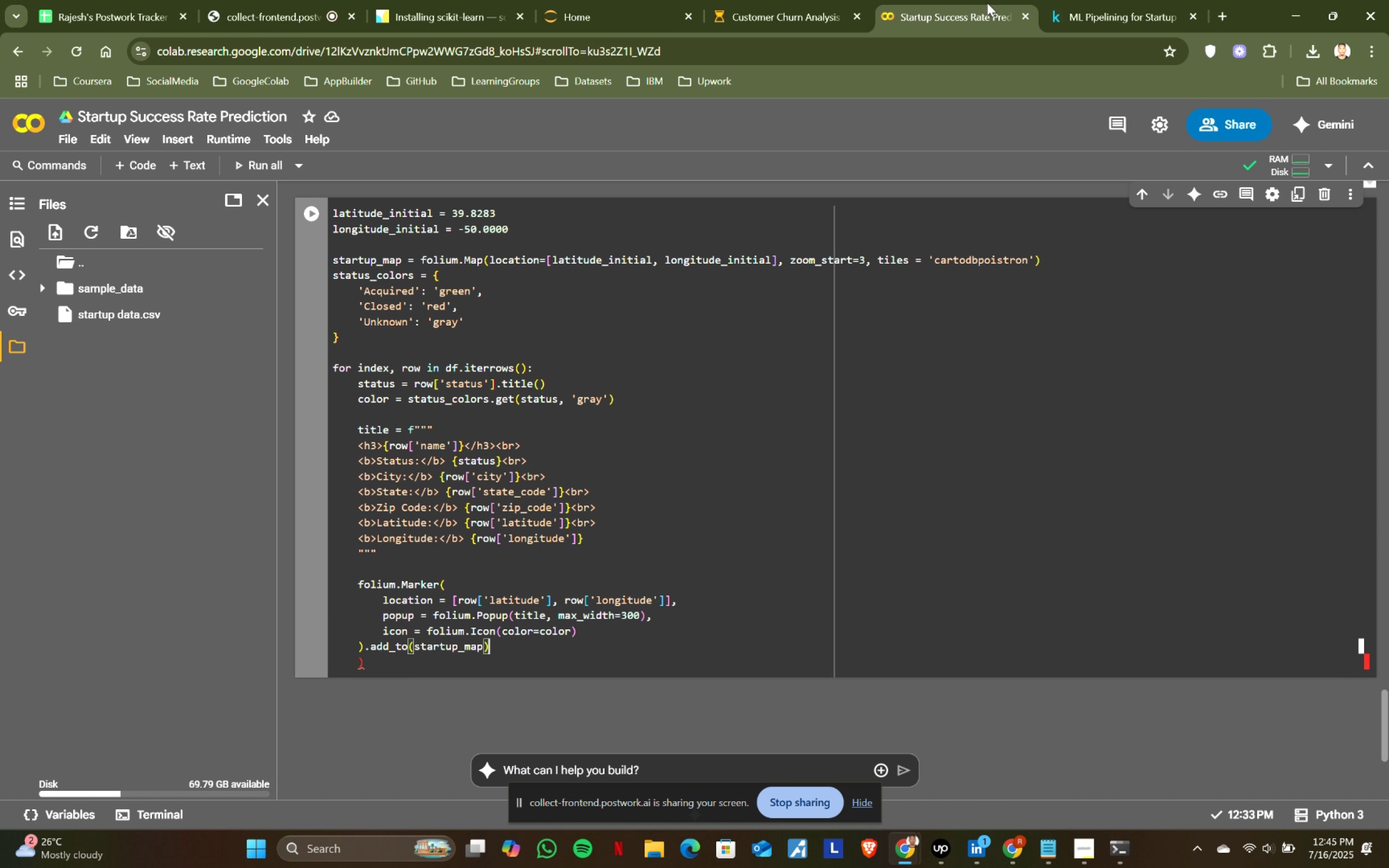 
left_click([1088, 0])
 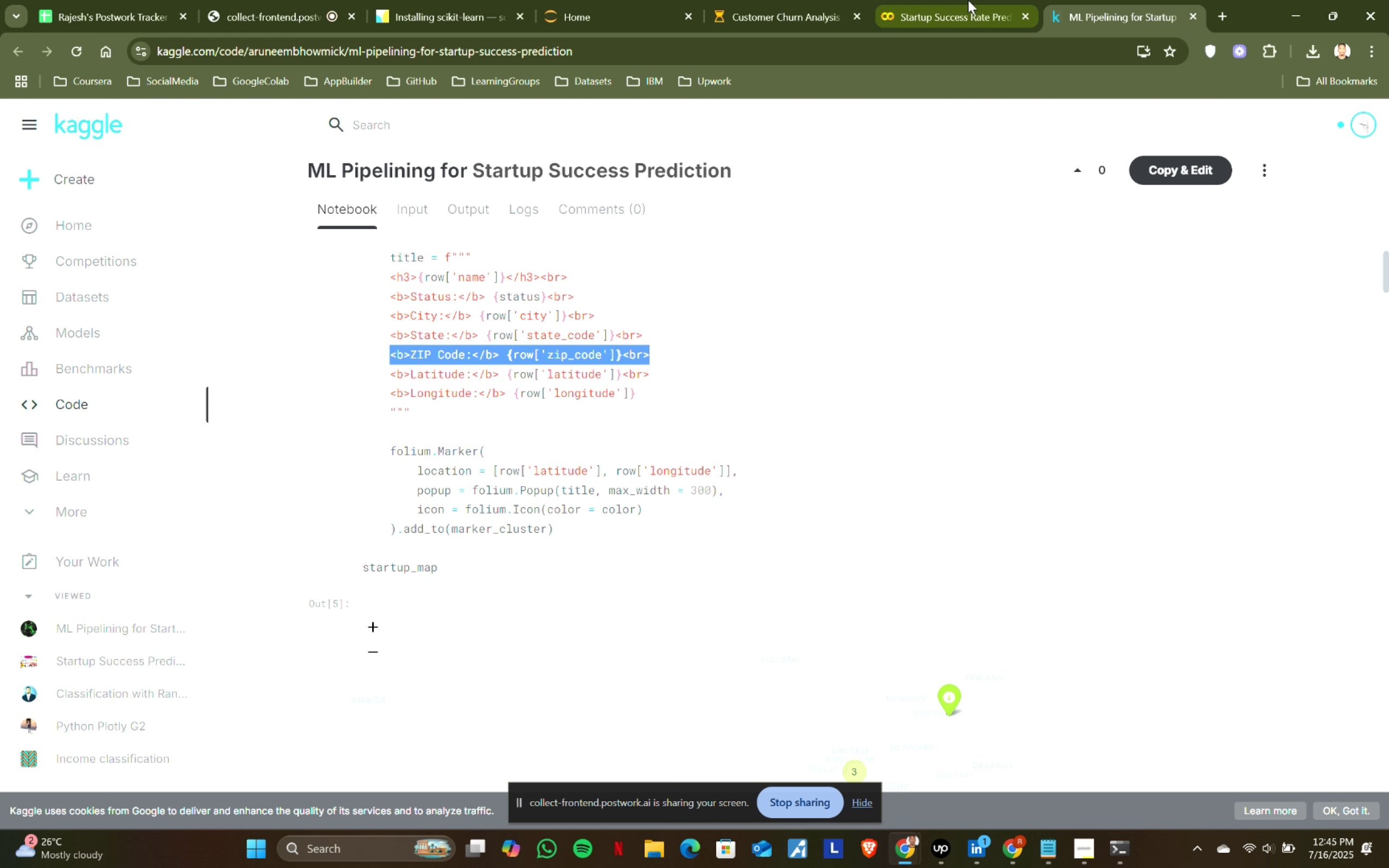 
left_click([945, 0])
 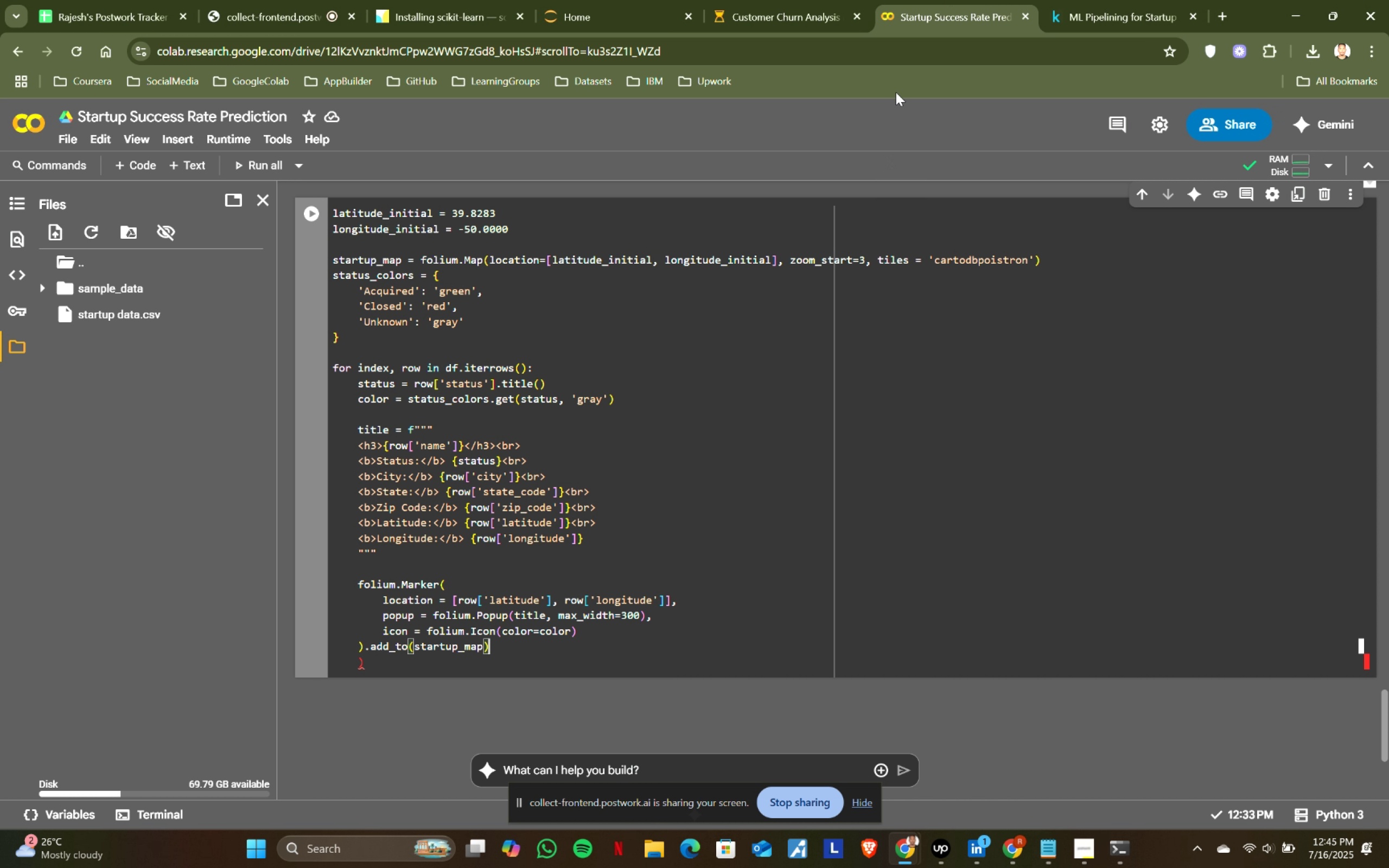 
left_click([1068, 0])
 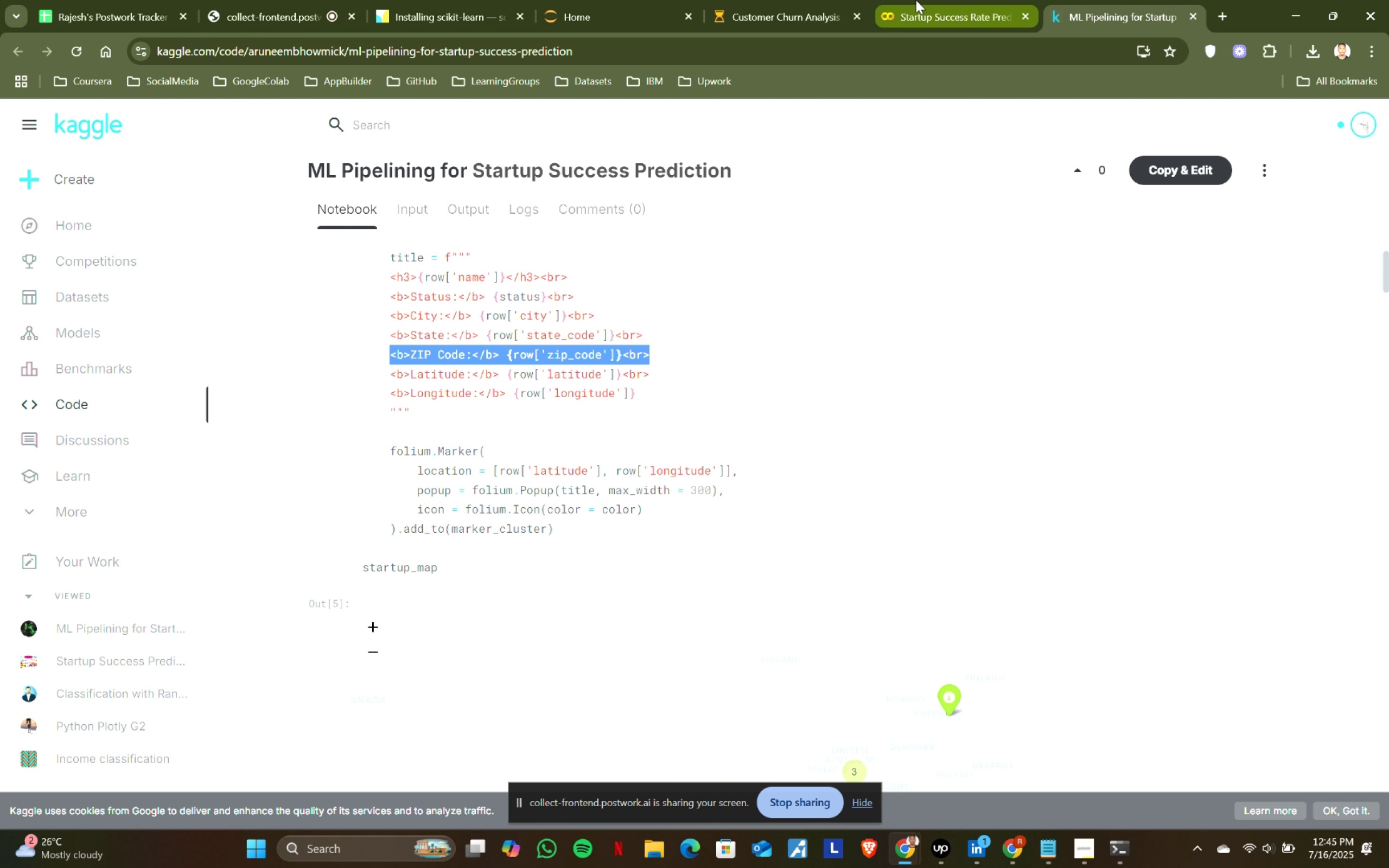 
left_click([915, 0])
 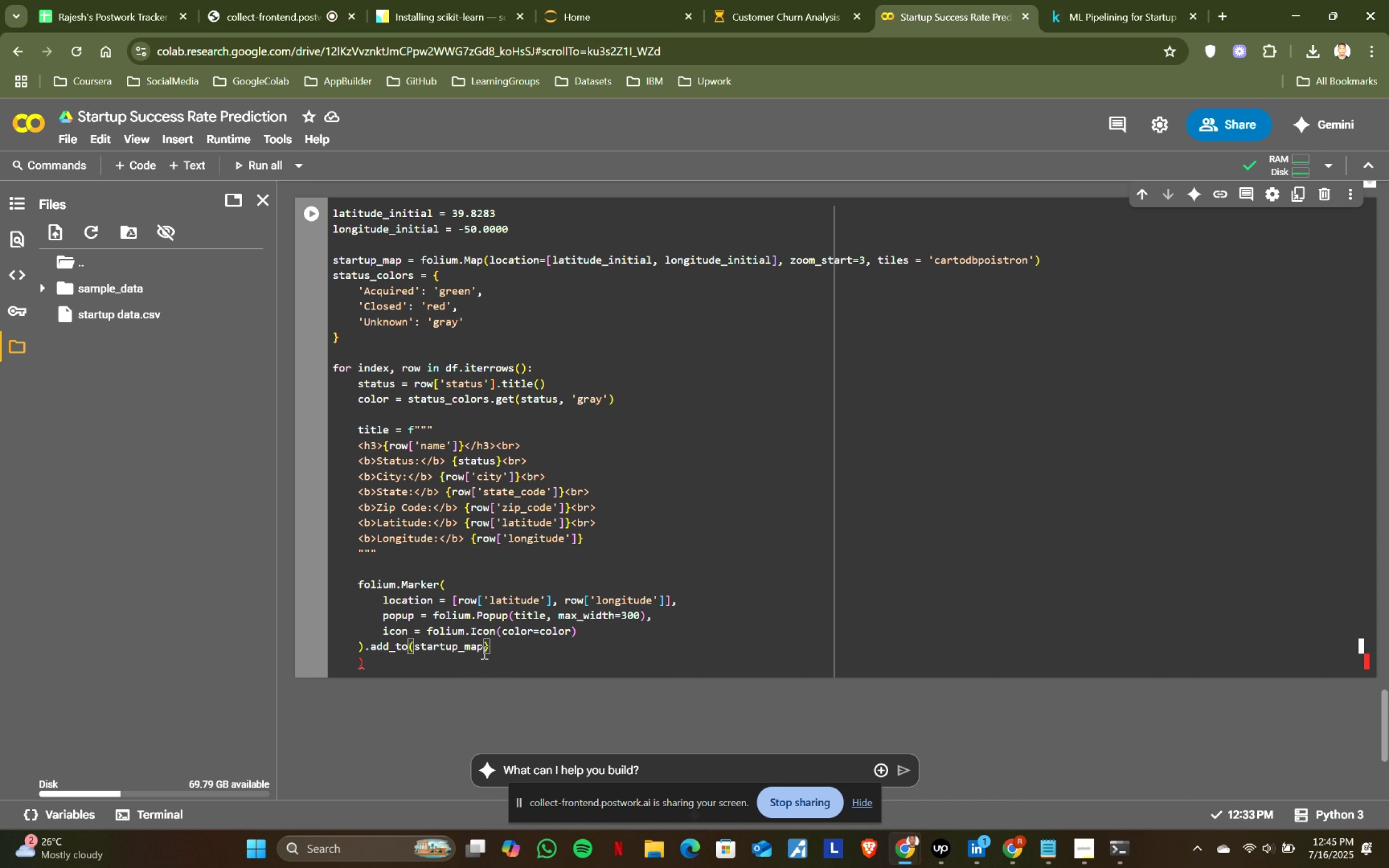 
left_click([481, 646])
 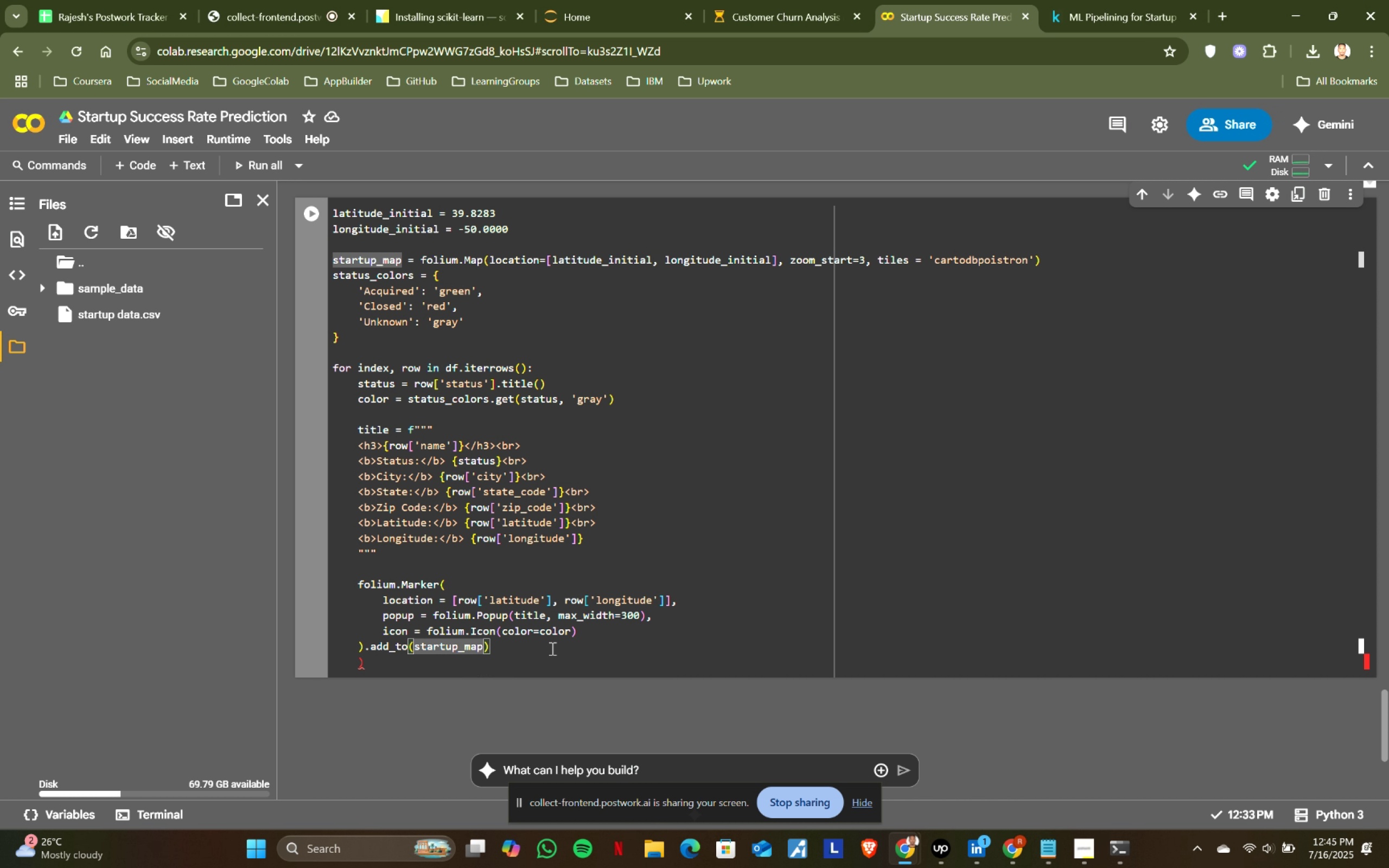 
key(Backspace)
 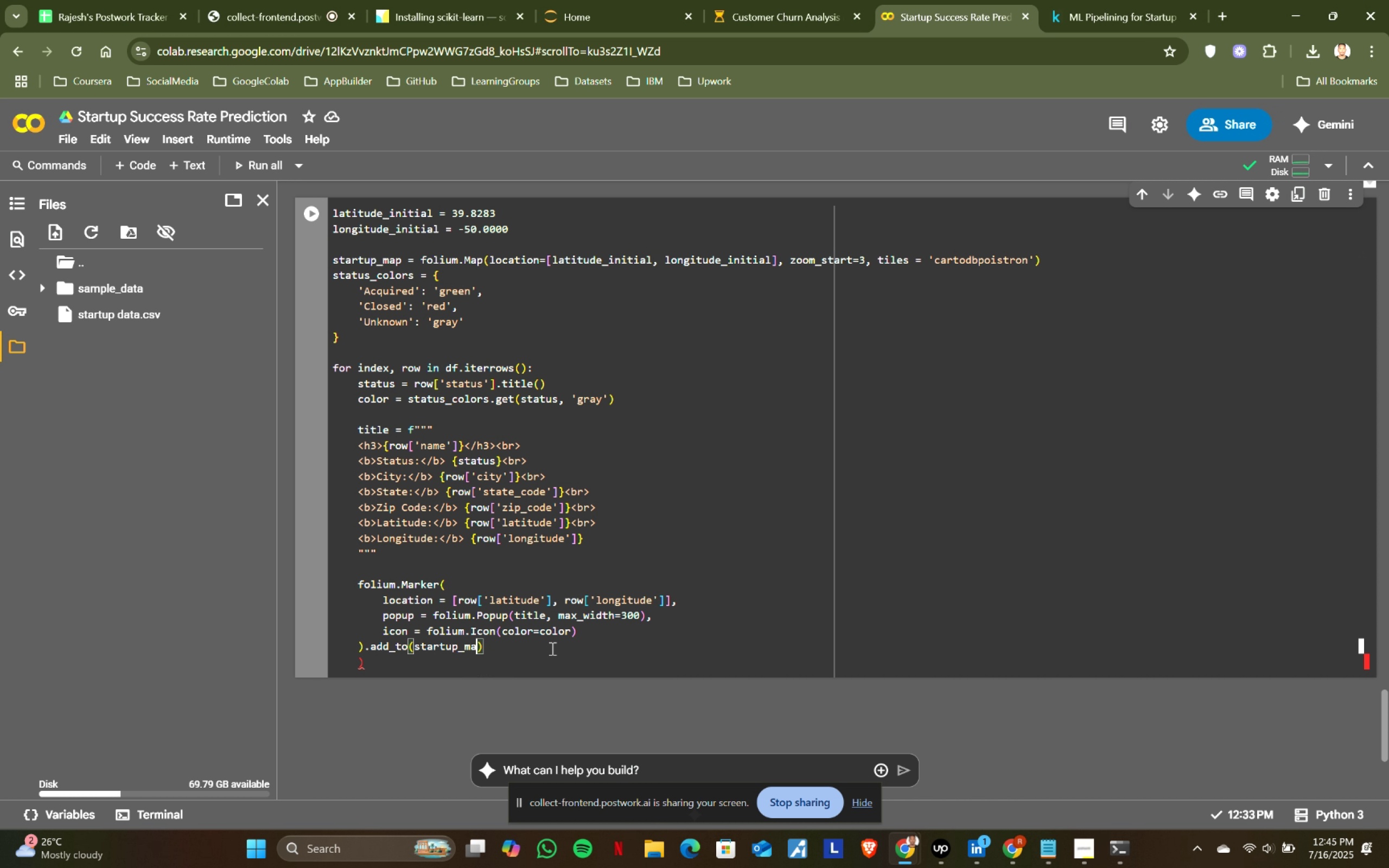 
hold_key(key=Backspace, duration=0.63)
 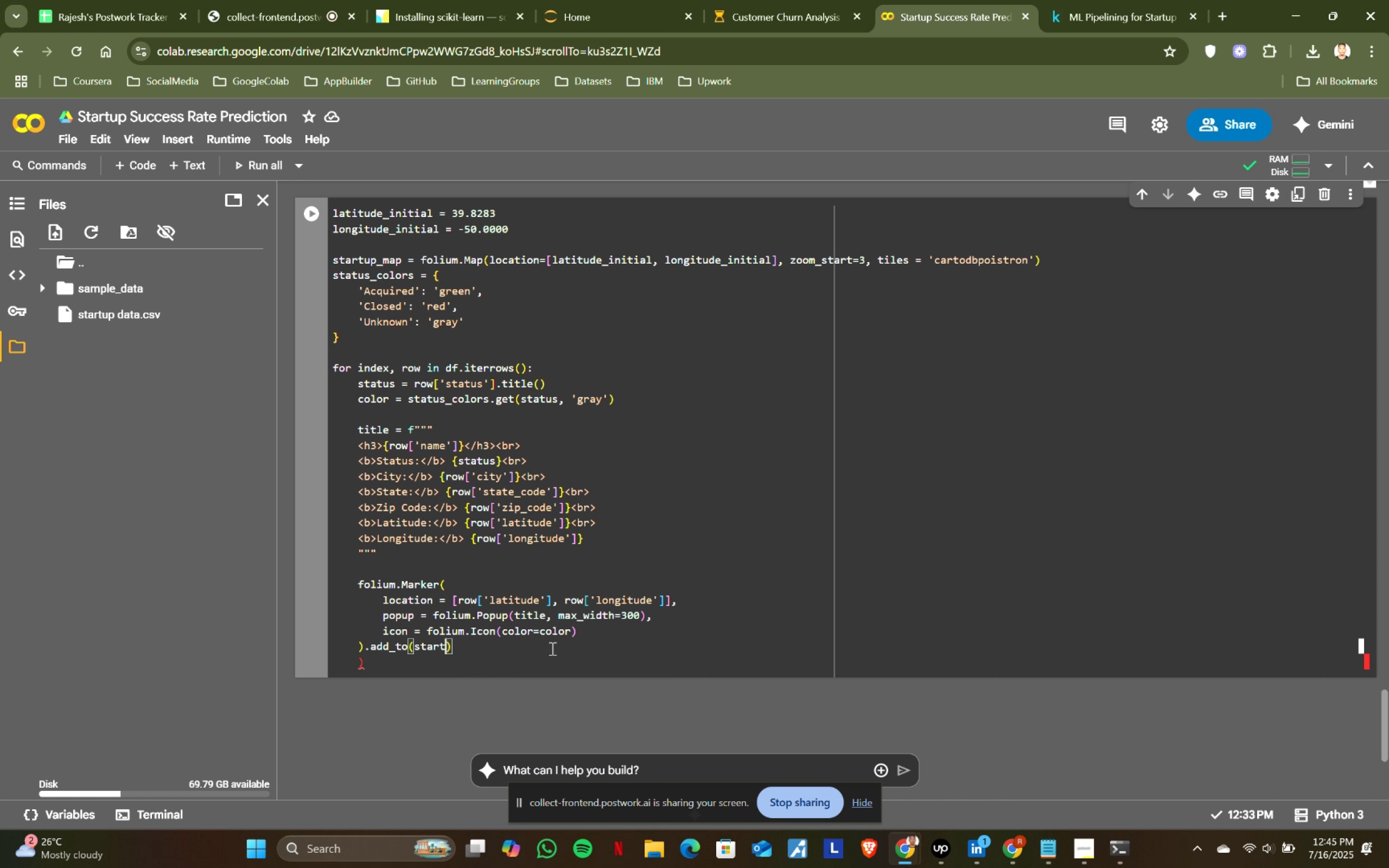 
key(Backspace)
 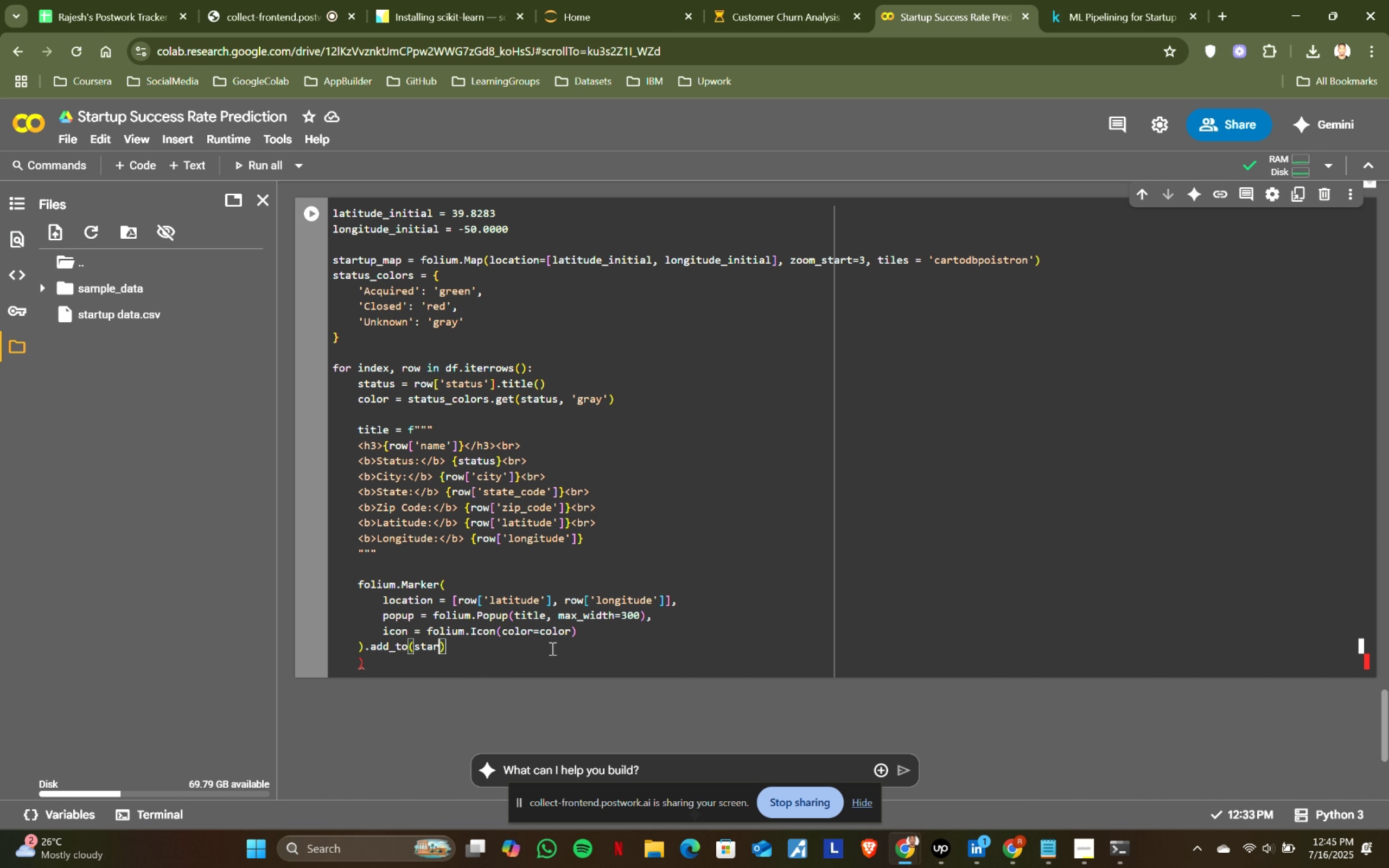 
key(Backspace)
 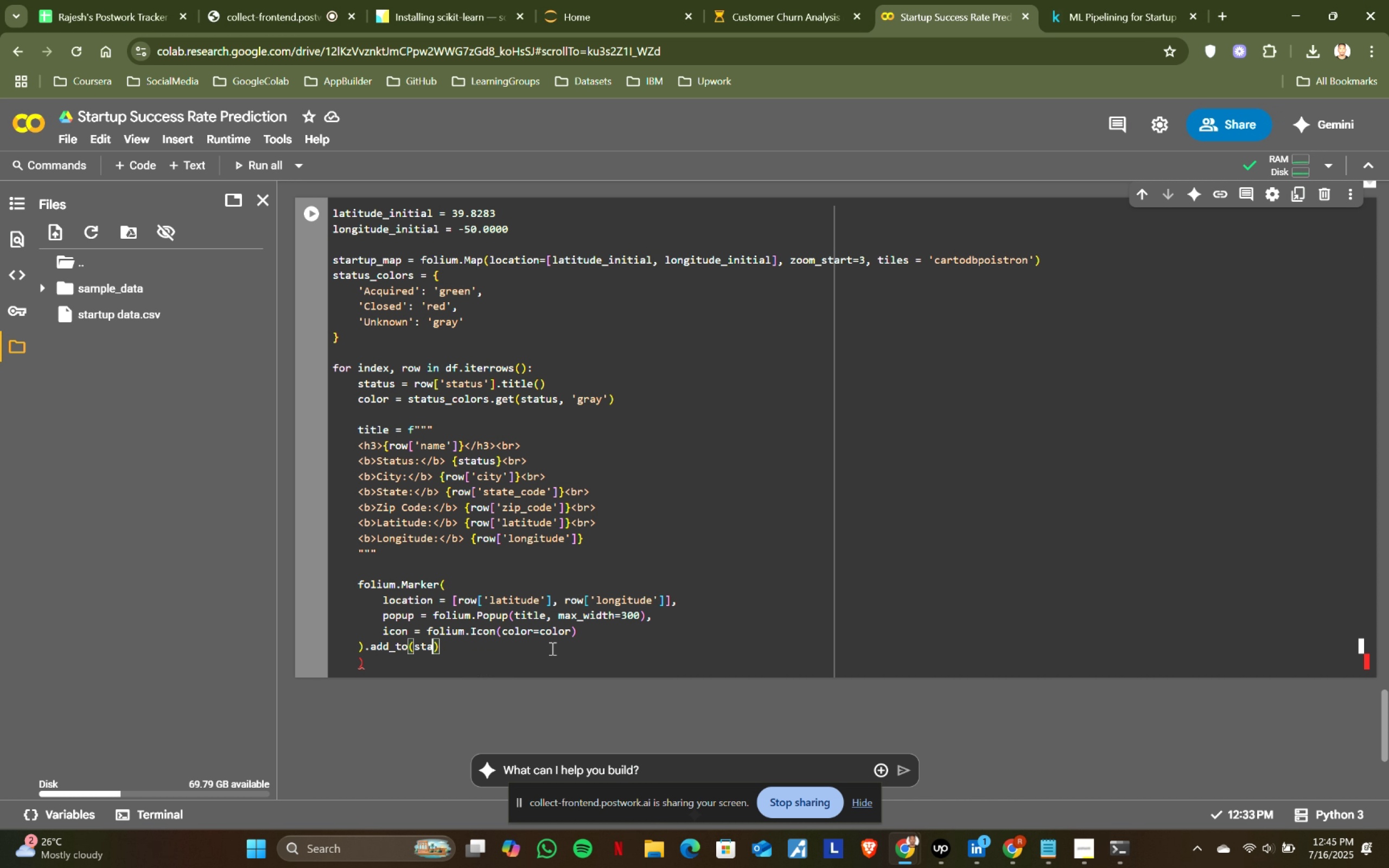 
key(Backspace)
 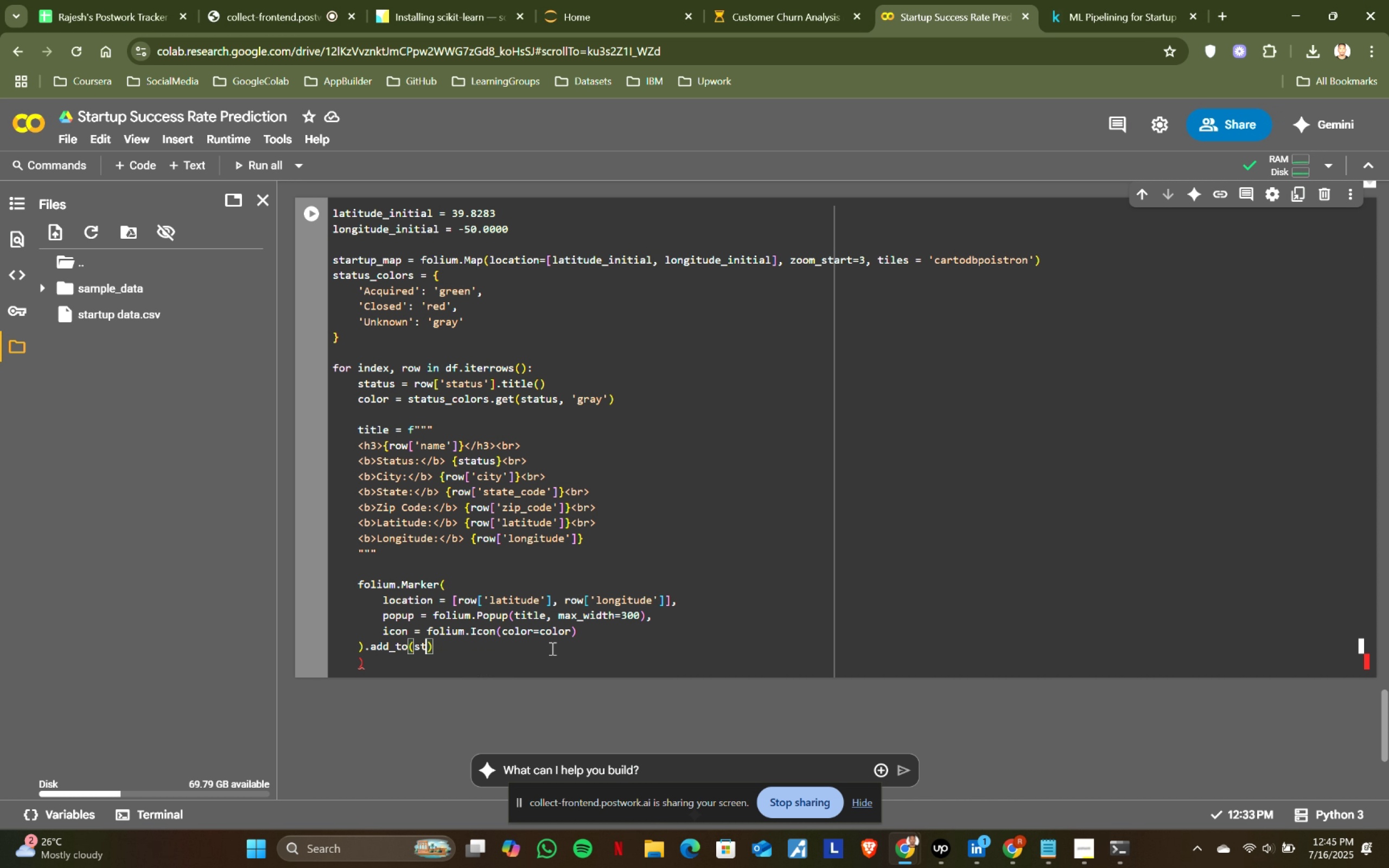 
key(Backspace)
 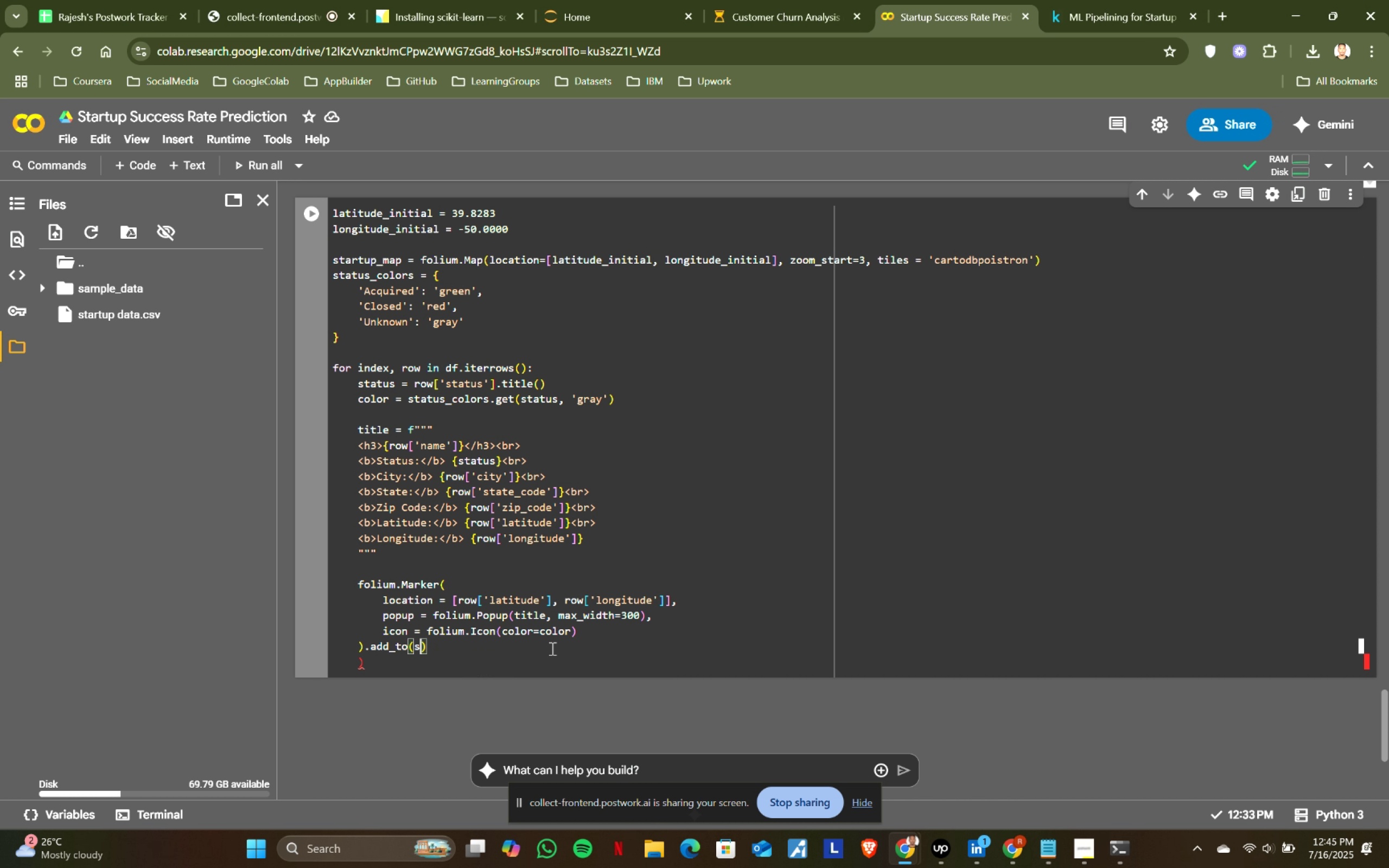 
key(Backspace)
 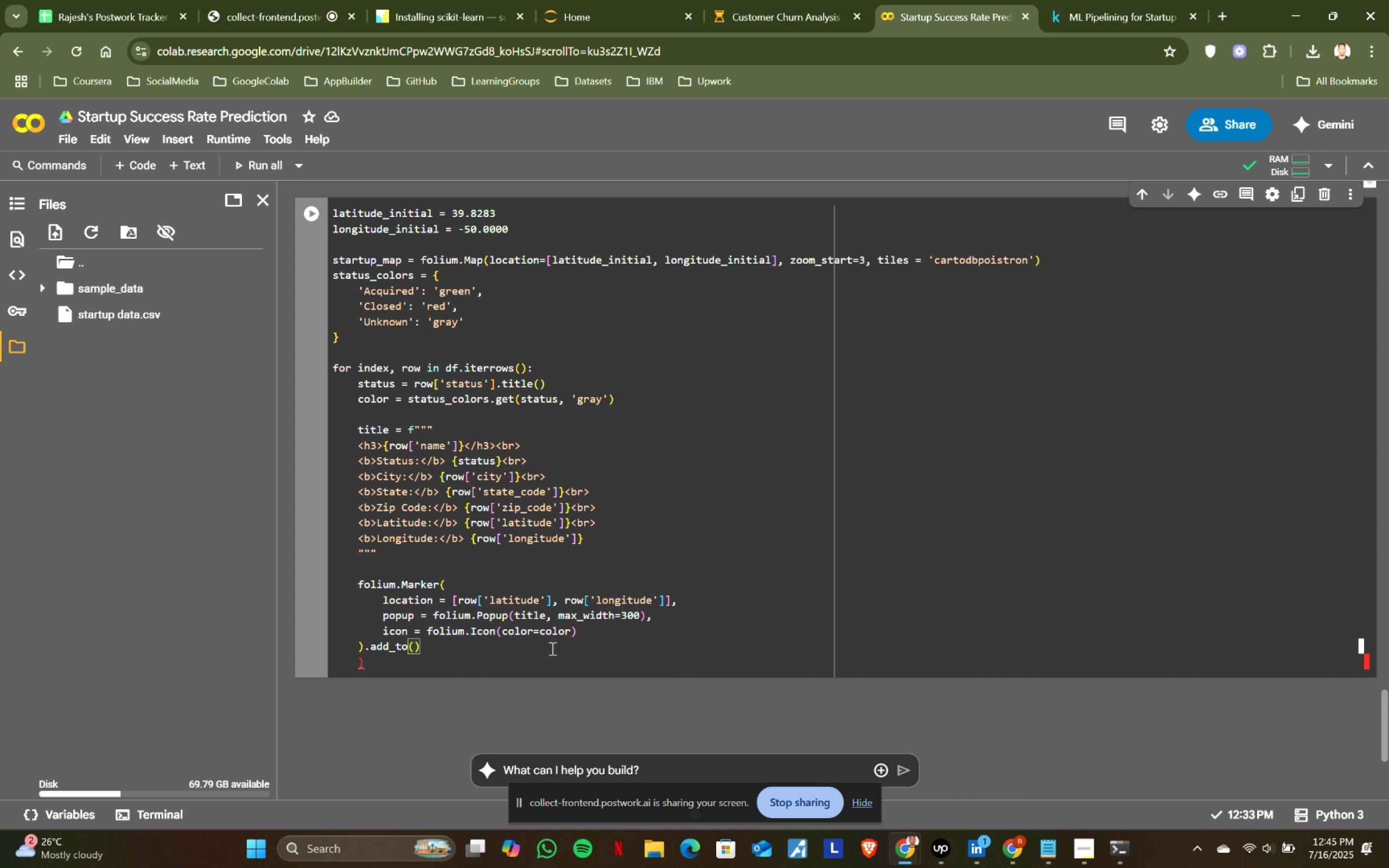 
key(Backspace)
 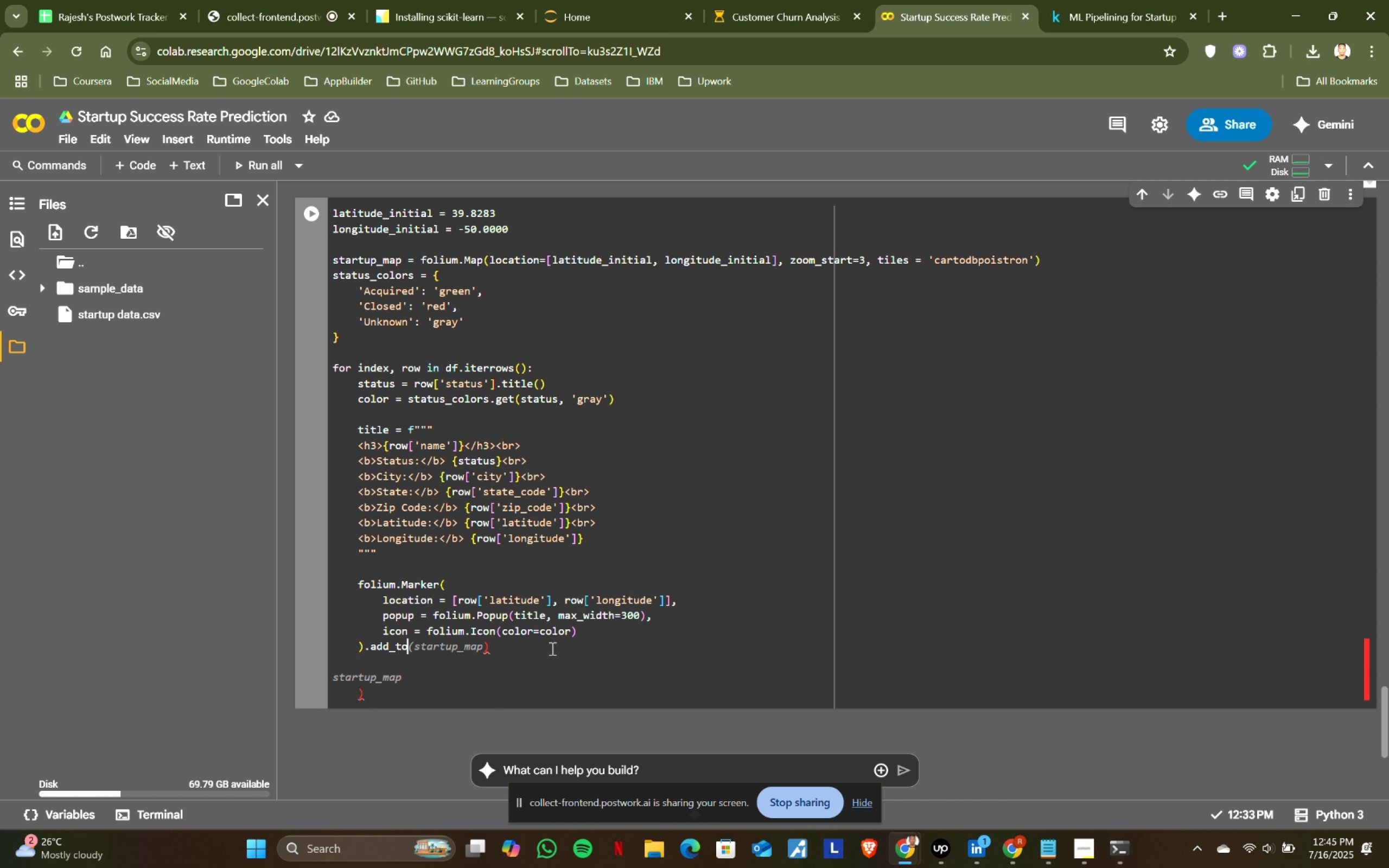 
key(Shift+9)
 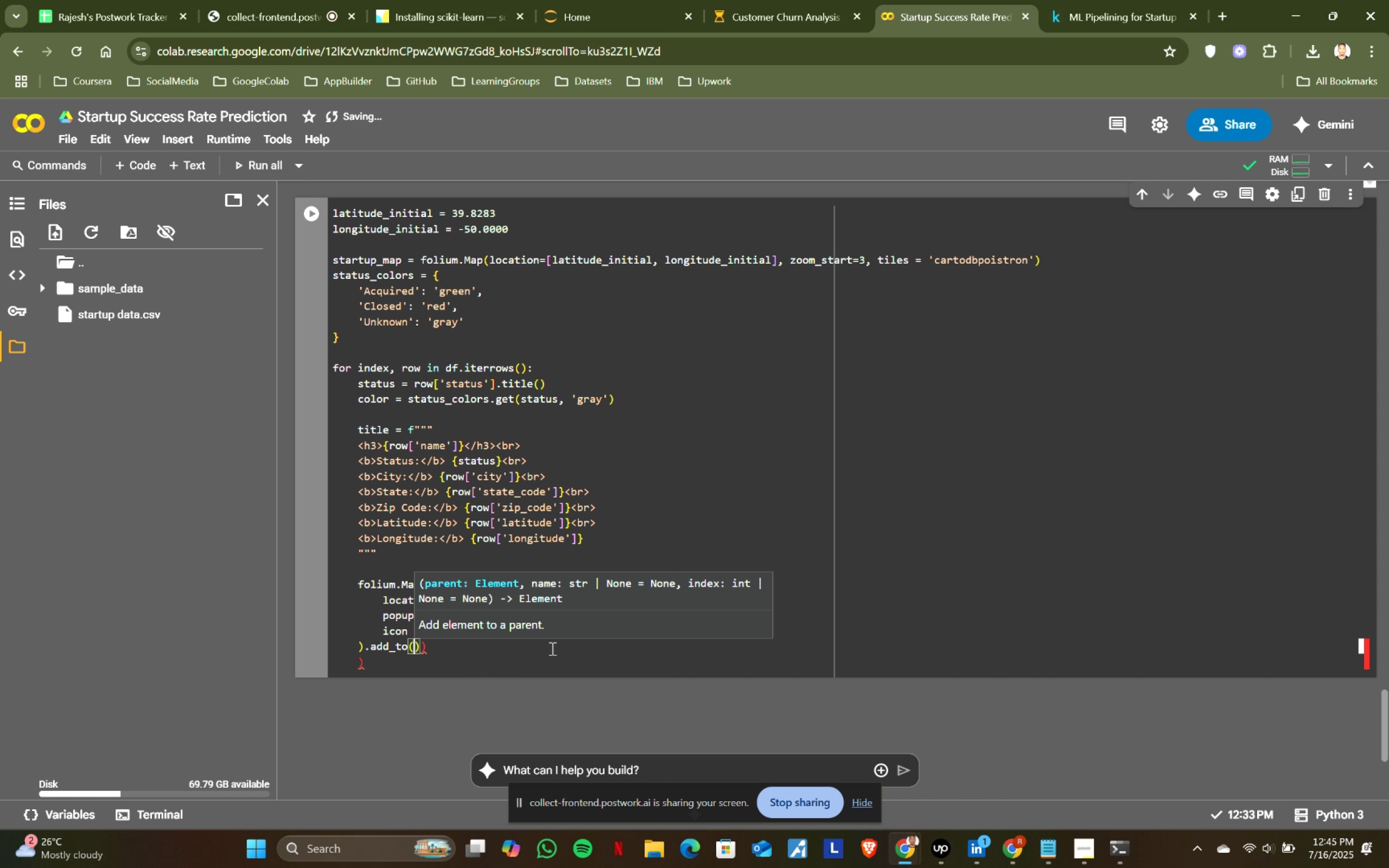 
key(Delete)
 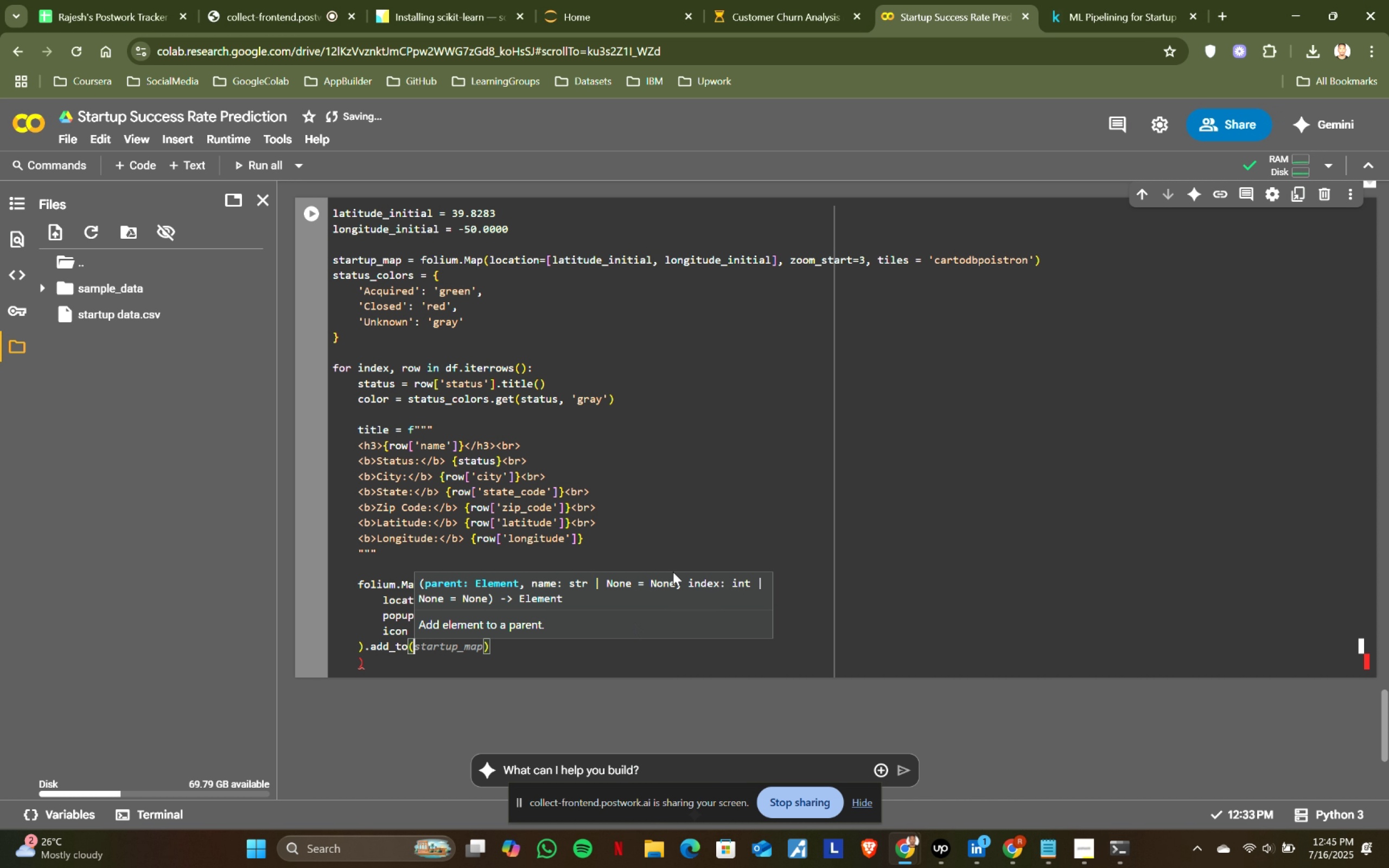 
left_click([1079, 0])
 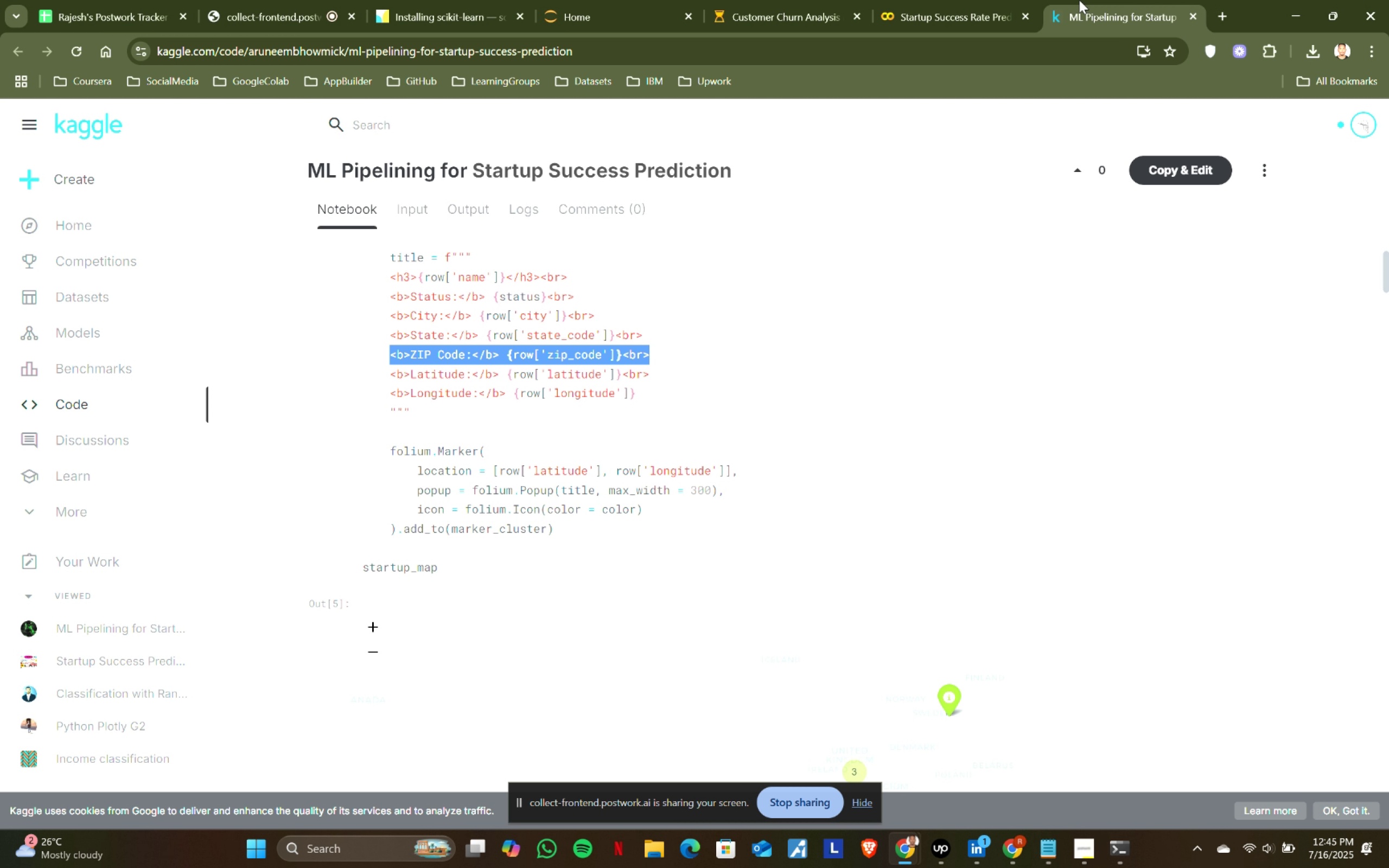 
mouse_move([936, 10])
 